 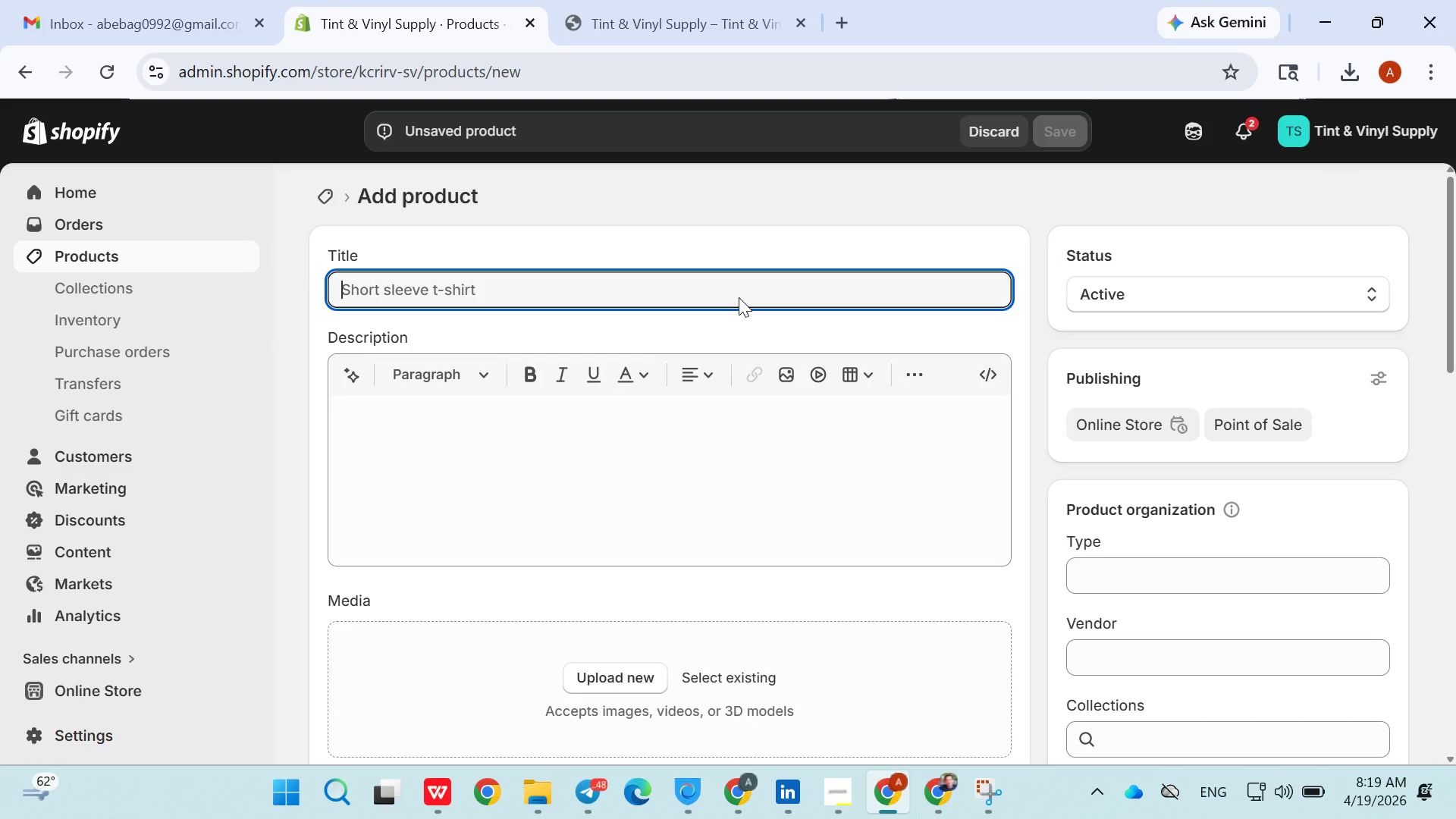 
left_click_drag(start_coordinate=[739, 297], to_coordinate=[1112, 412])
 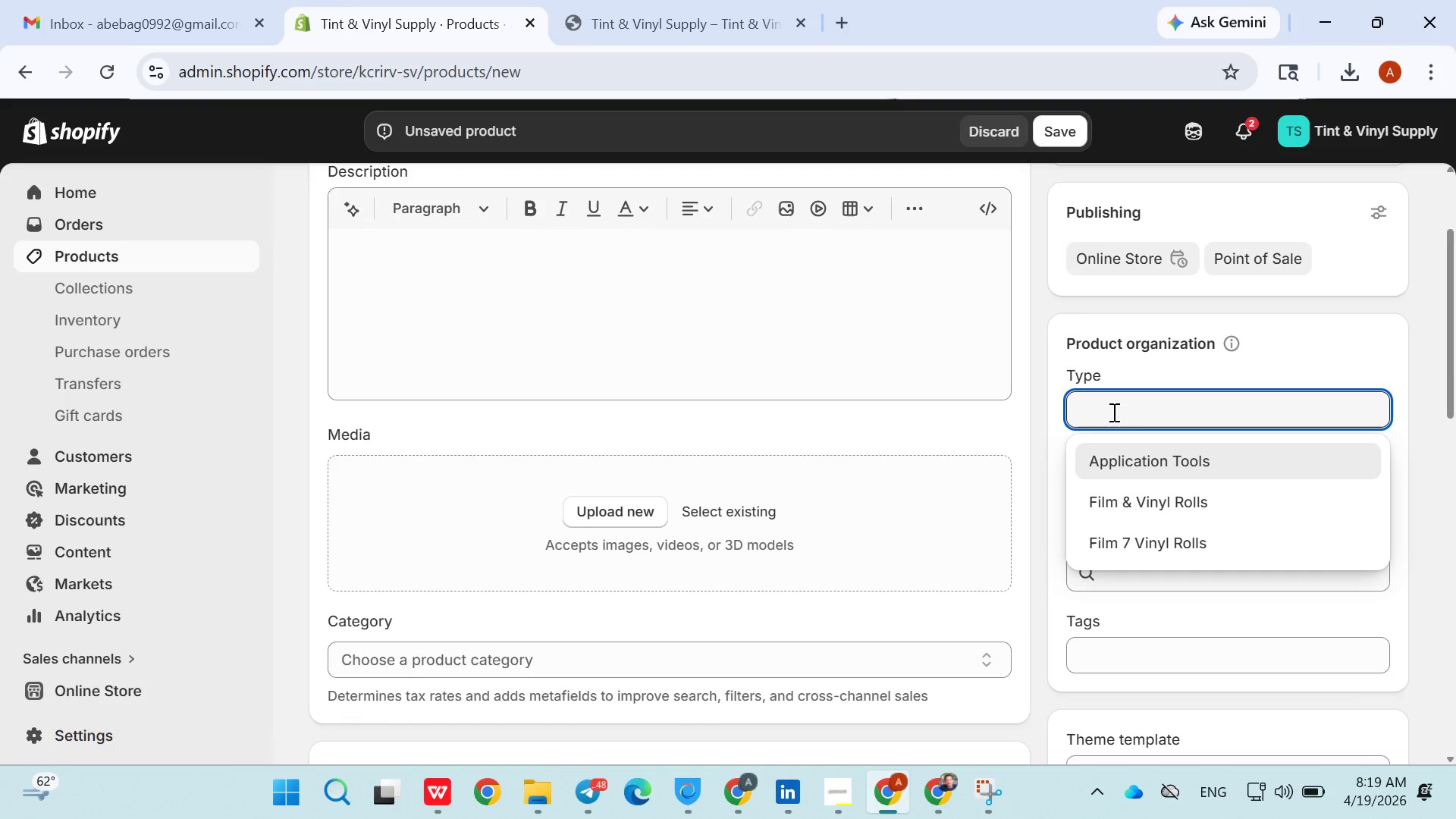 
type(Surface Prep Clean Spray)
 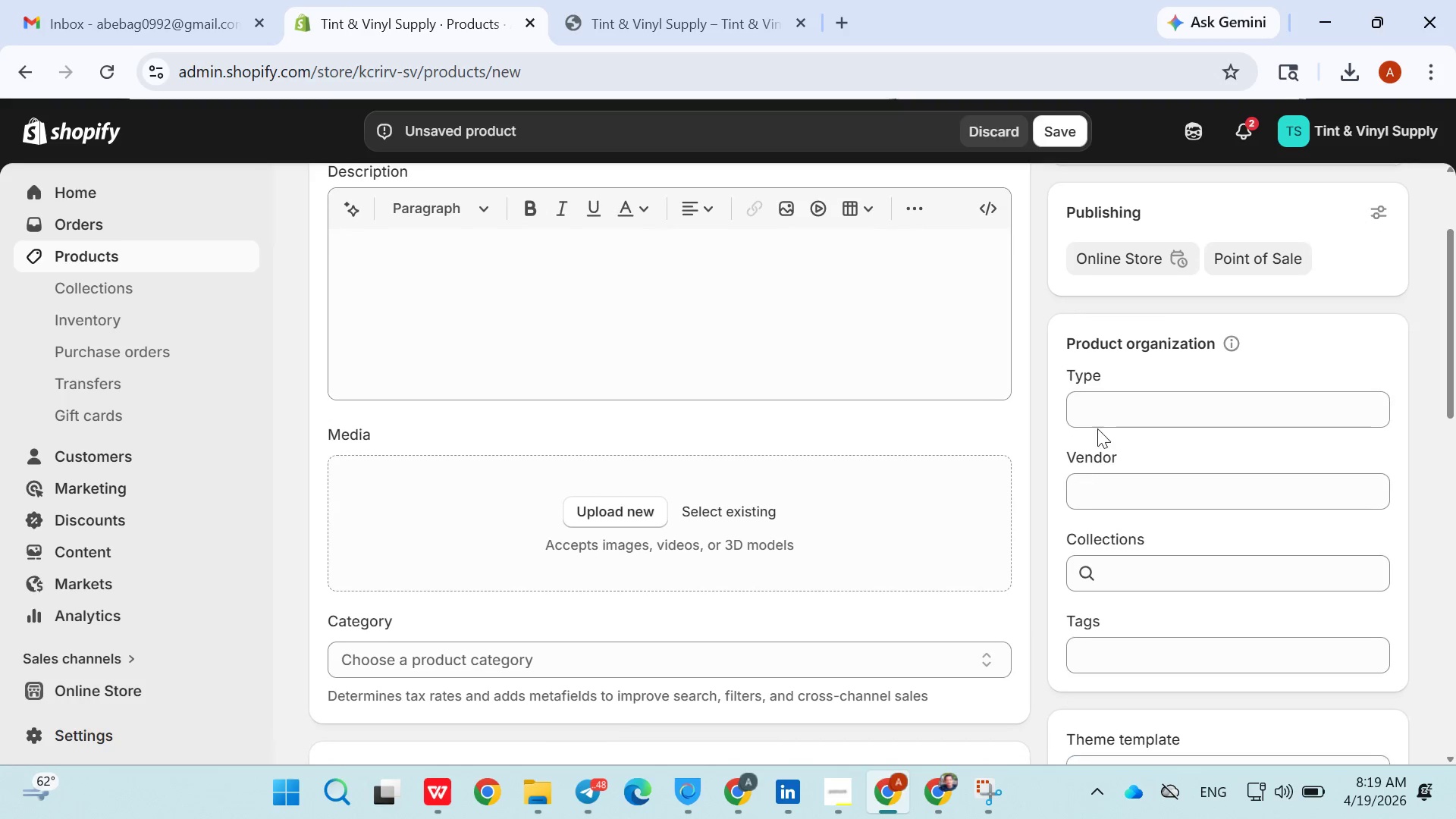 
left_click([1112, 412])
 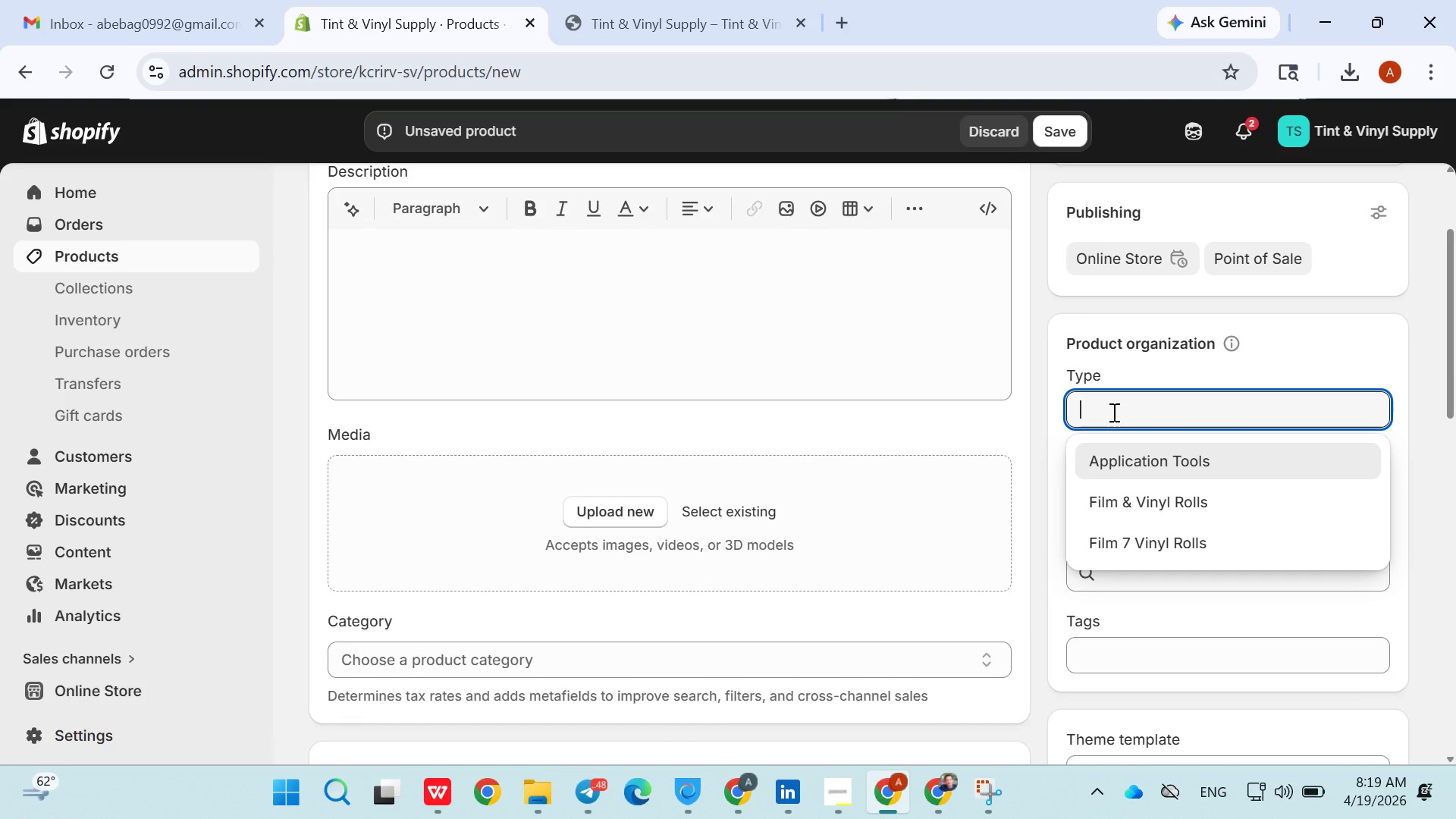 
wait(6.12)
 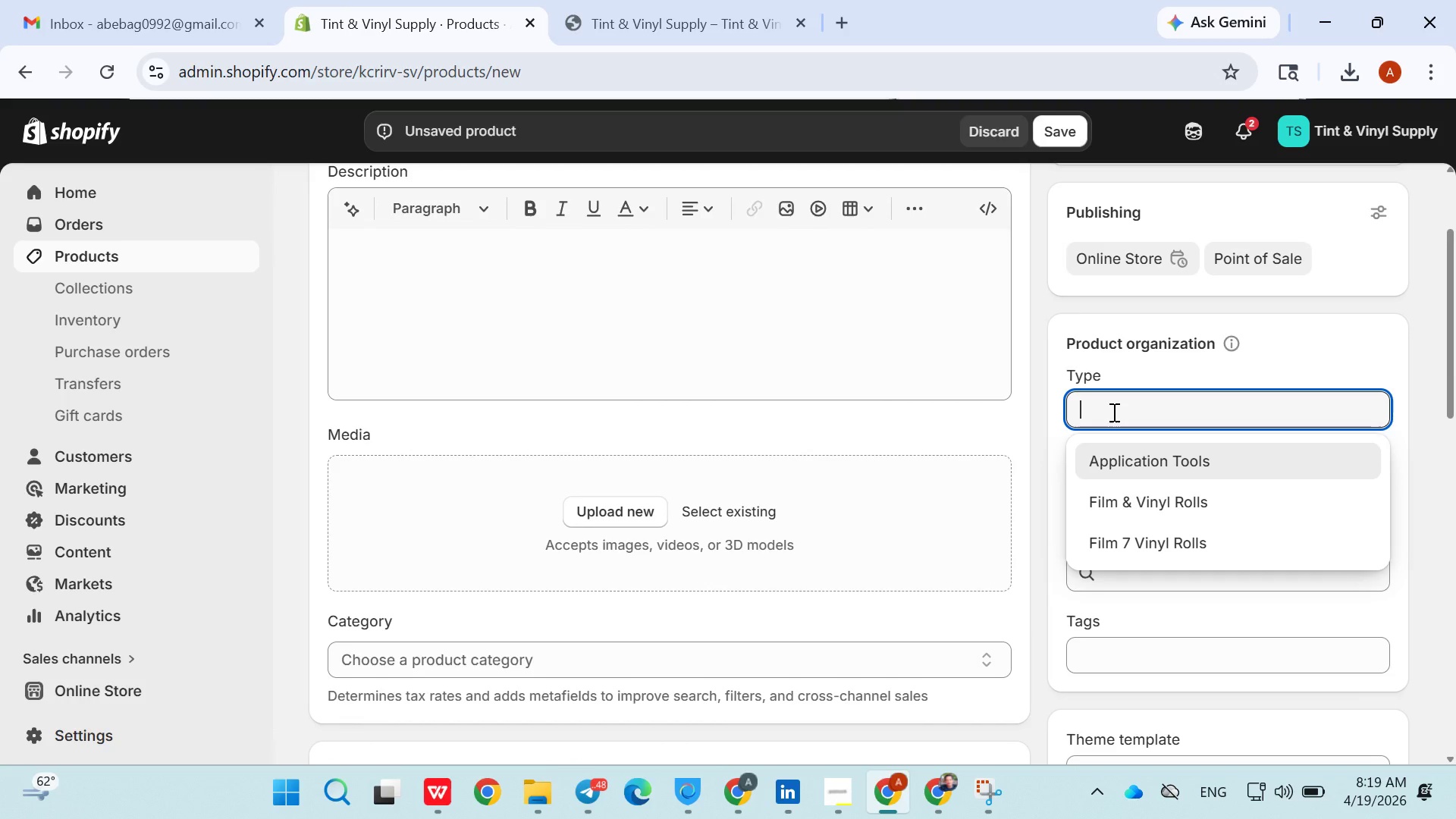 
type([Break])
key(Backspace)
type(Surface Prep Chemicals)
 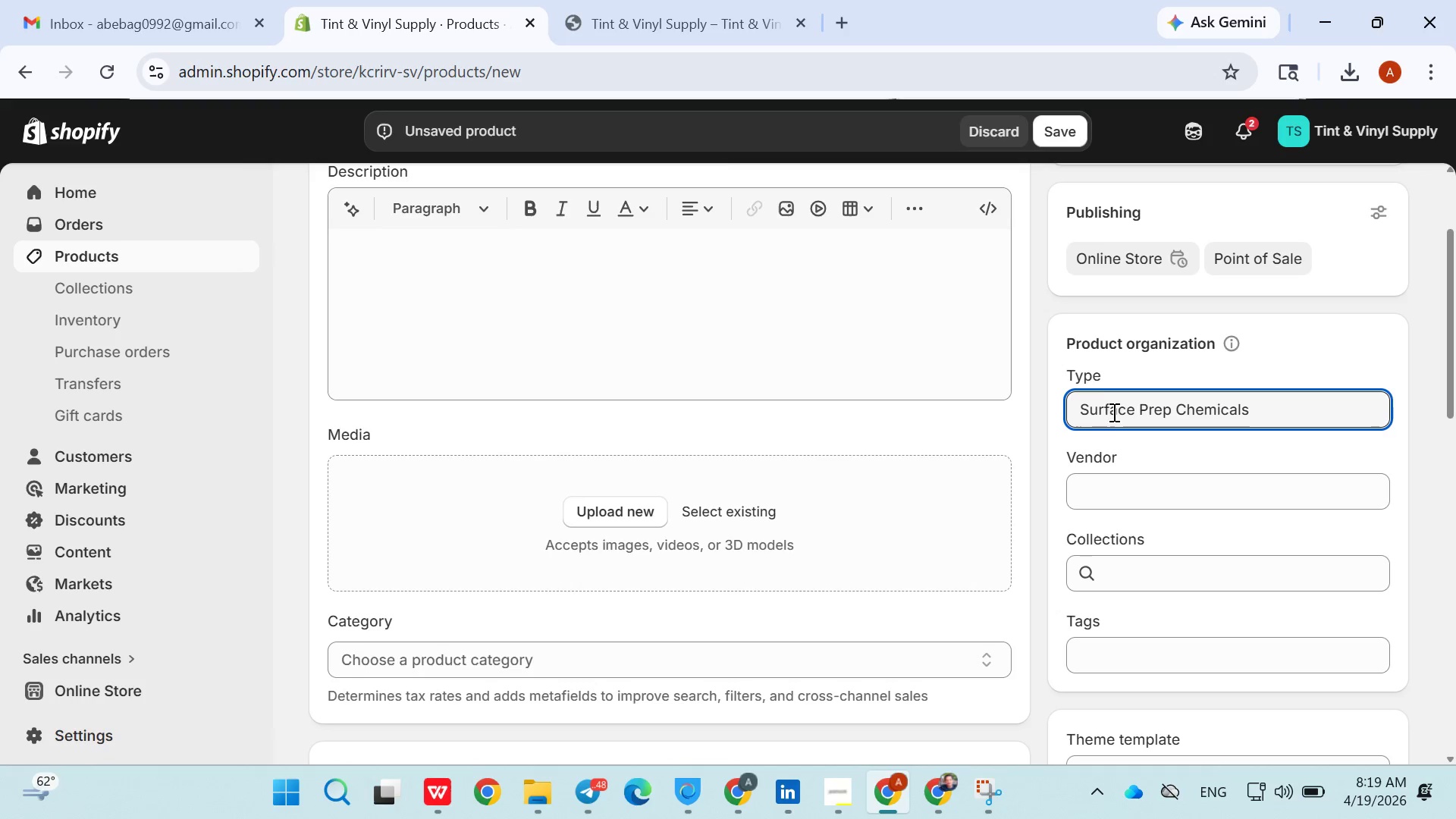 
left_click([1112, 500])
 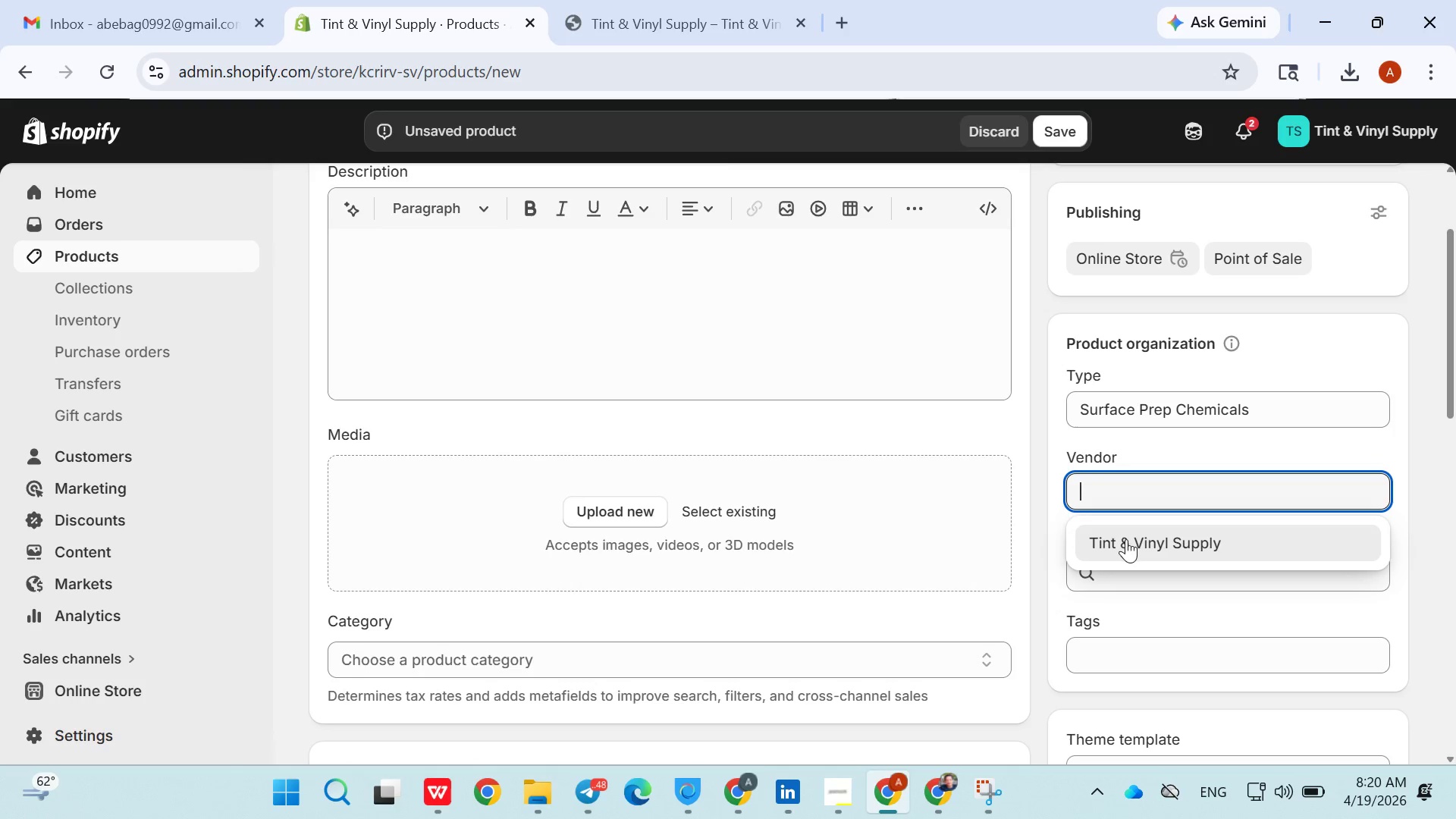 
left_click([1127, 541])
 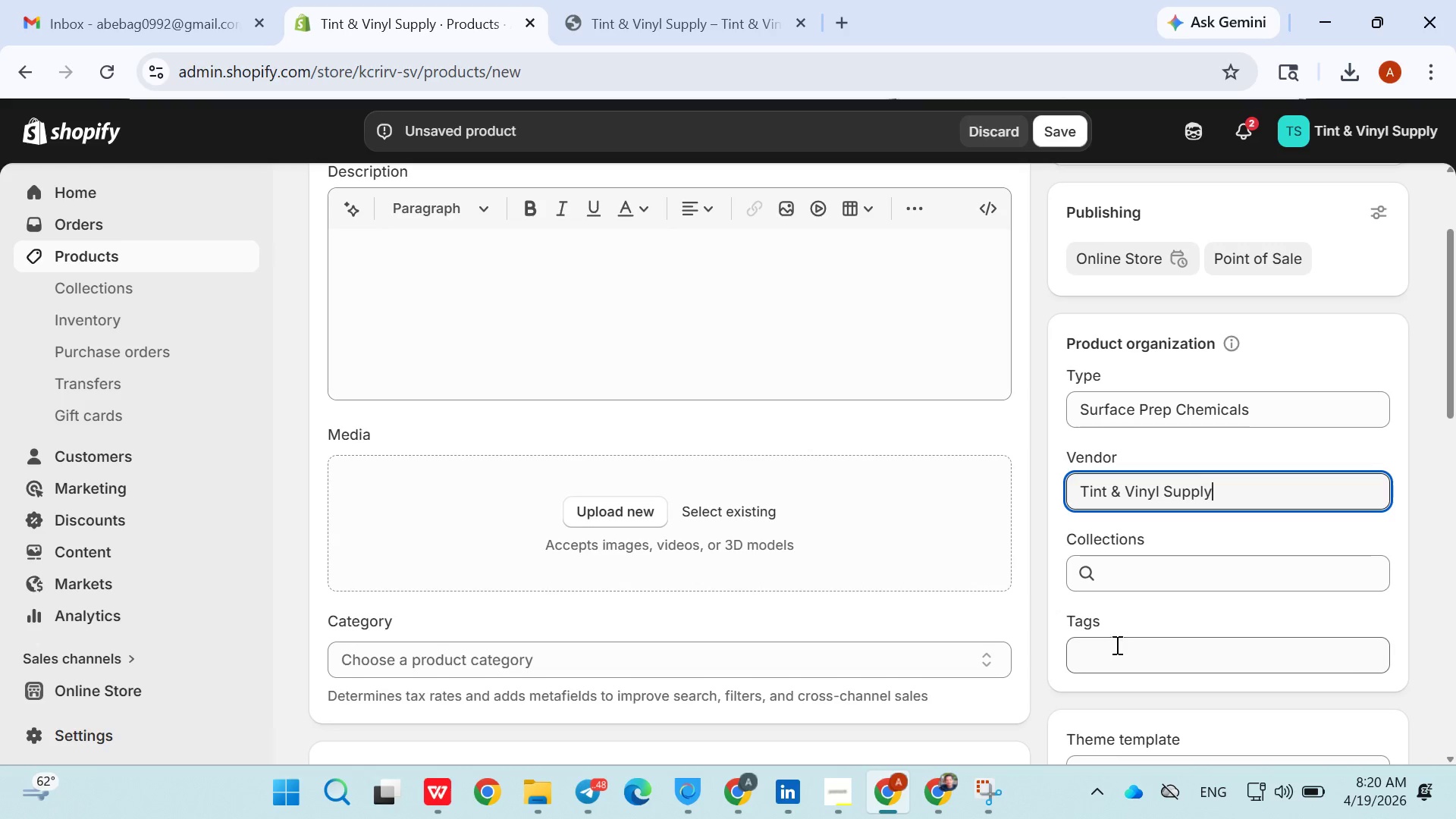 
left_click([1115, 646])
 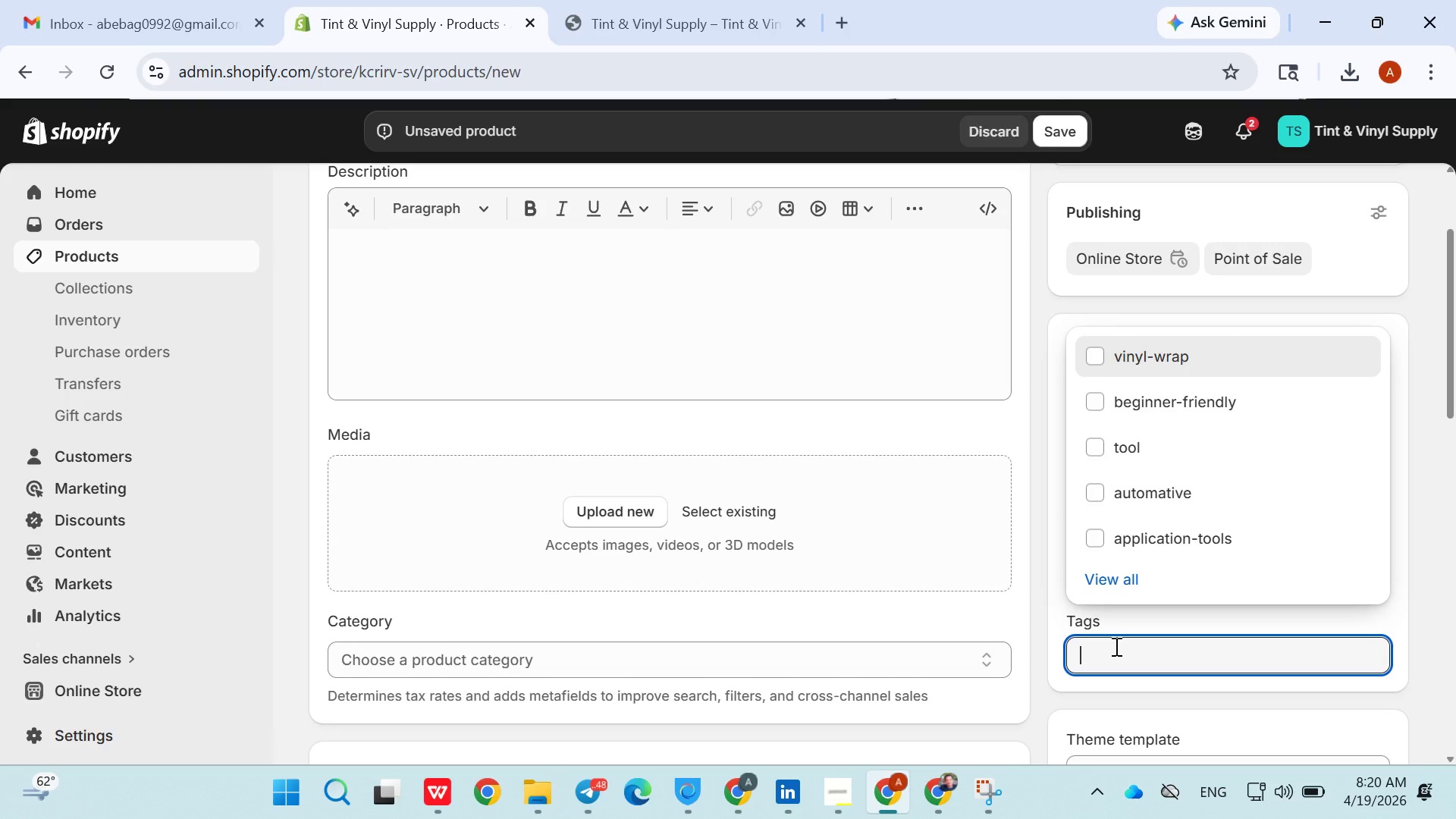 
left_click([1115, 646])
 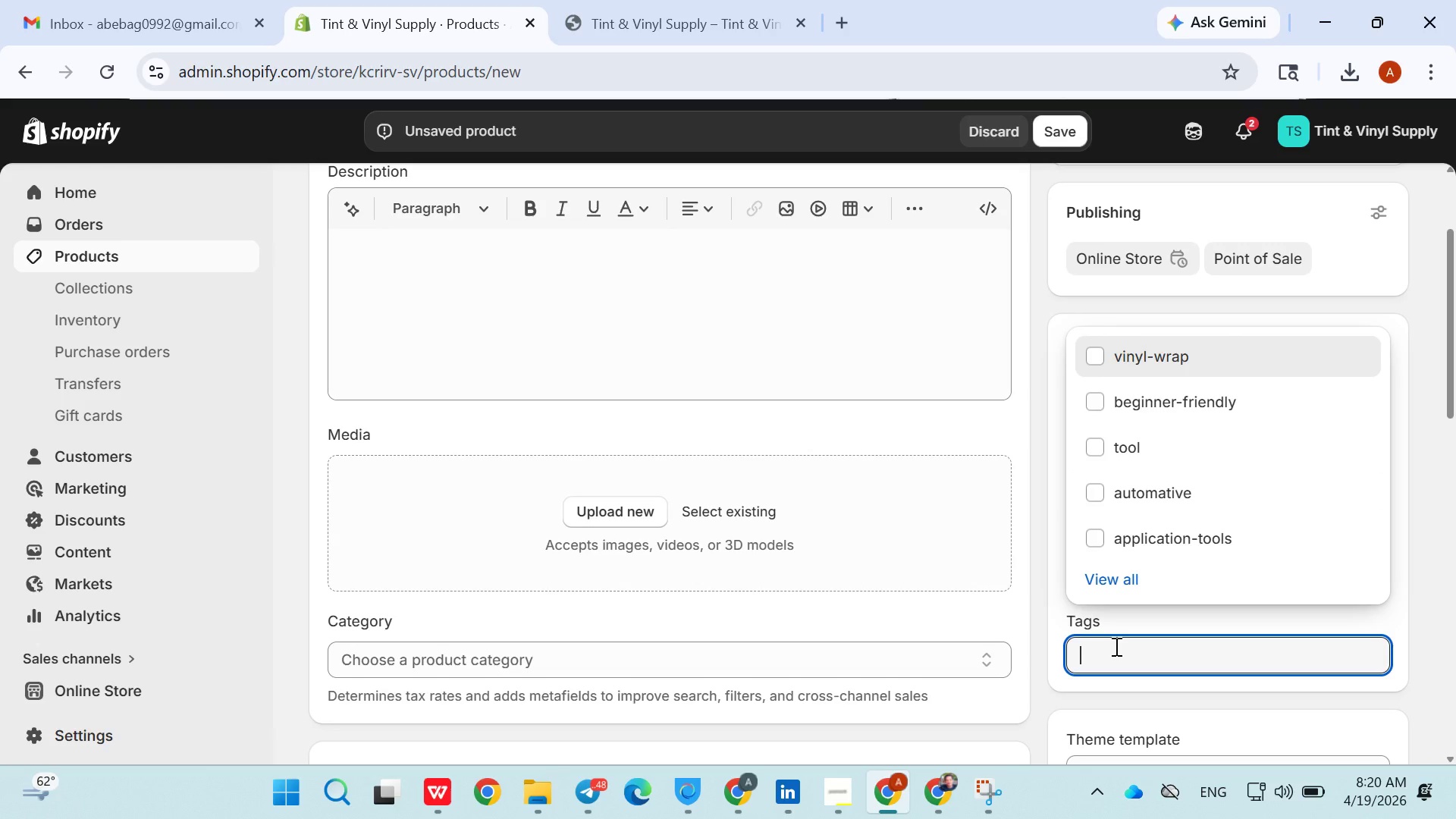 
wait(9.47)
 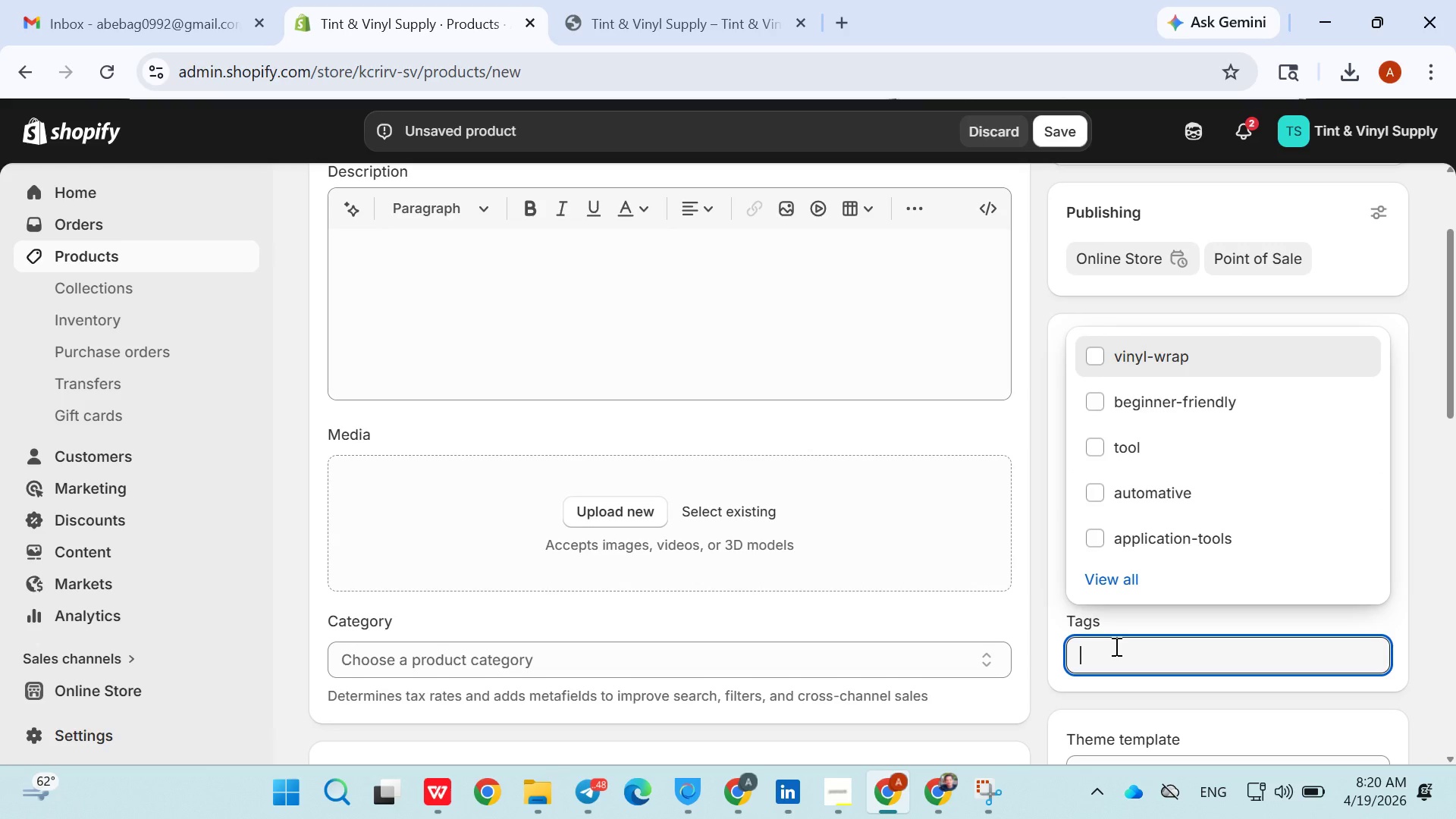 
left_click([1115, 646])
 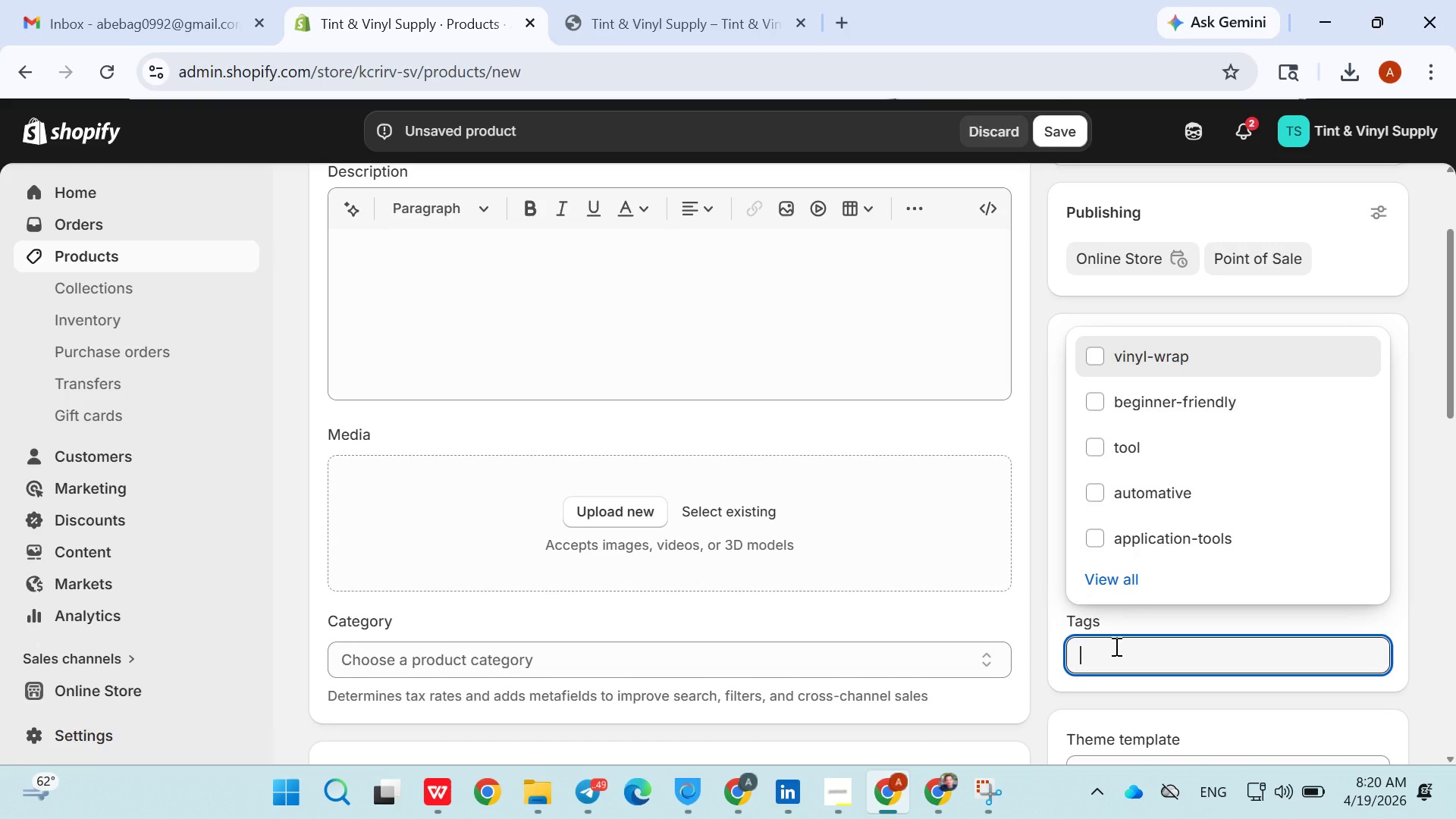 
wait(7.64)
 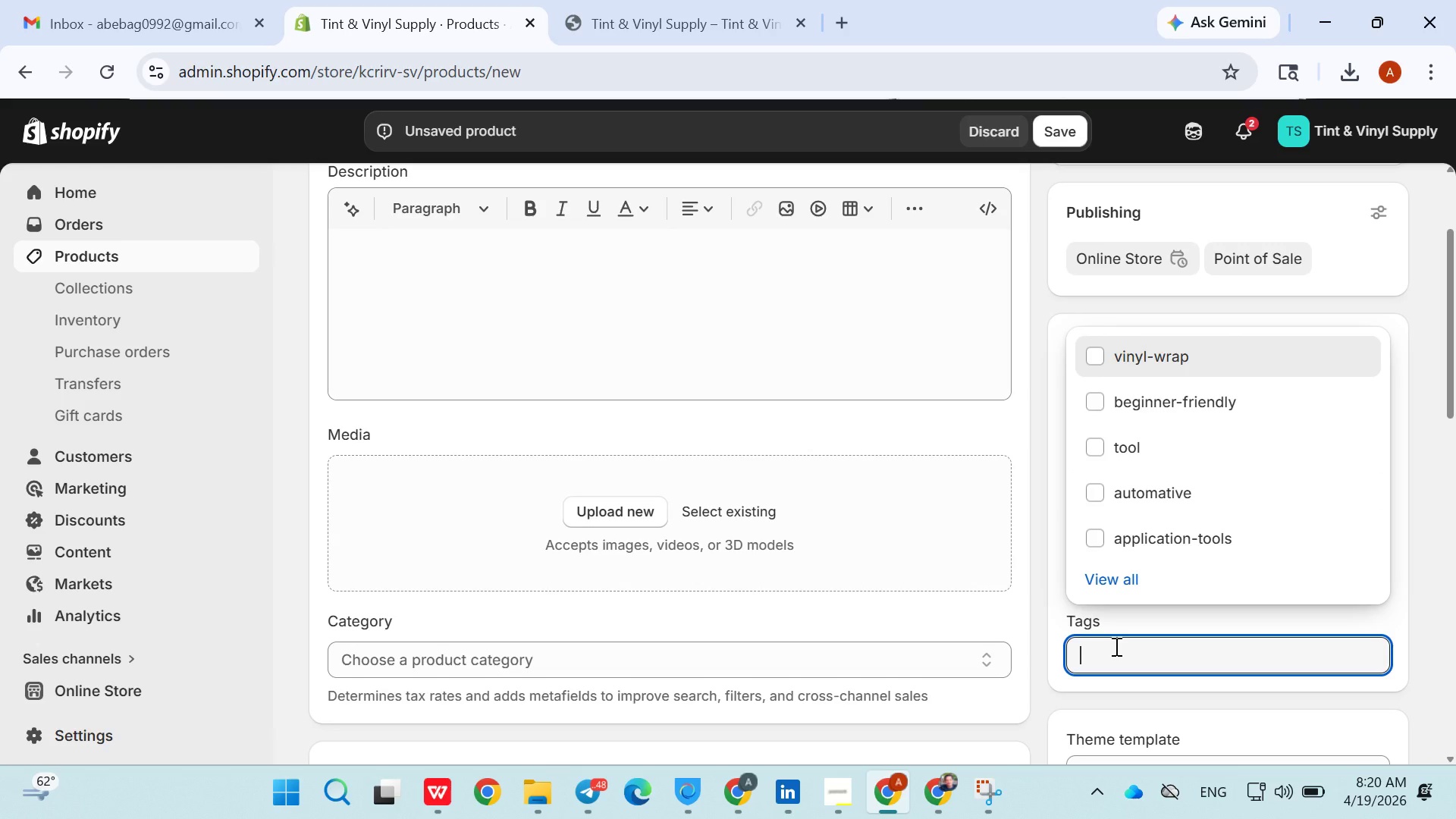 
left_click([1115, 646])
 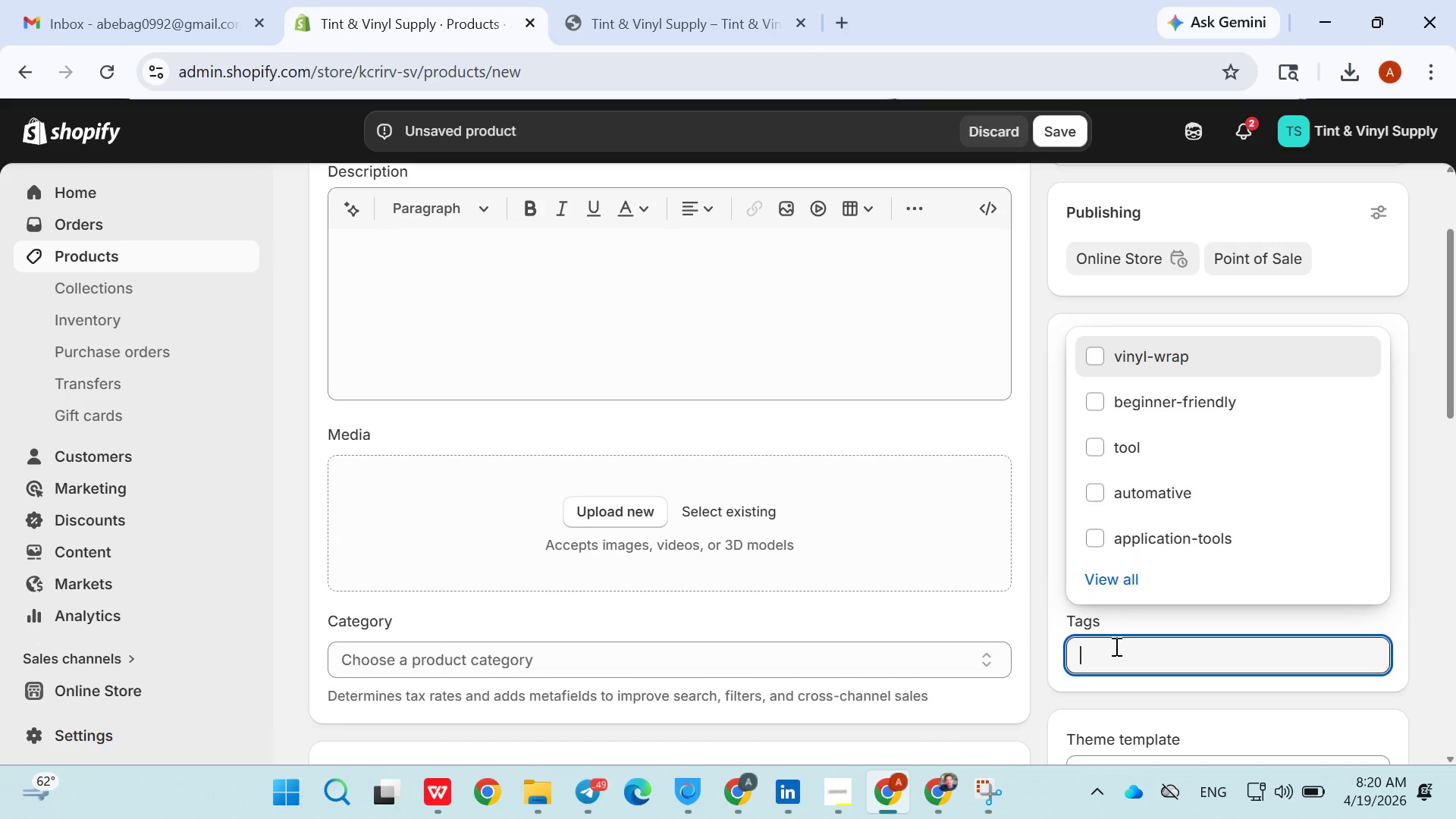 
left_click_drag(start_coordinate=[1115, 646], to_coordinate=[581, 292])
 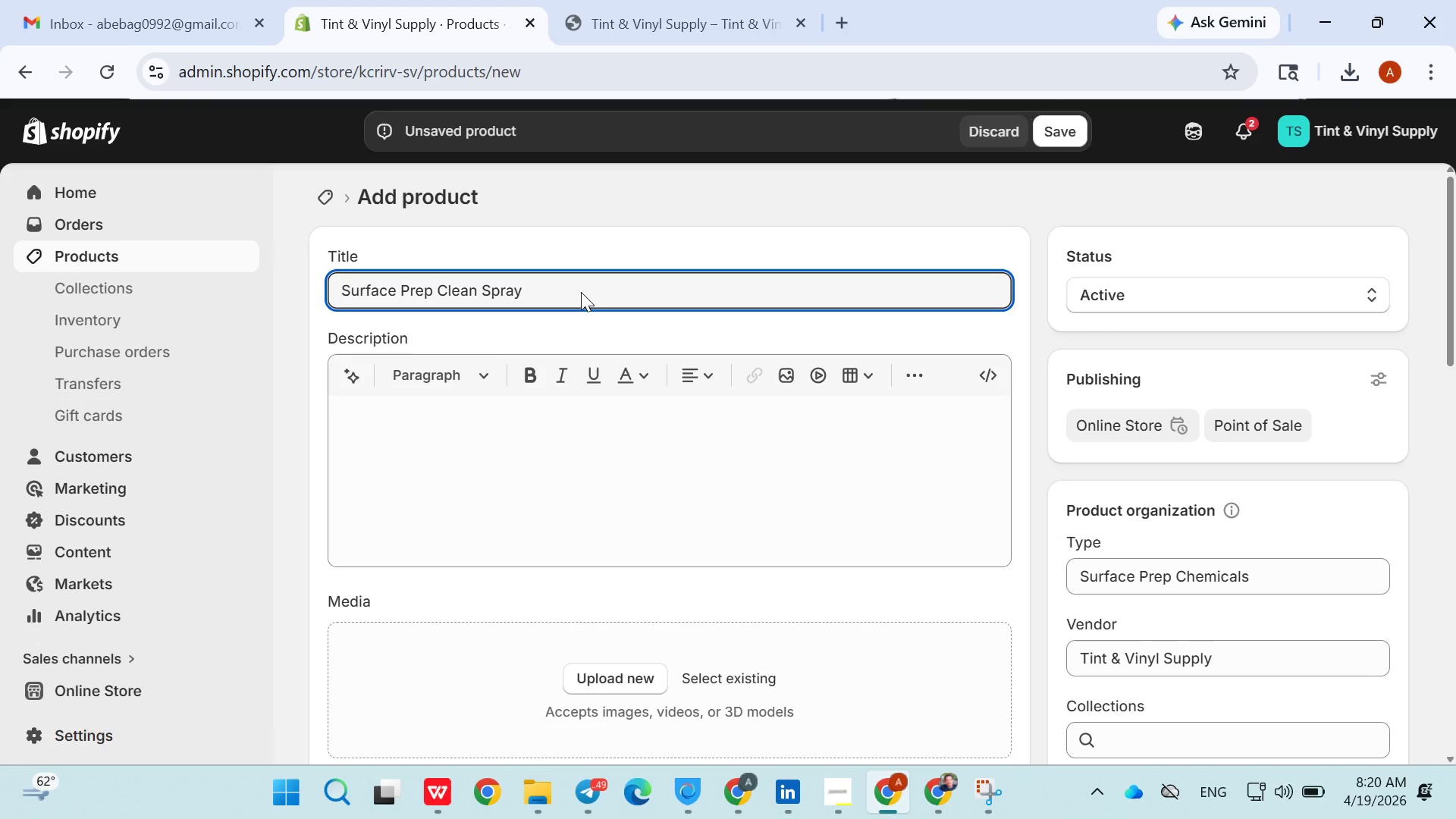 
left_click([581, 292])
 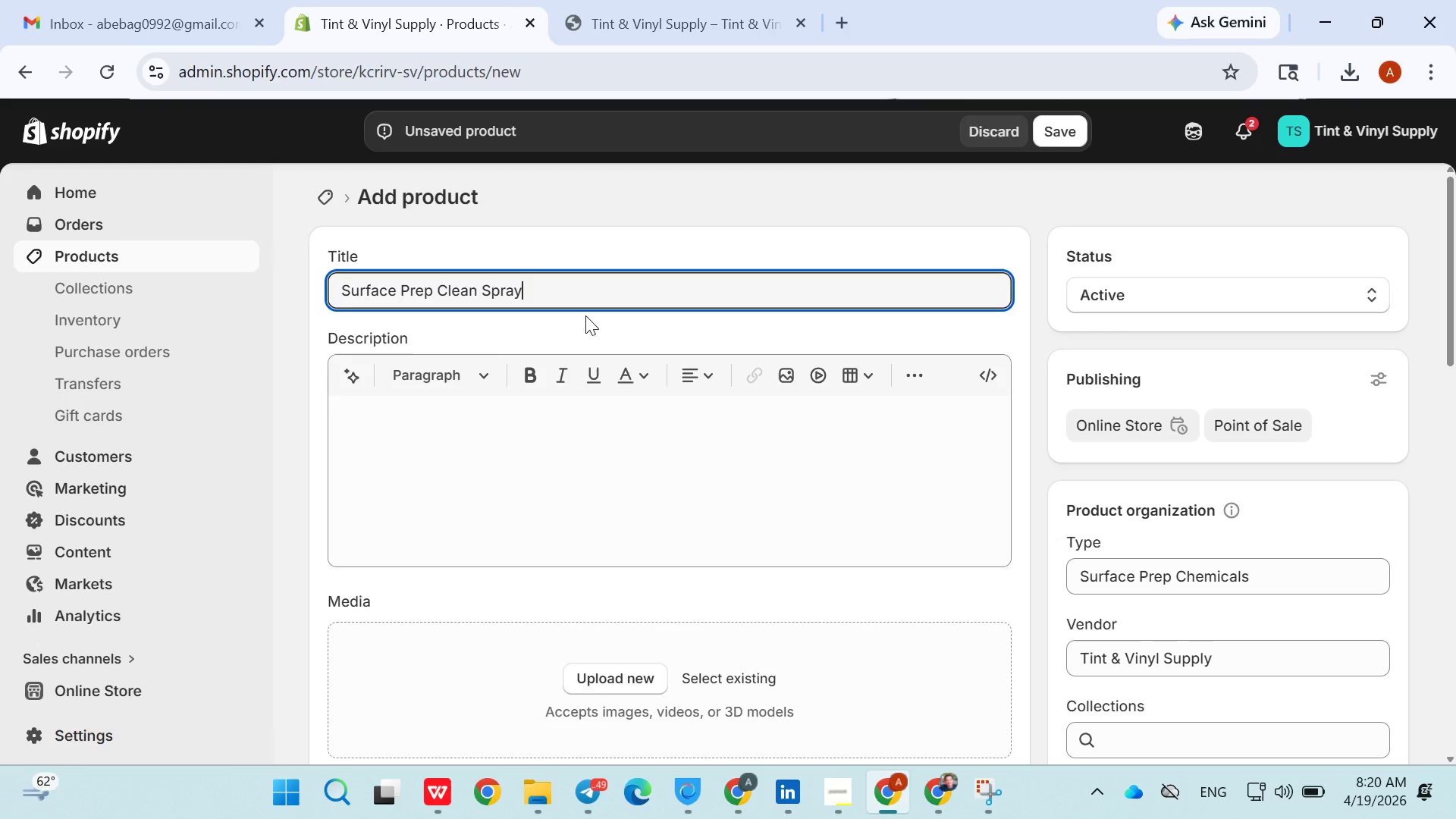 
wait(7.44)
 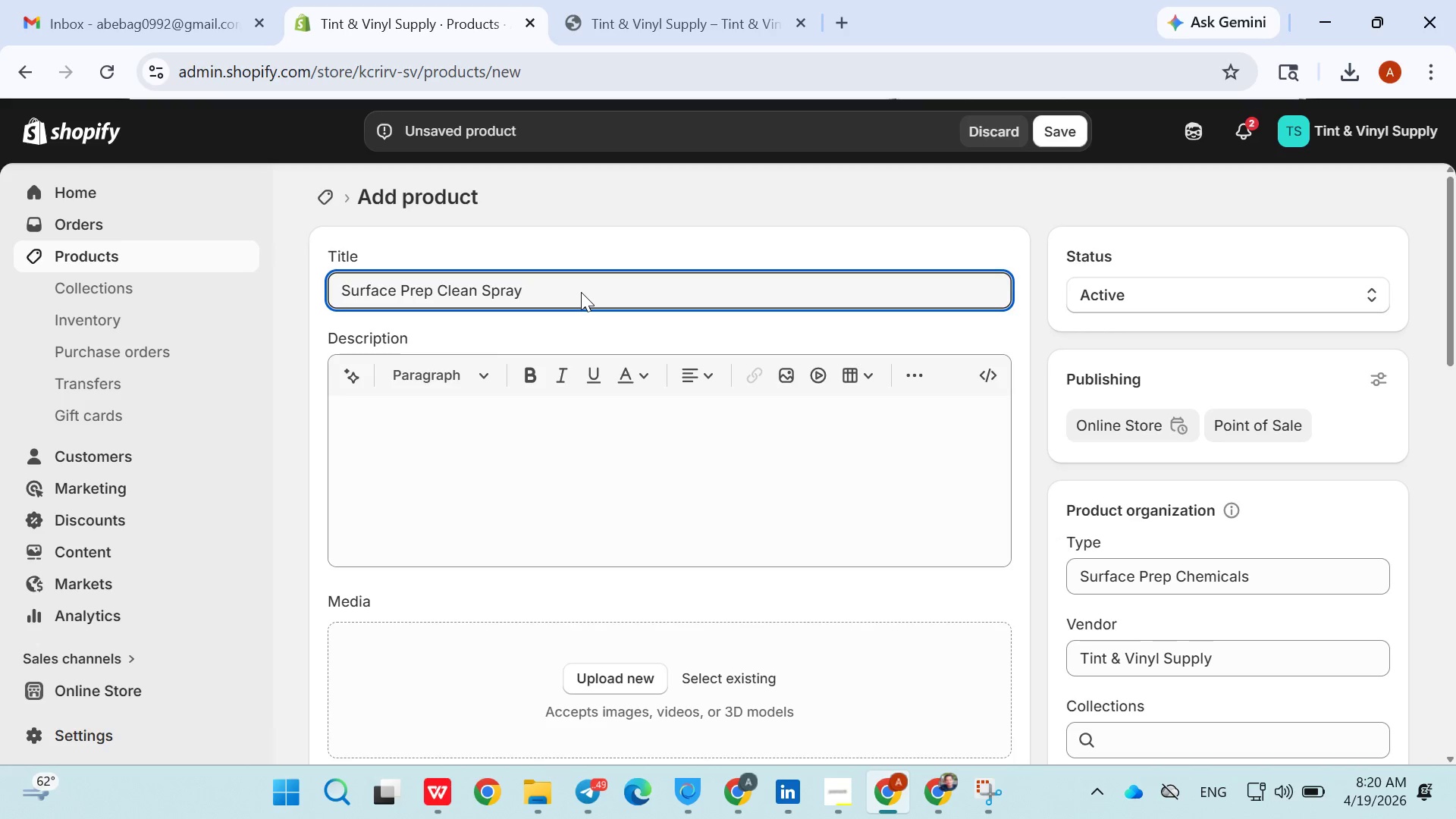 
left_click([1091, 522])
 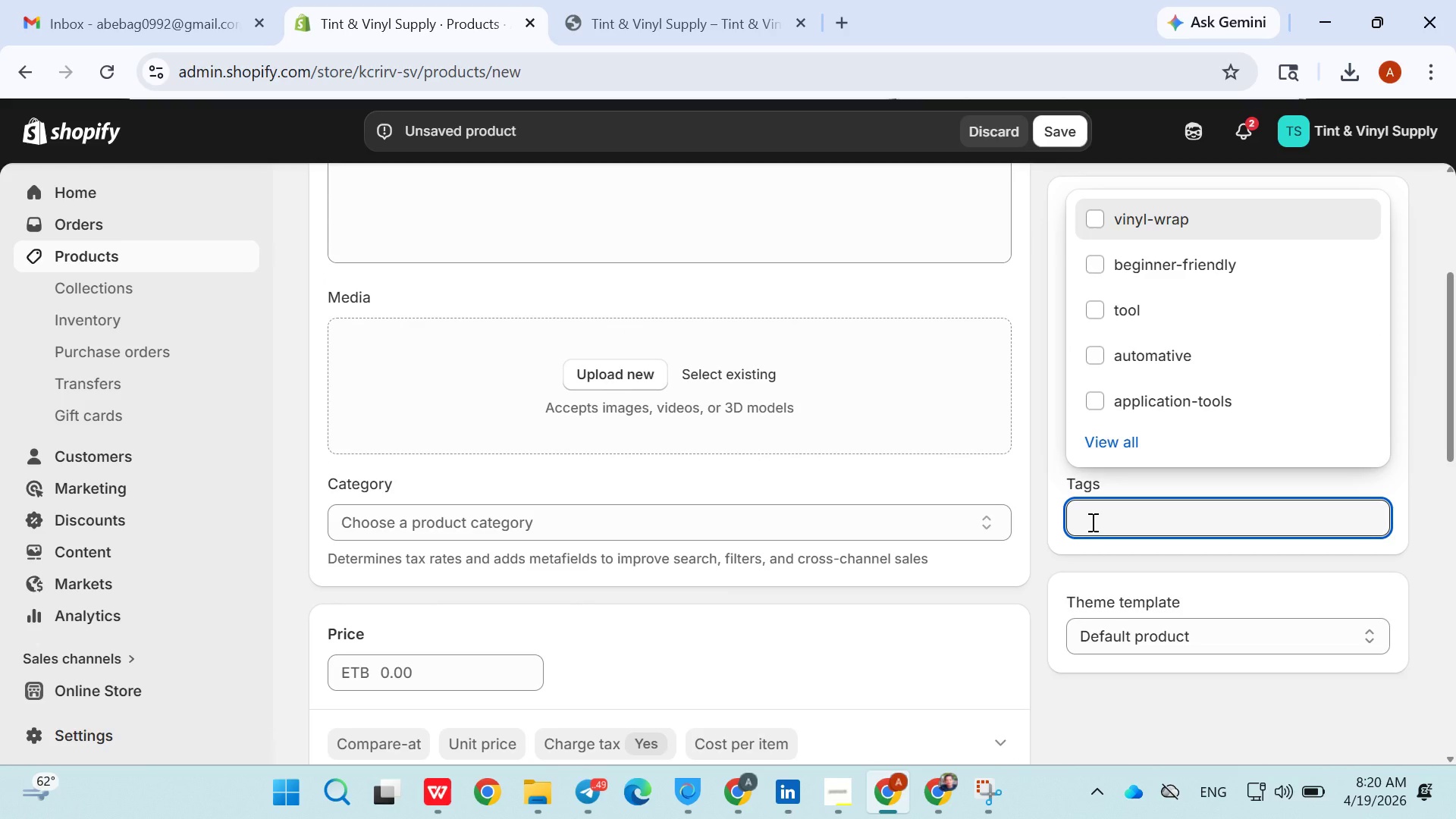 
type(surface-prep)
 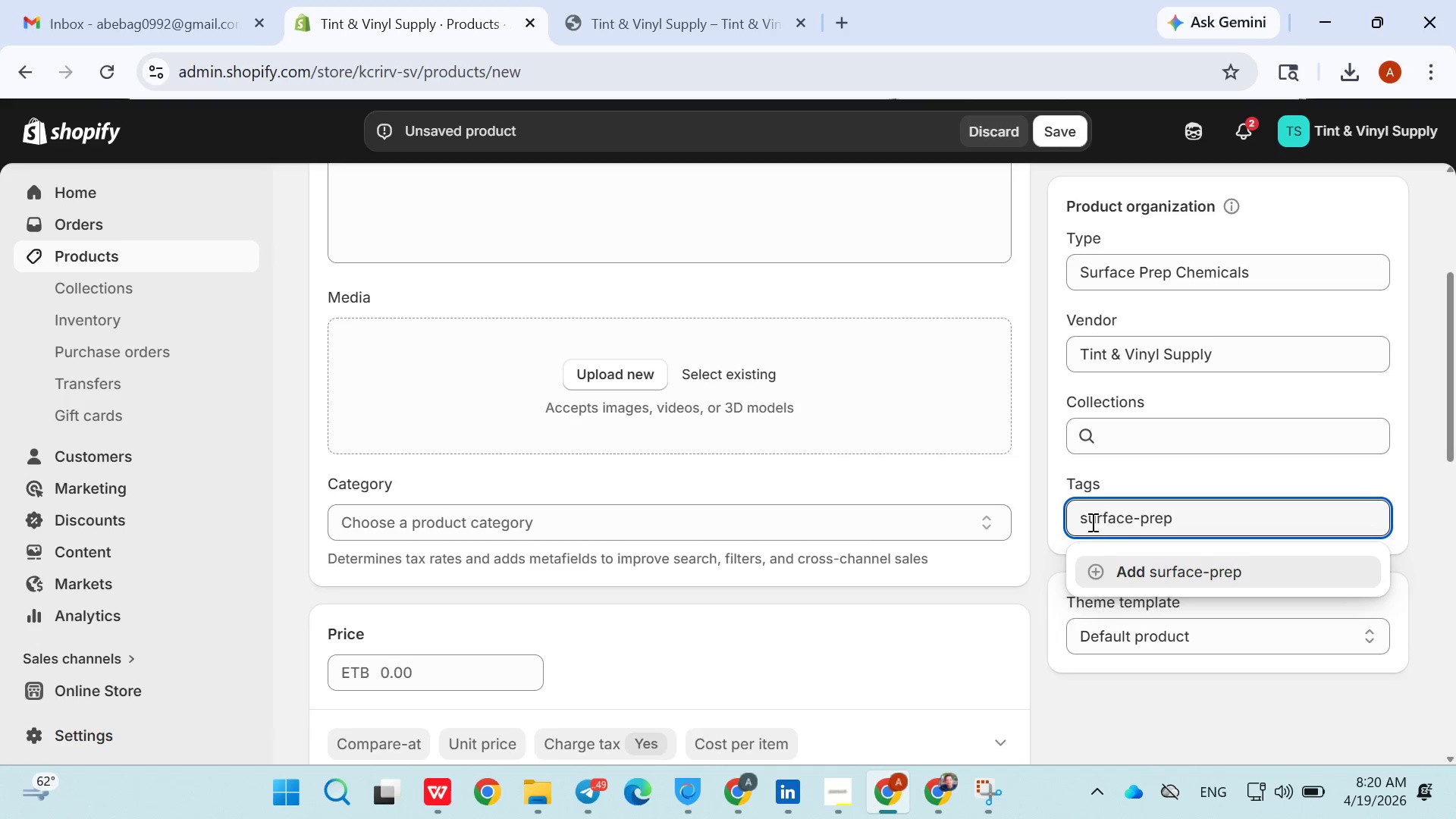 
key(Enter)
 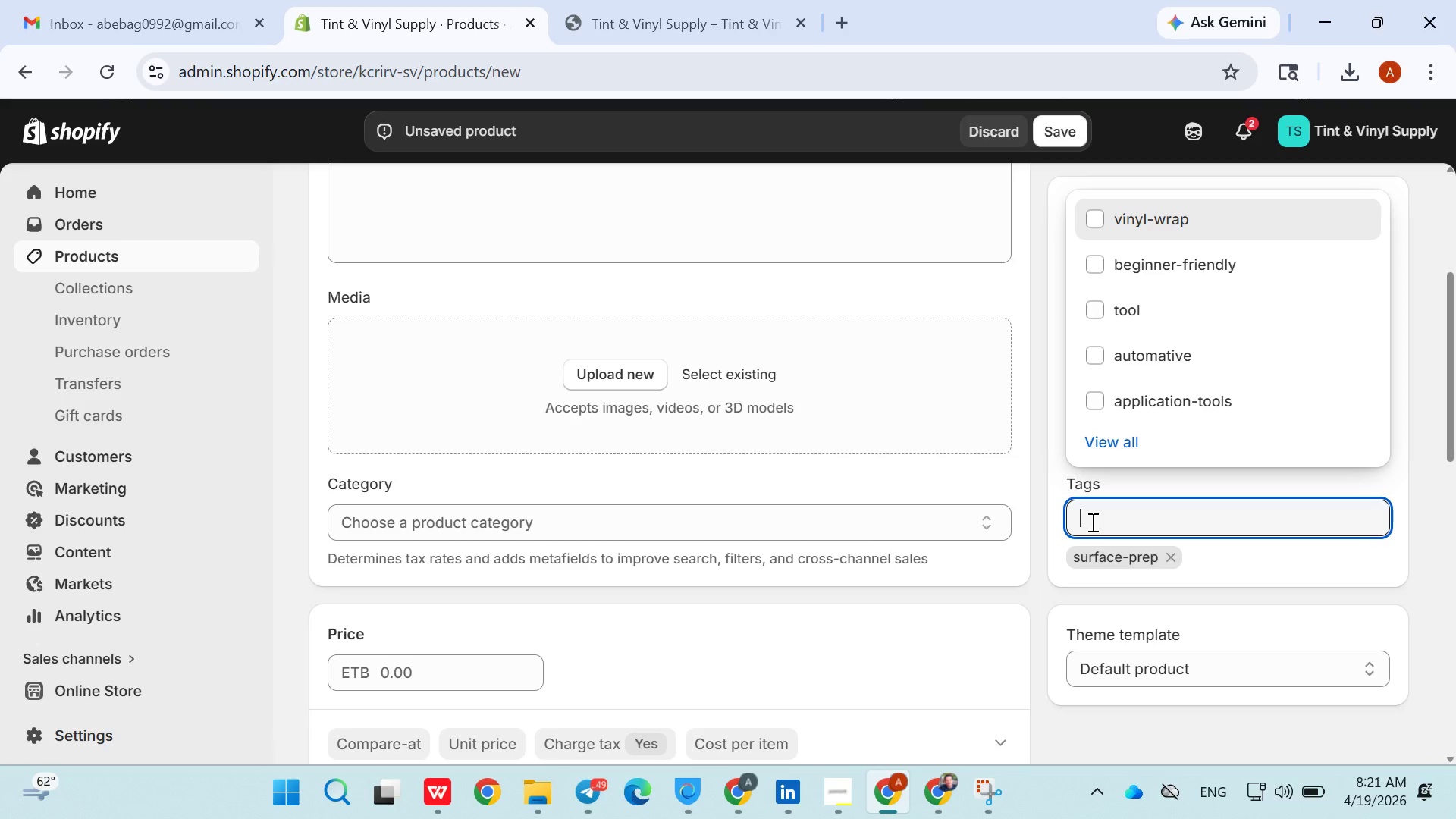 
type(cleaner)
 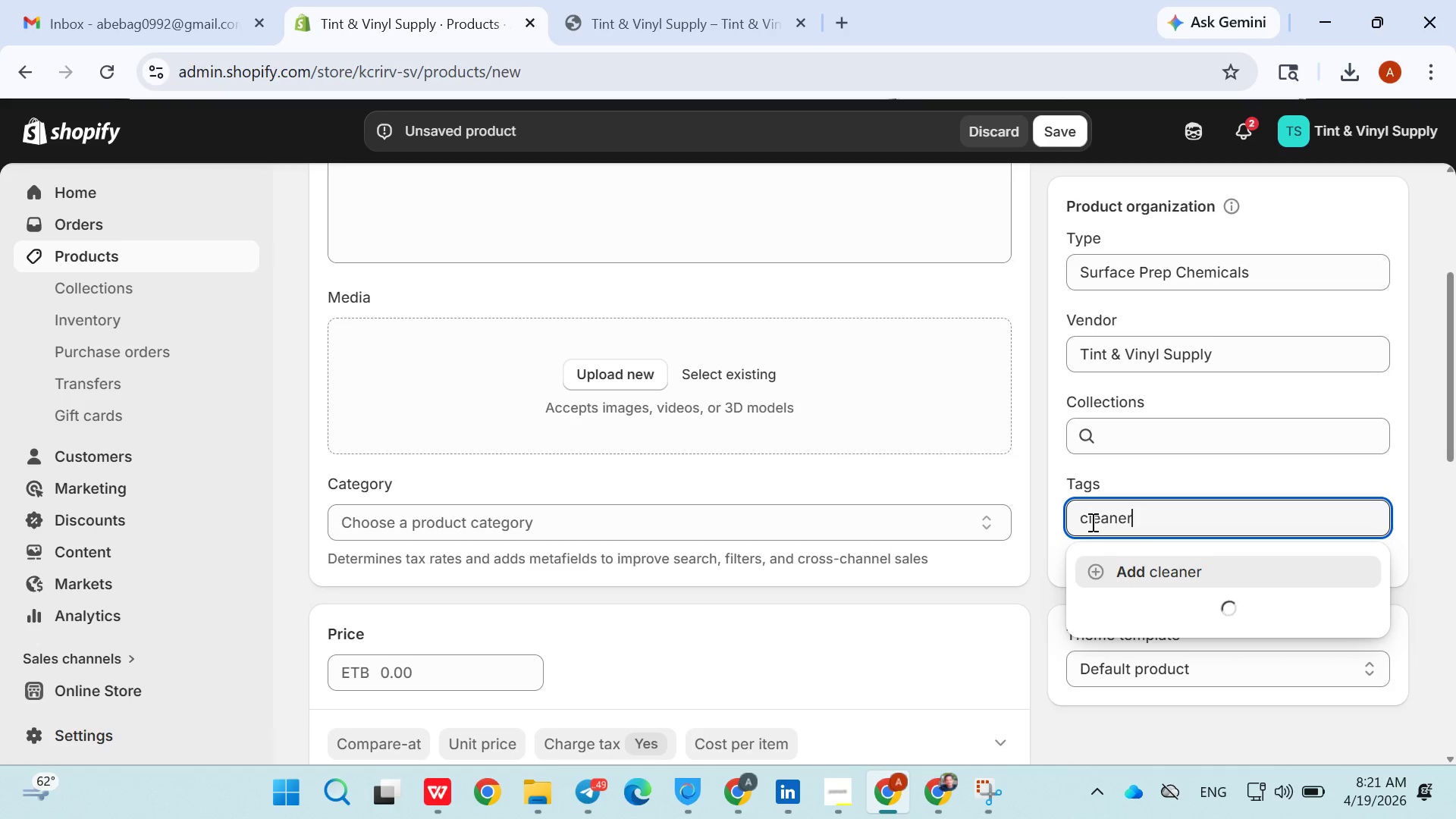 
key(Enter)
 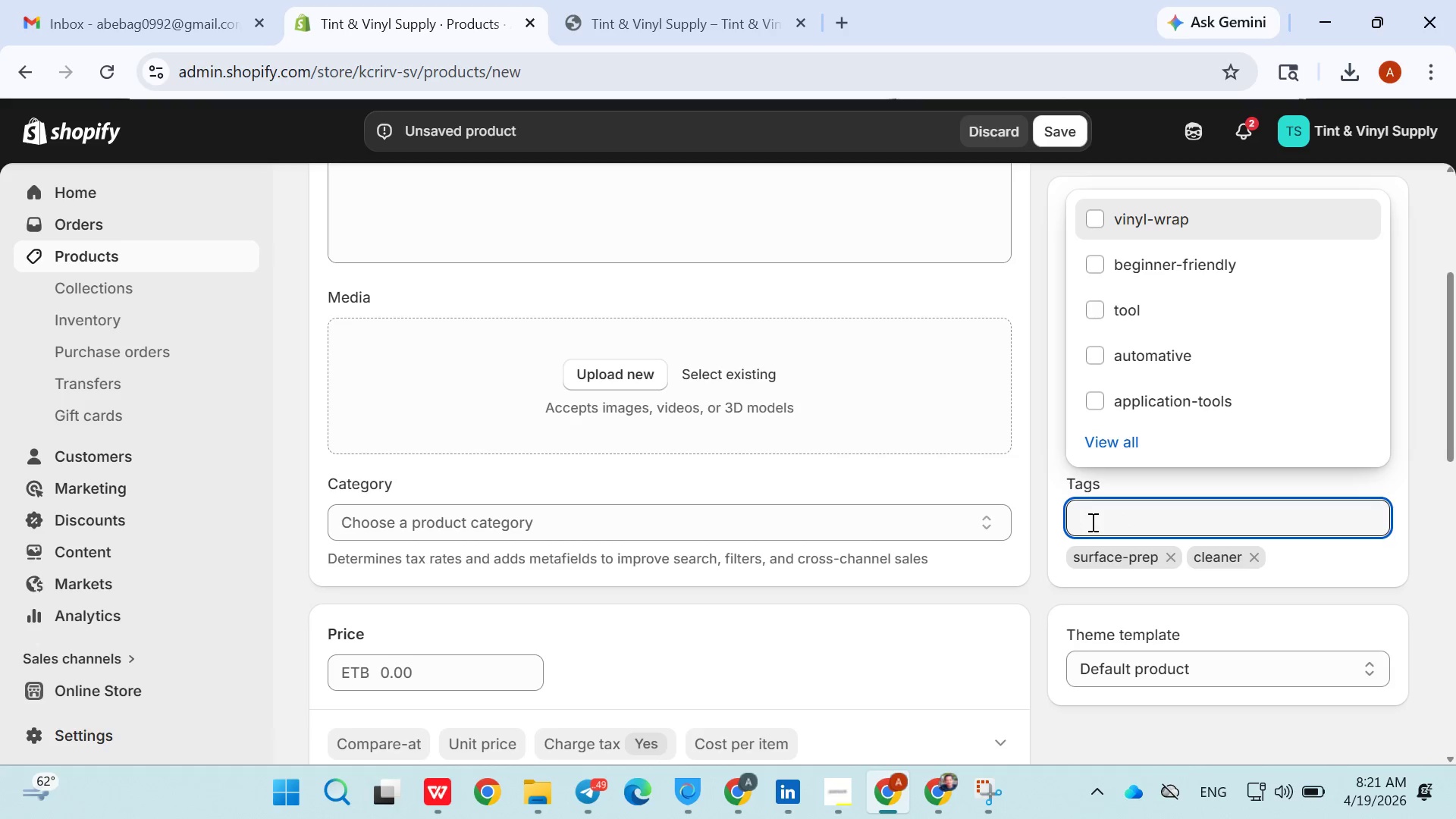 
type(detailing )
 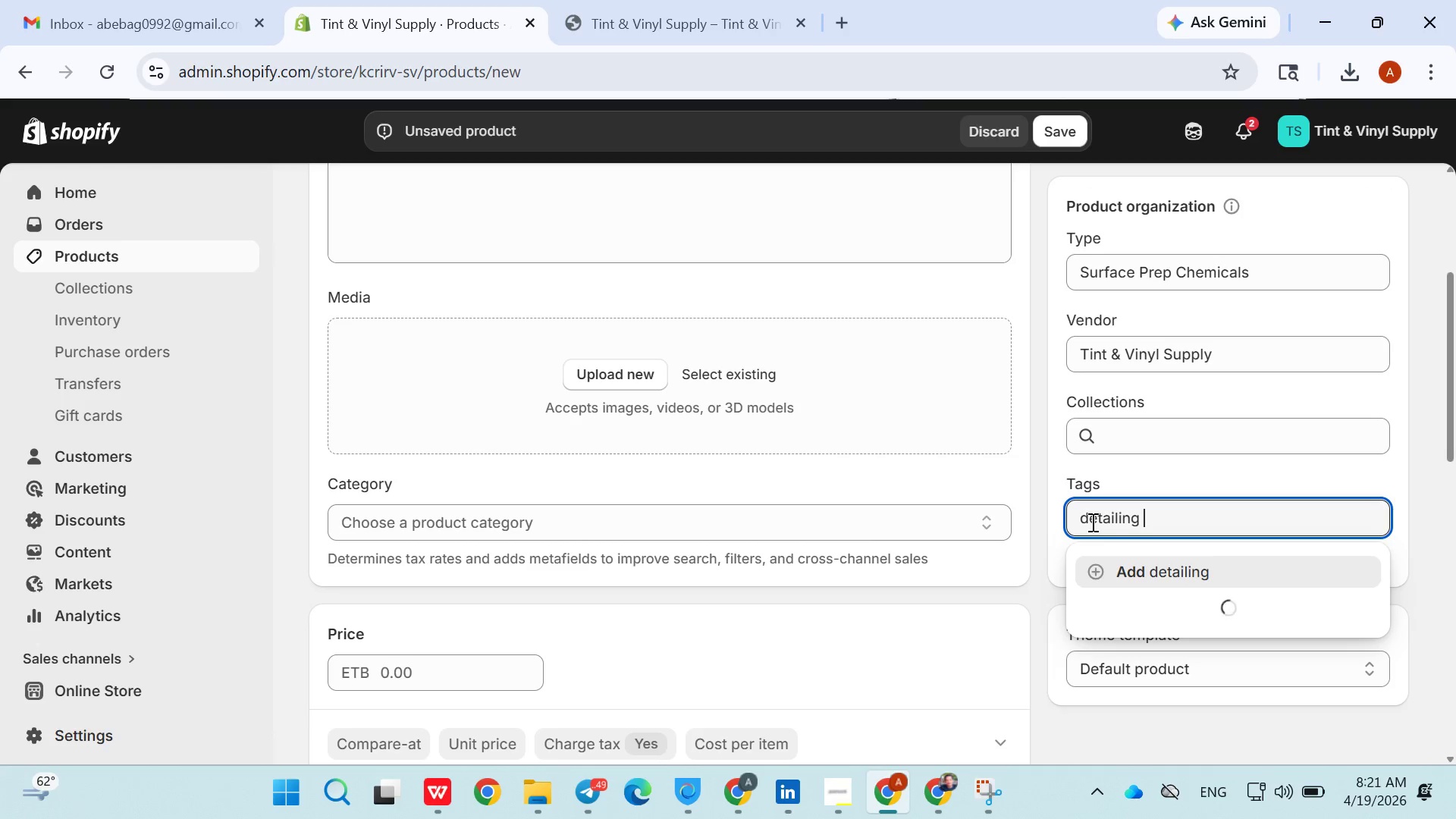 
key(Enter)
 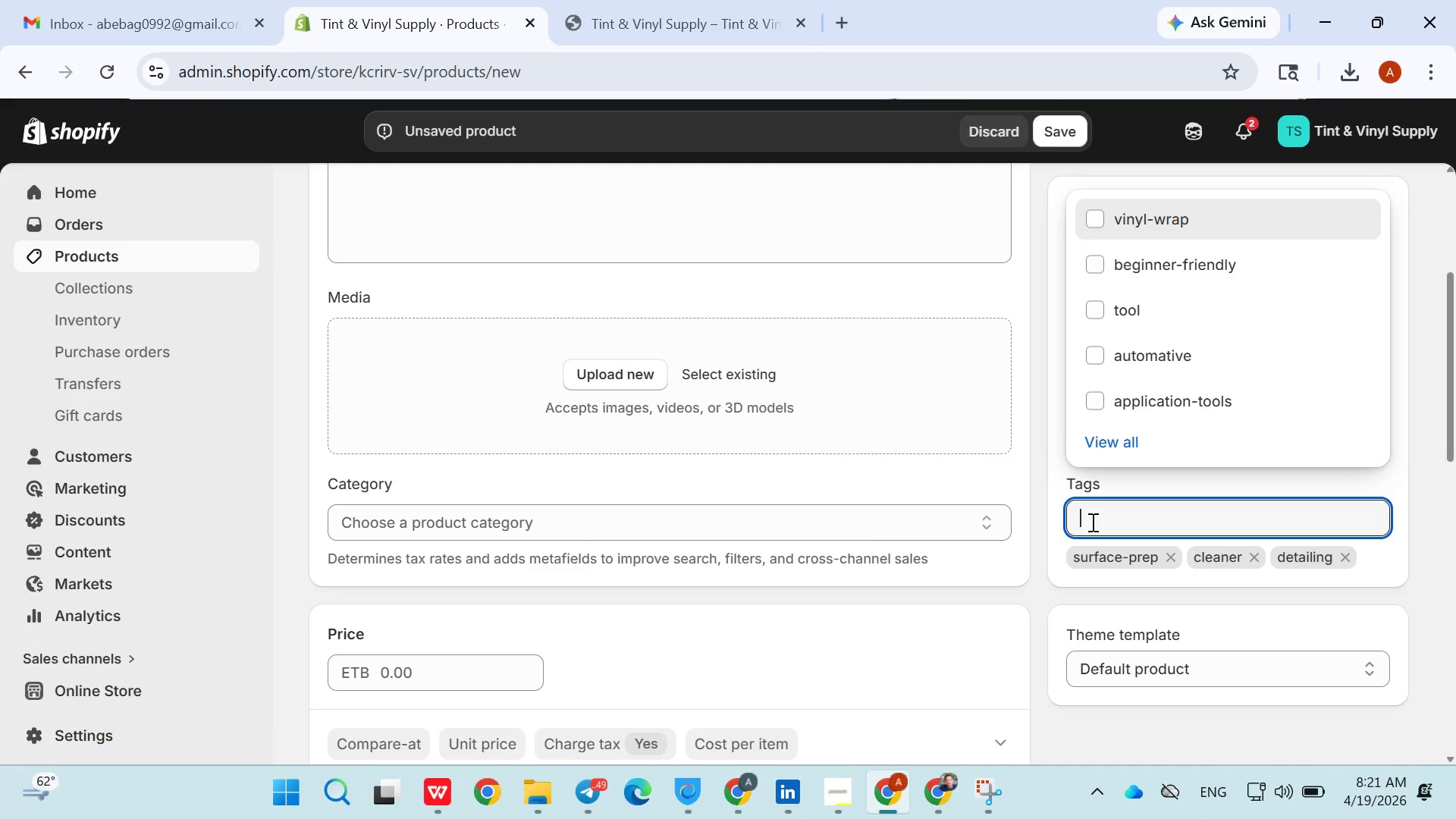 
type(vinyl)
 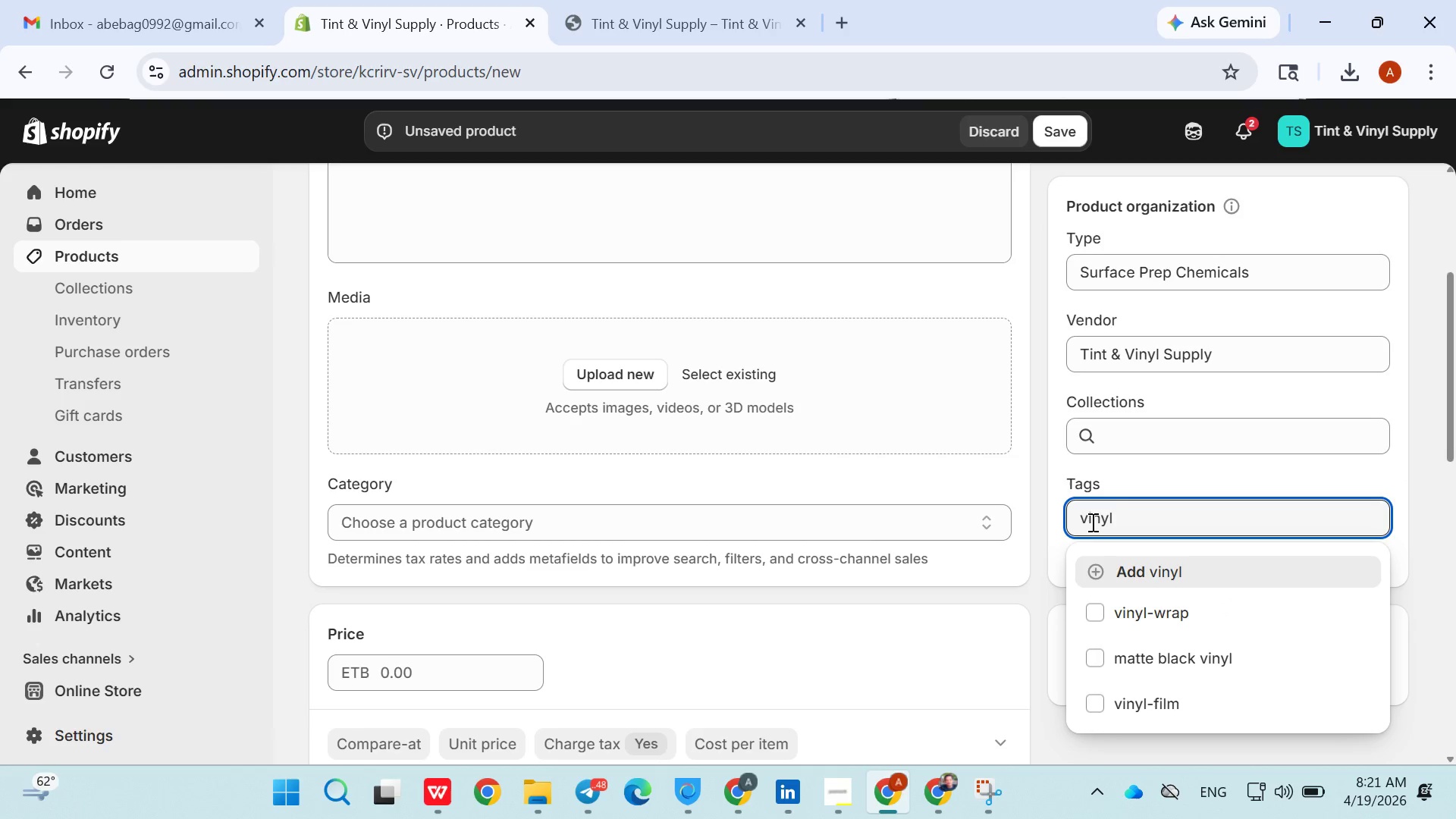 
left_click([1091, 522])
 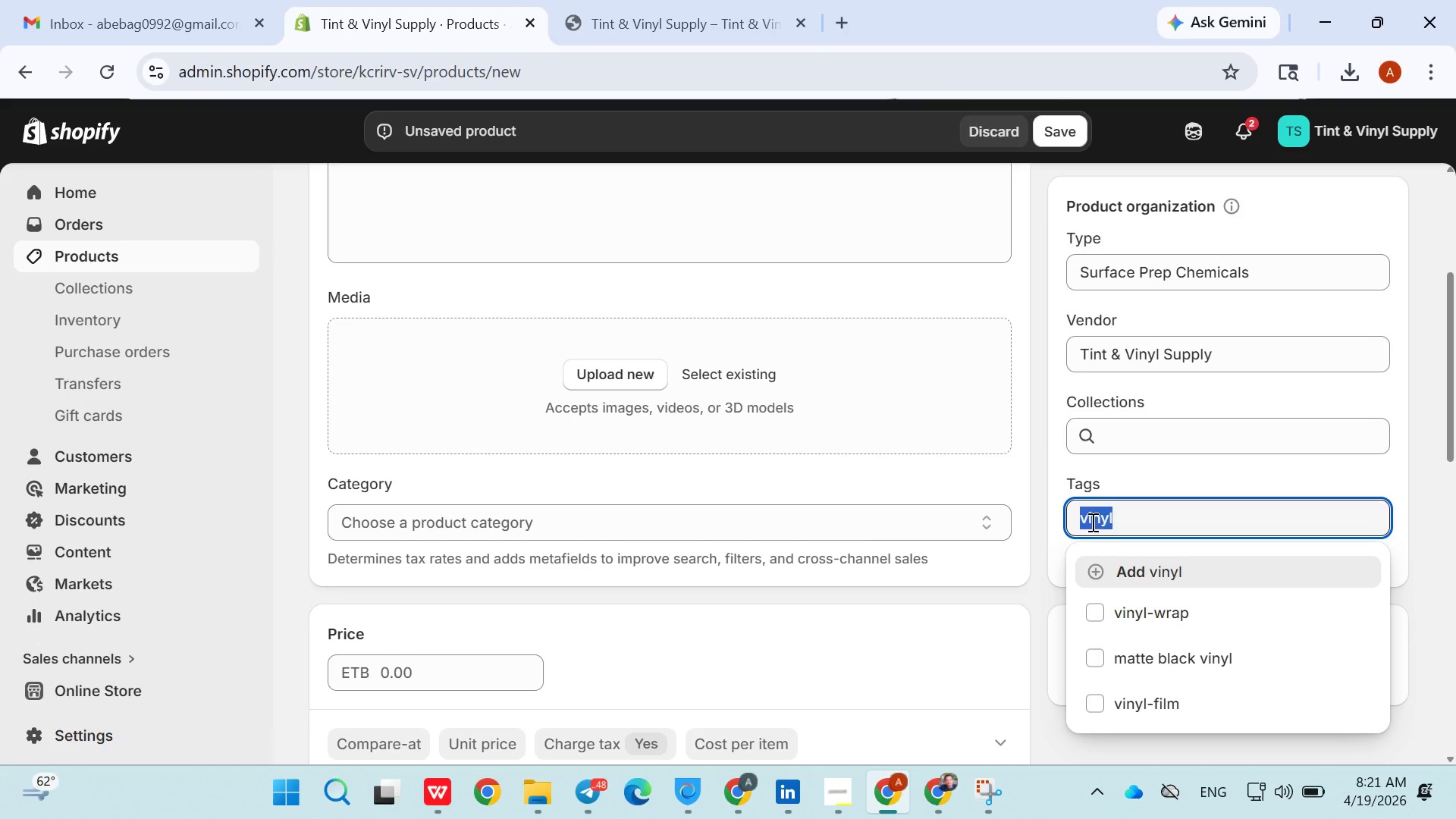 
double_click([1091, 522])
 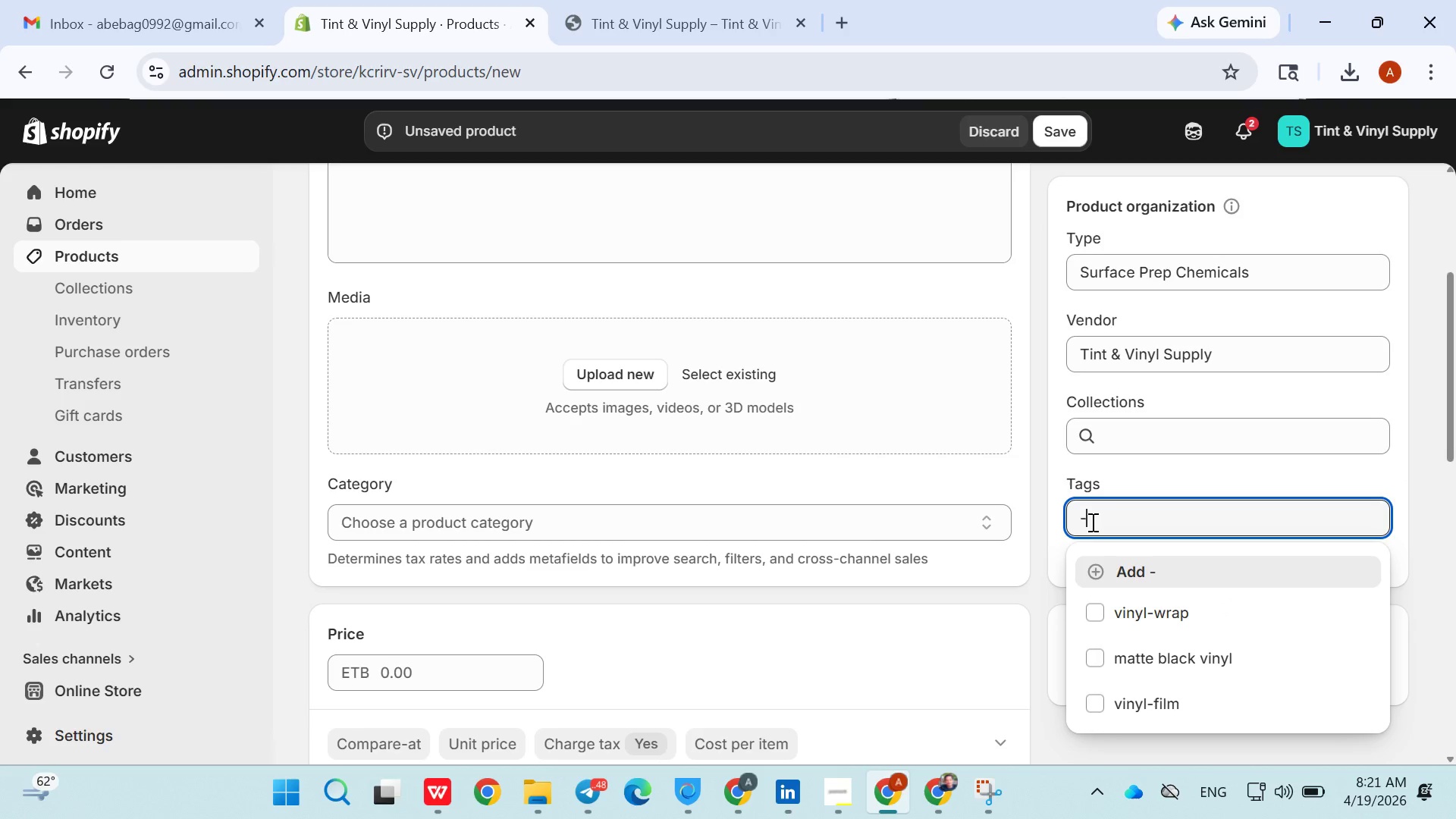 
type(-wr)
 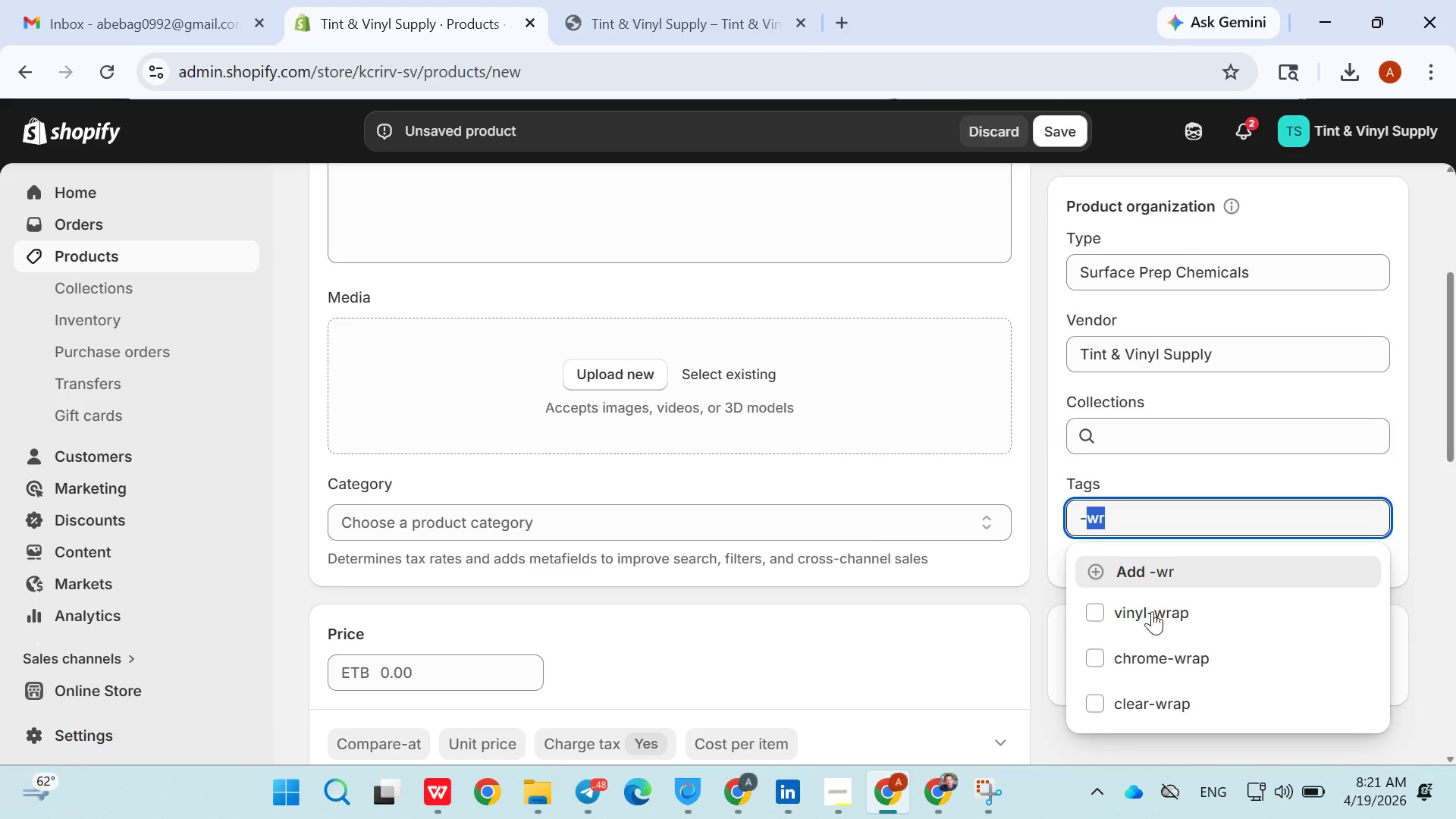 
left_click([1153, 623])
 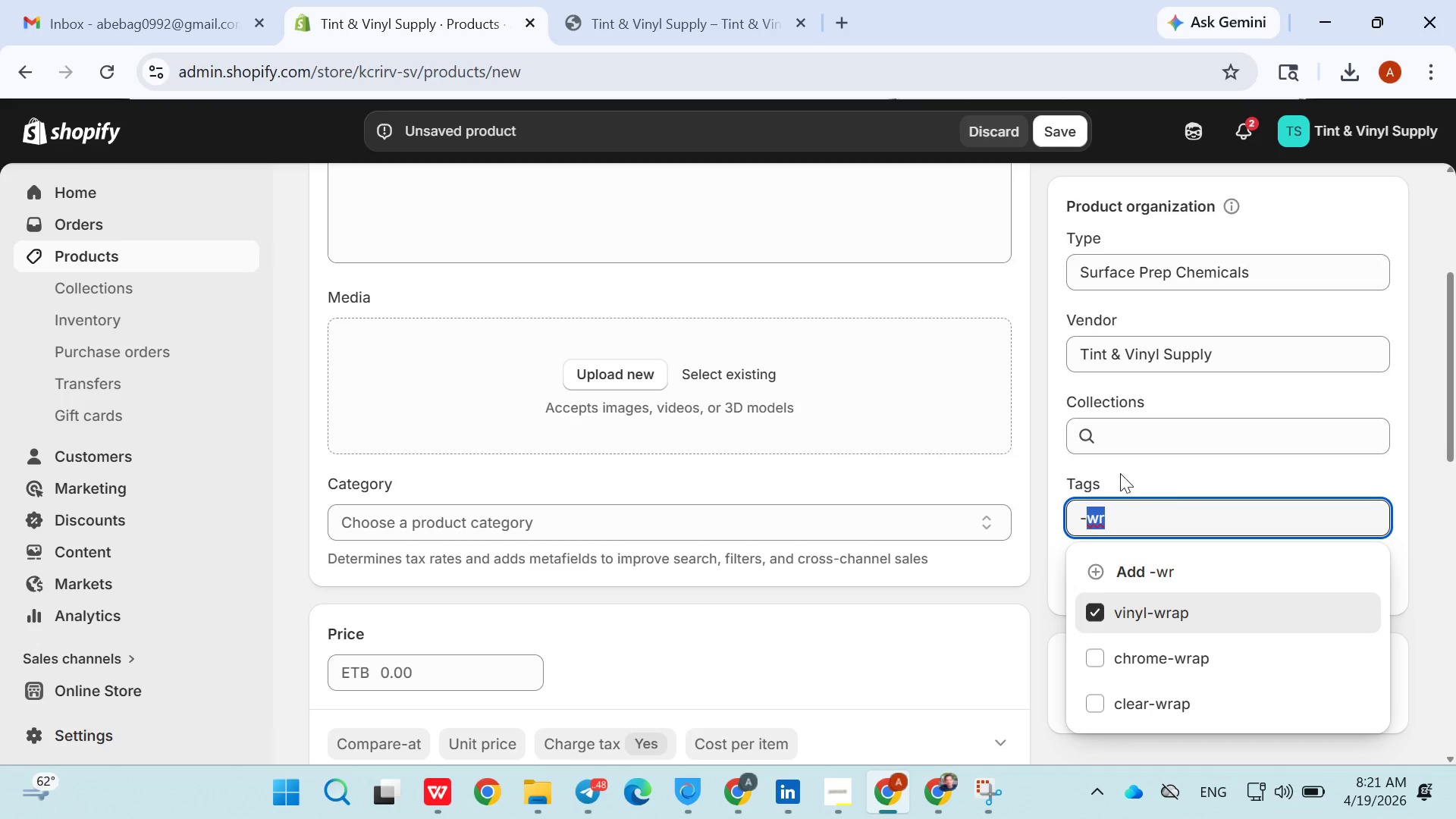 
key(Backspace)
 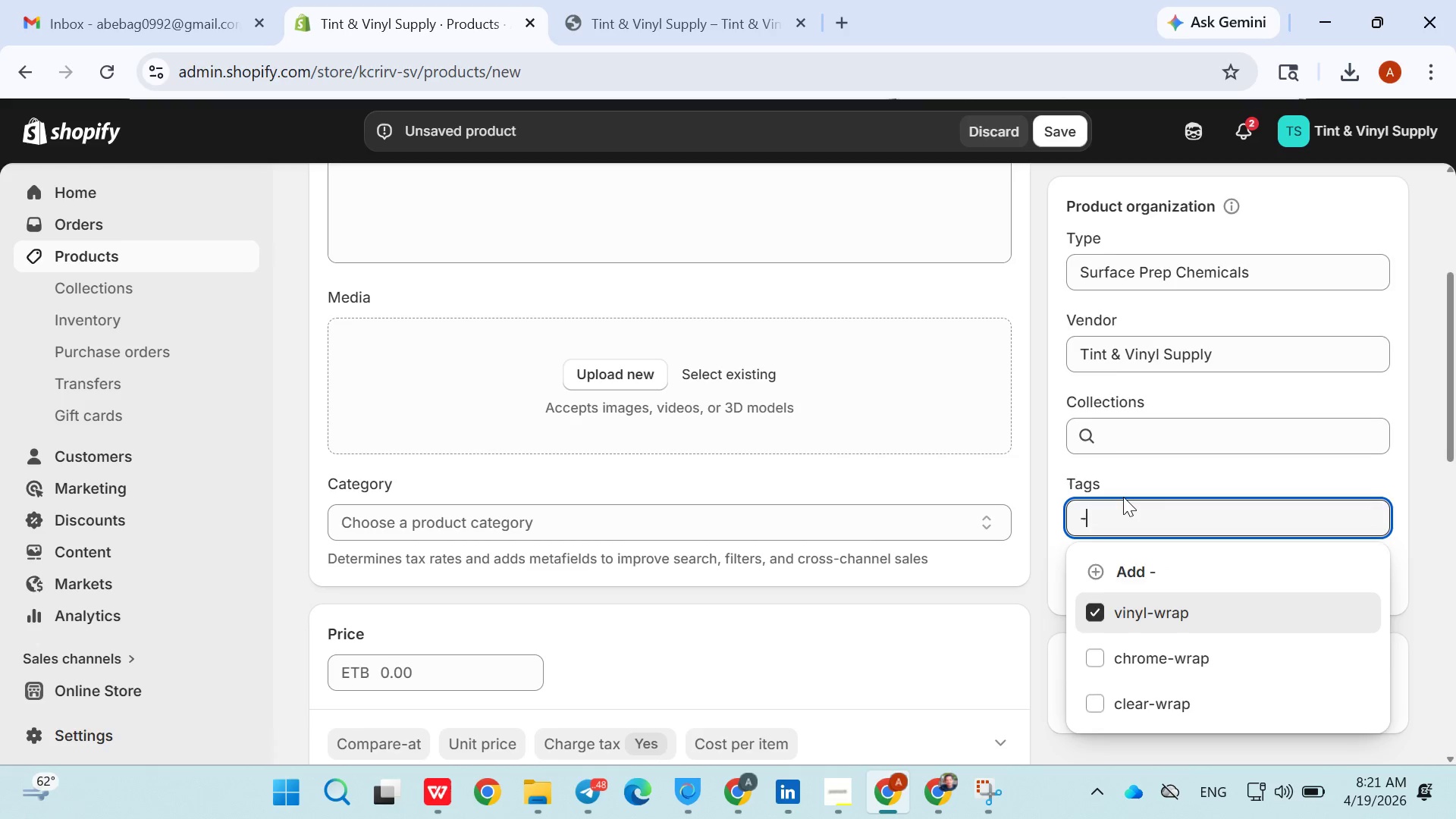 
key(Backspace)
 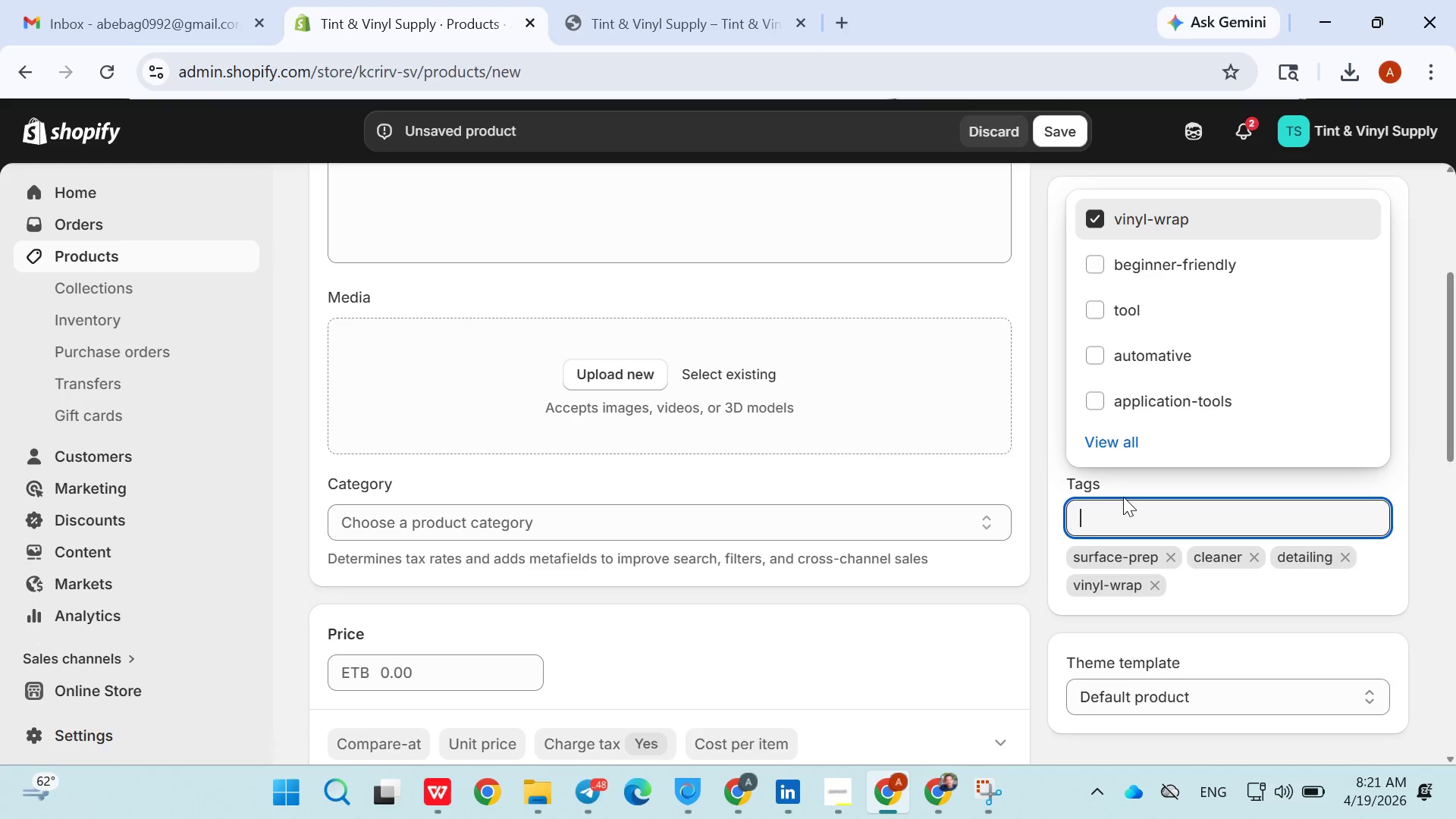 
key(Backspace)
 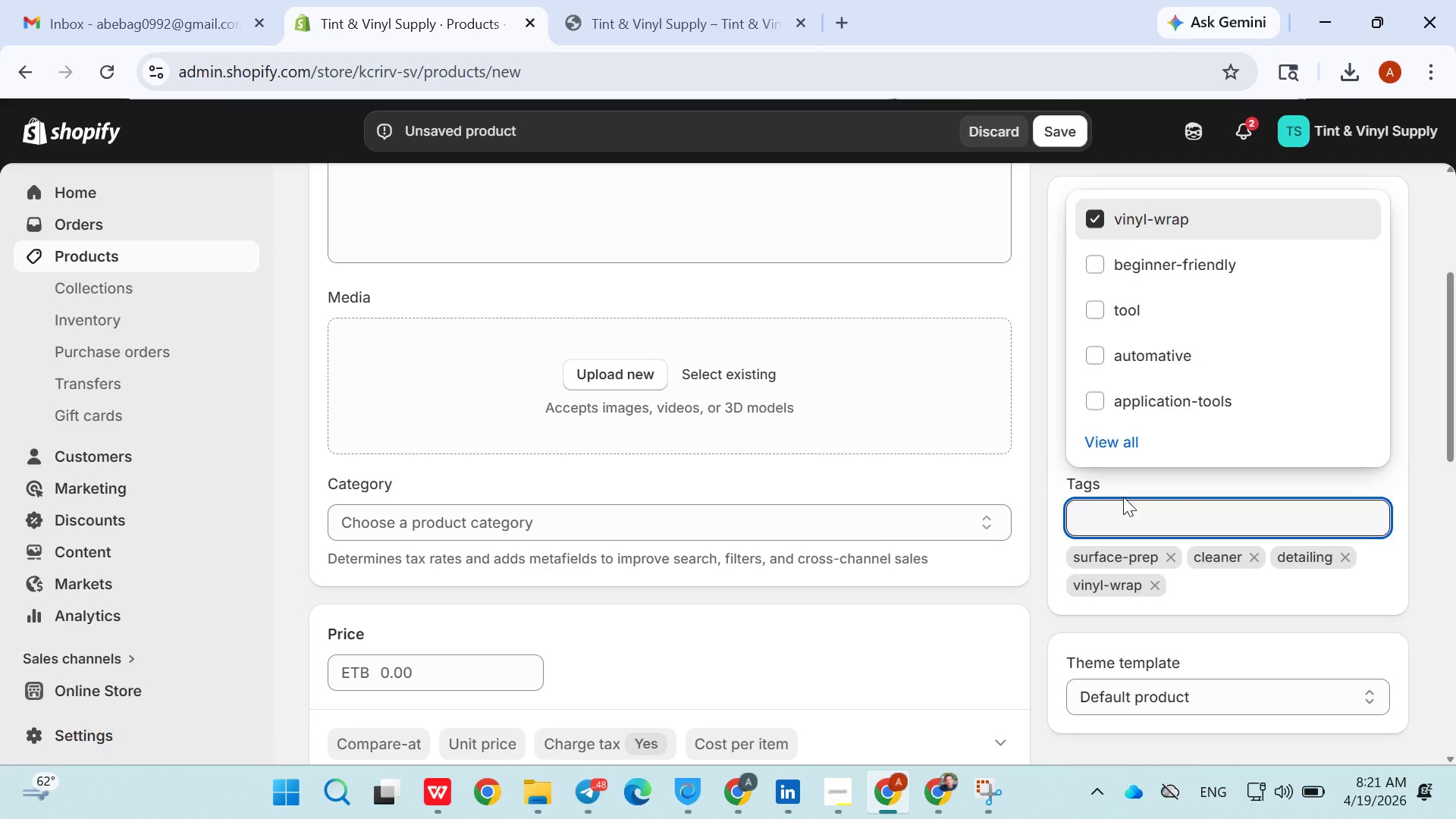 
double_click([1123, 497])
 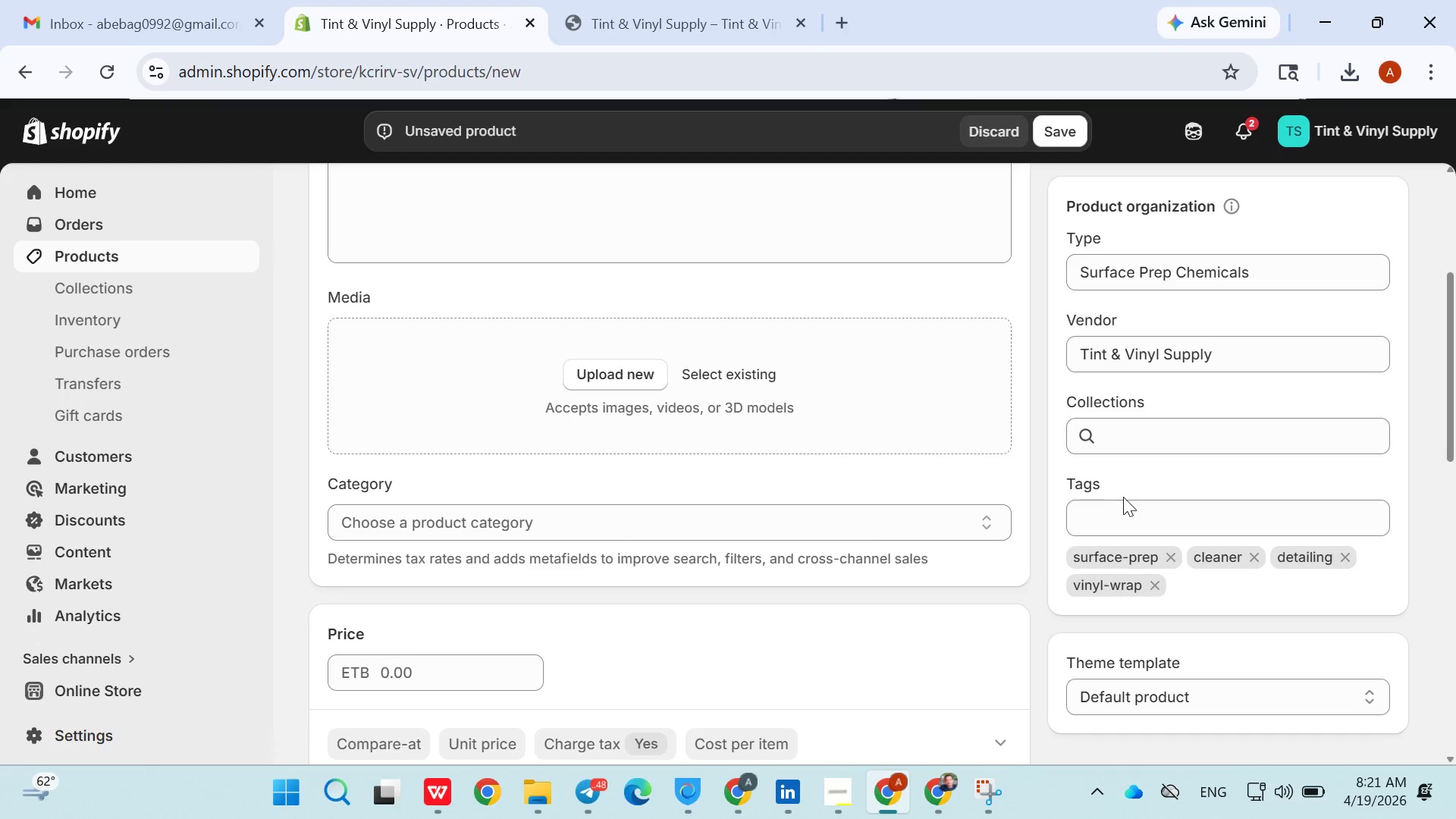 
triple_click([1123, 497])
 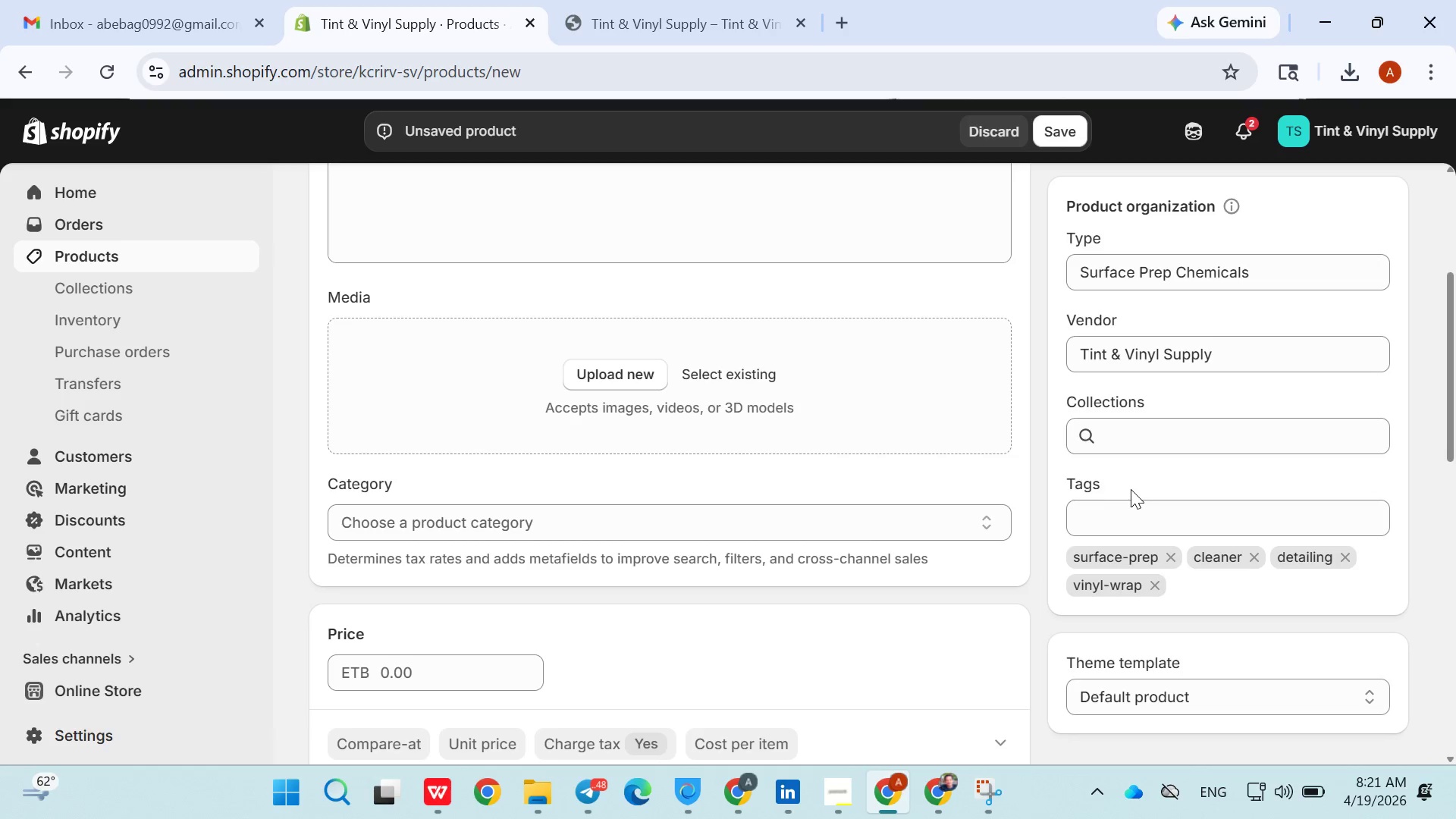 
triple_click([1123, 497])
 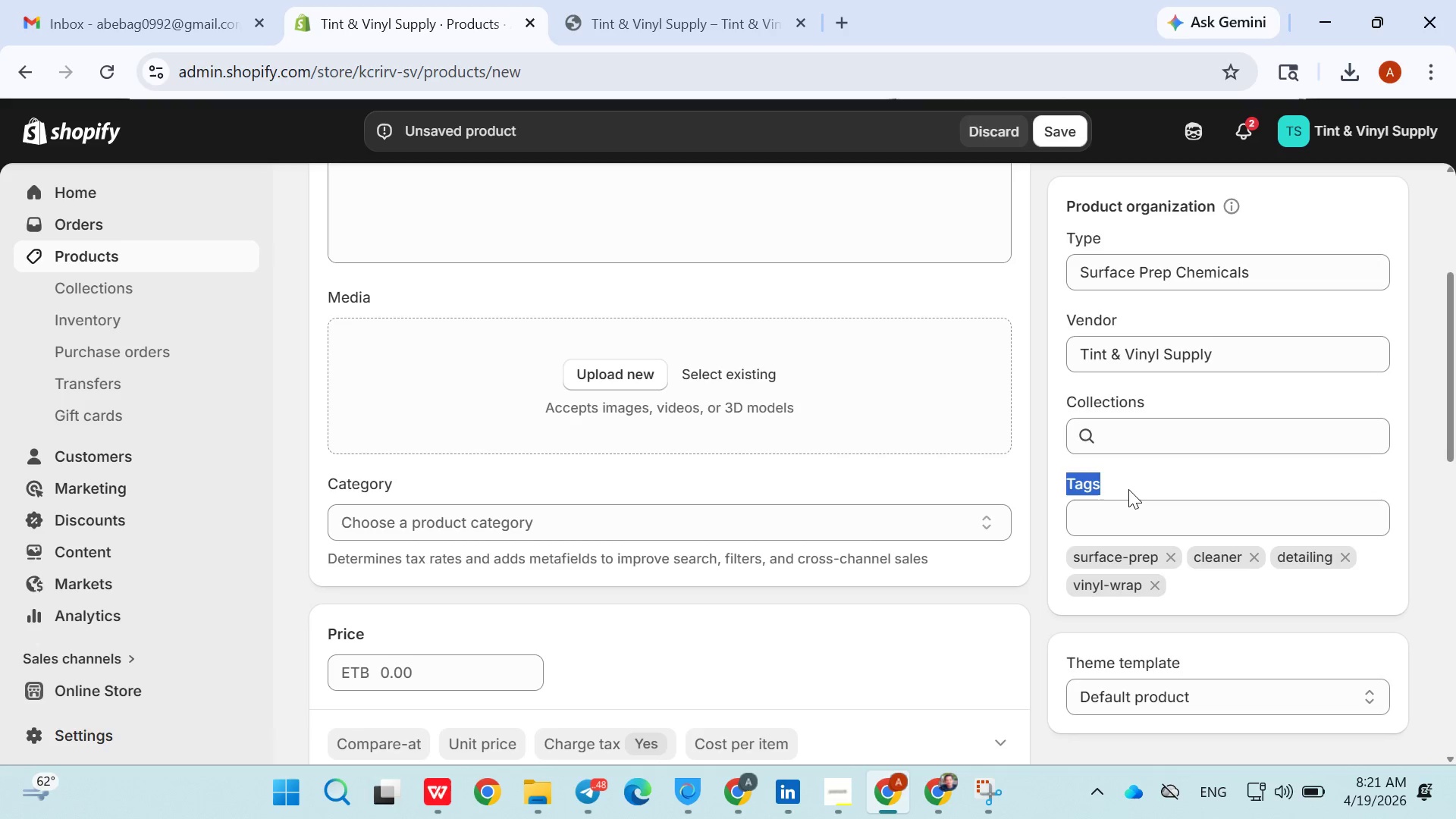 
triple_click([1128, 489])
 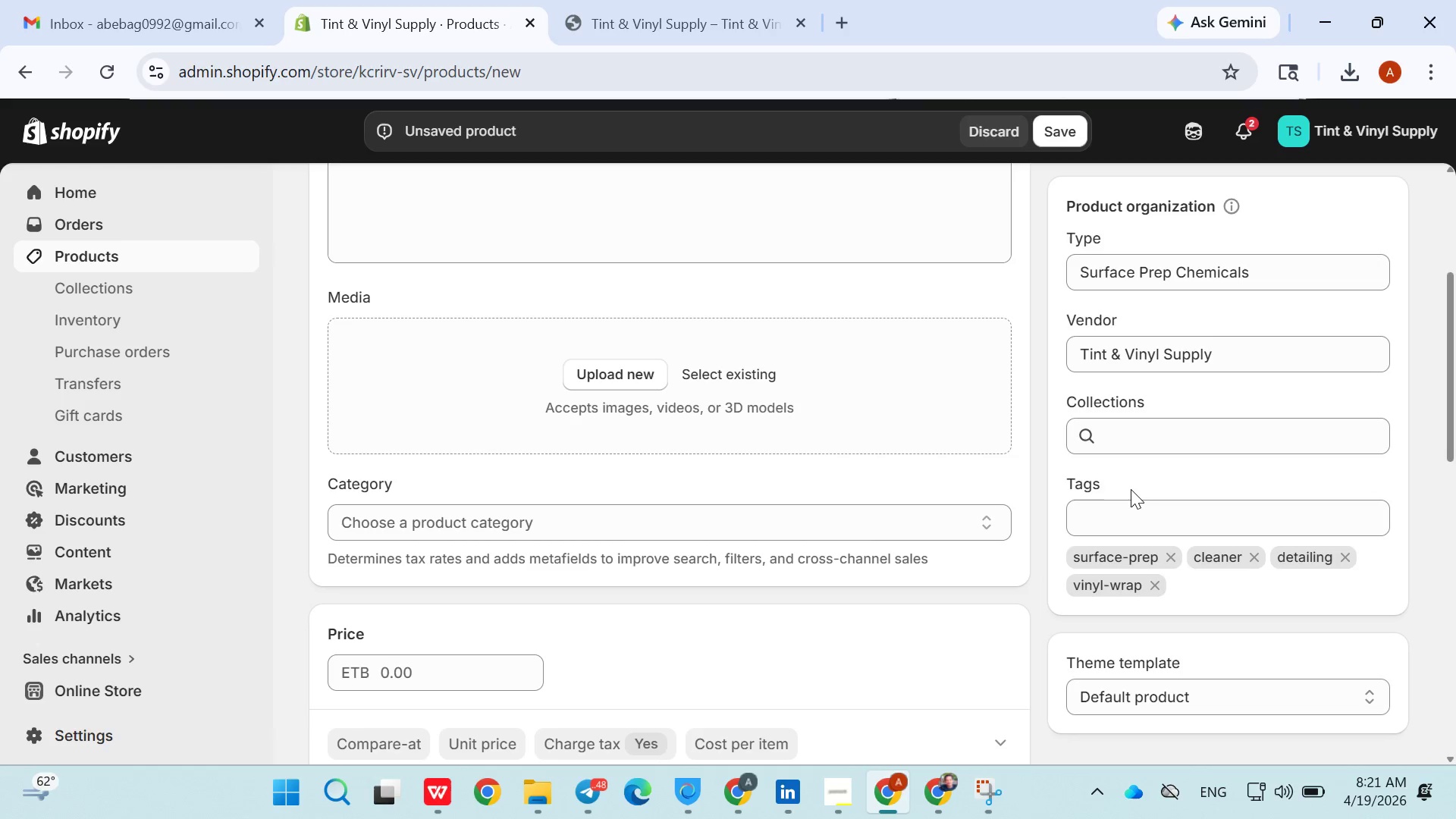 
triple_click([1130, 489])
 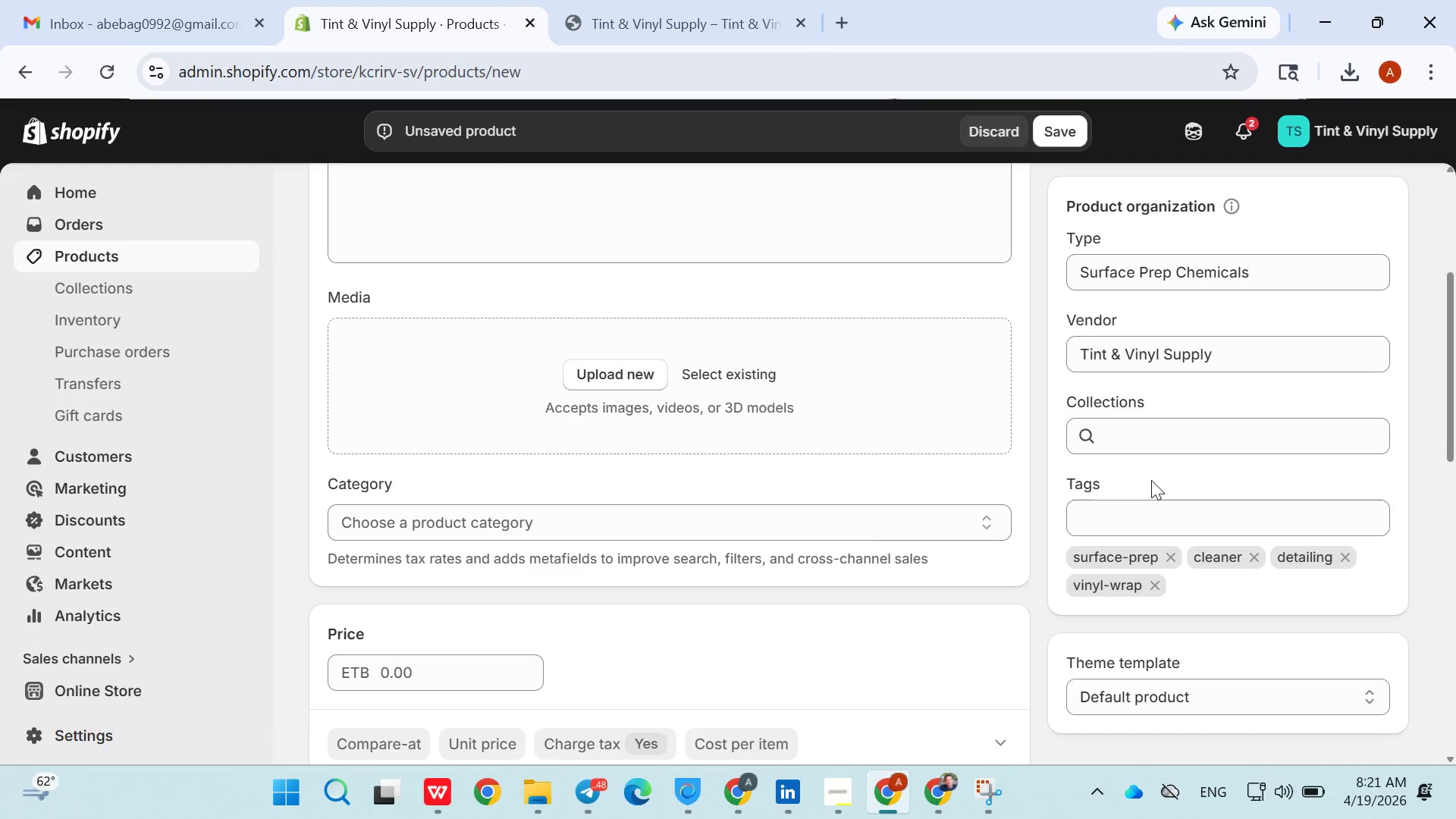 
triple_click([1131, 489])
 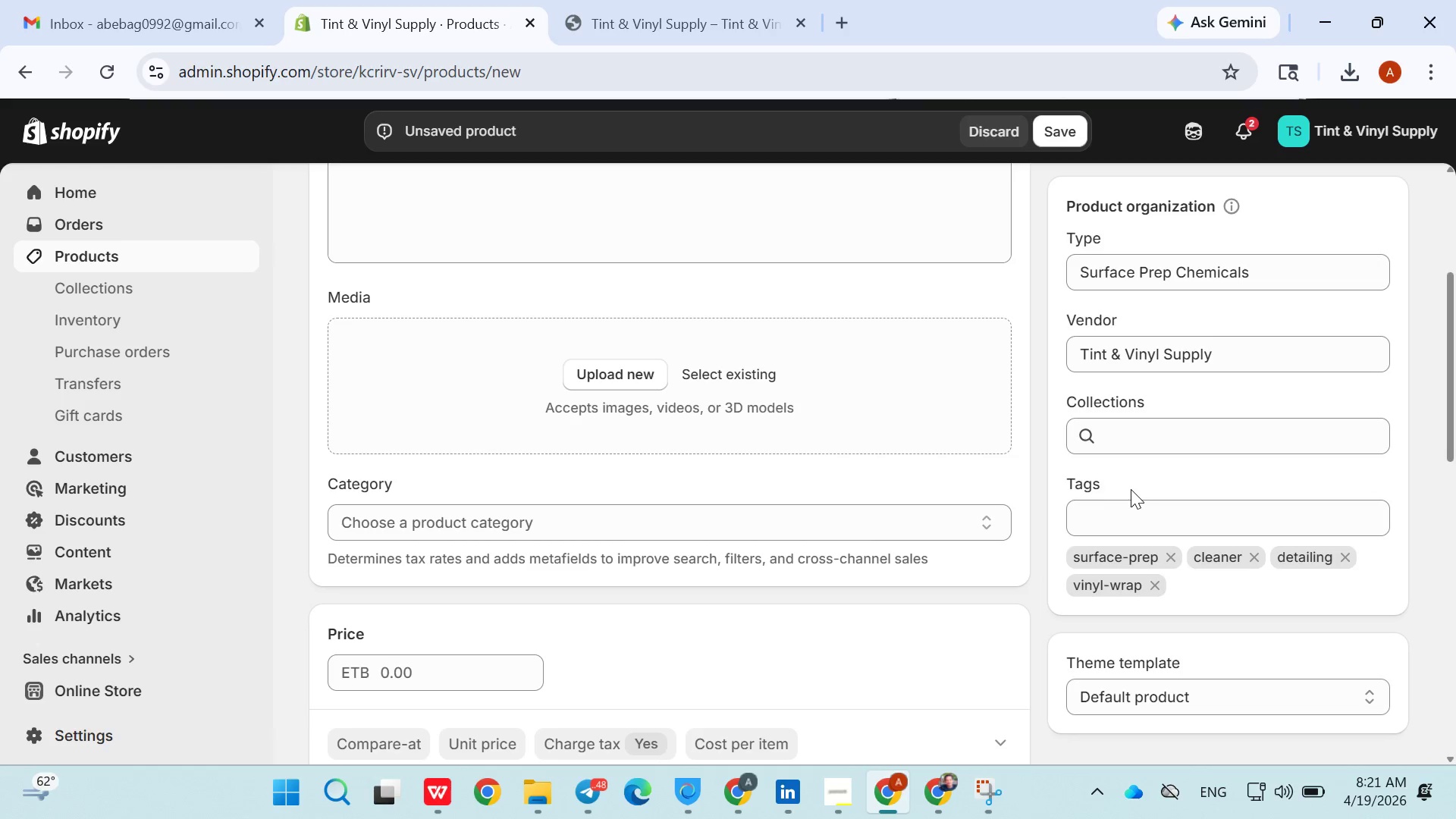 
triple_click([1131, 489])
 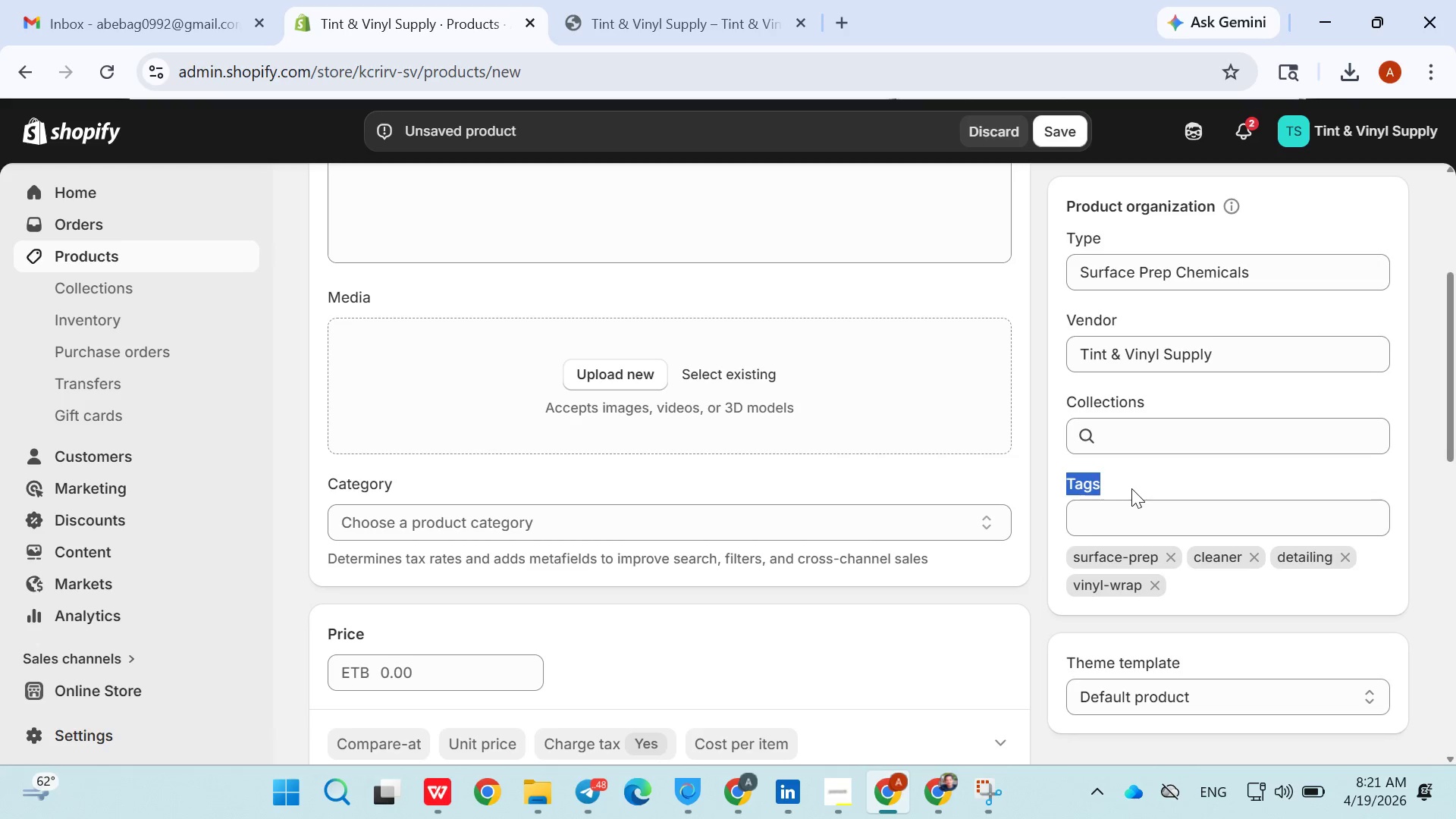 
triple_click([1131, 488])
 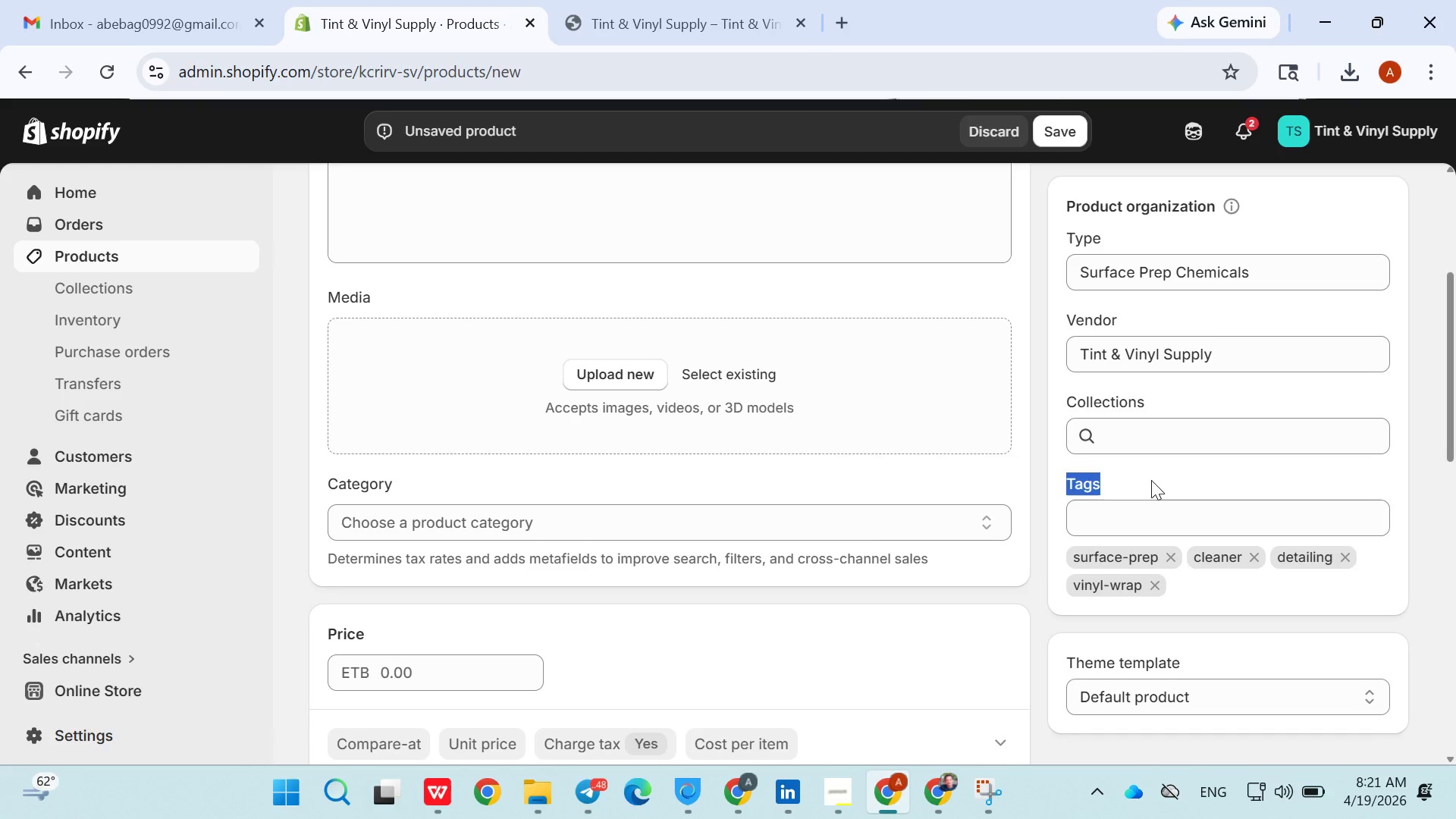 
triple_click([1131, 488])
 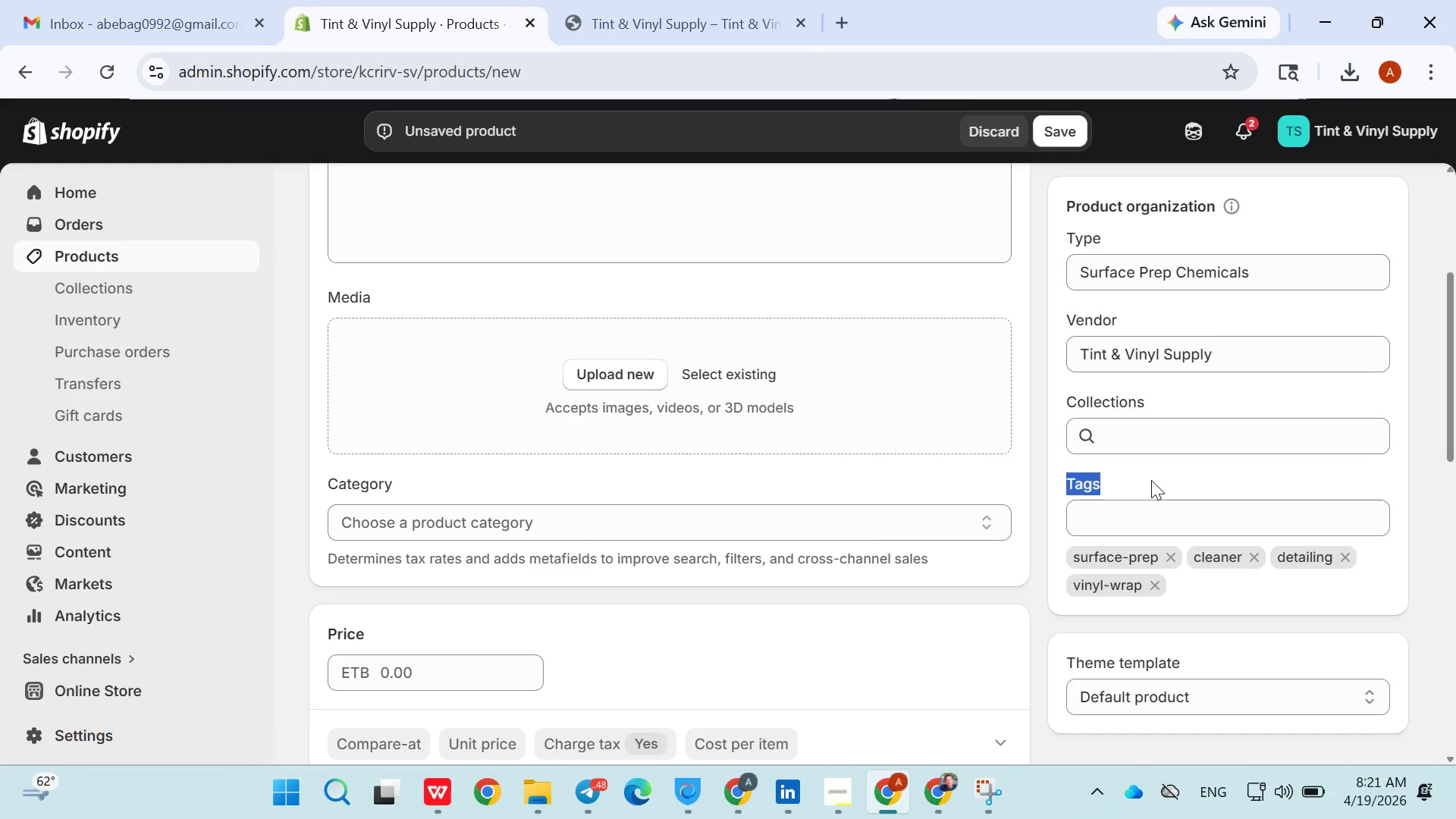 
left_click_drag(start_coordinate=[1132, 488], to_coordinate=[1150, 480])
 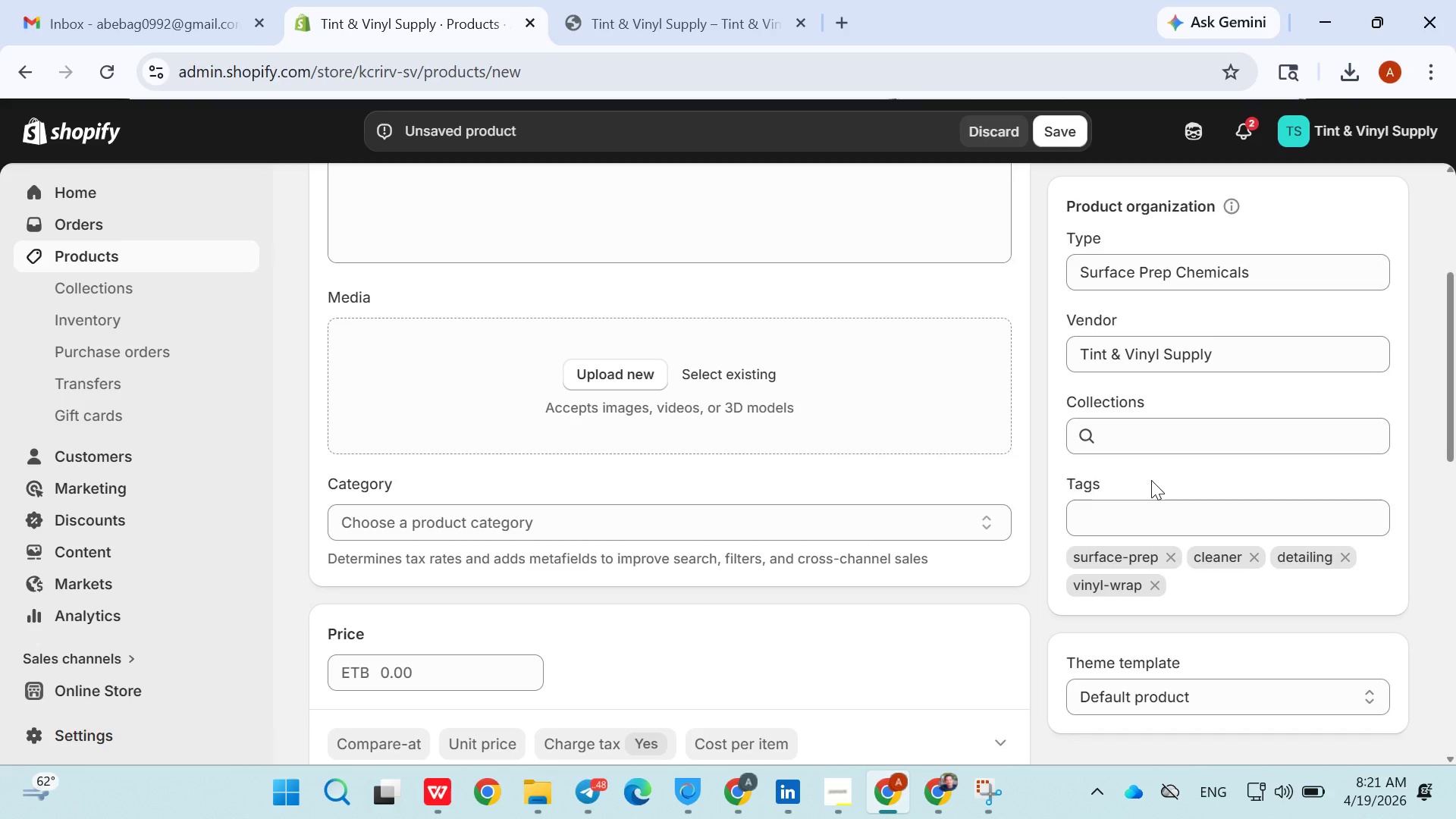 
triple_click([1151, 480])
 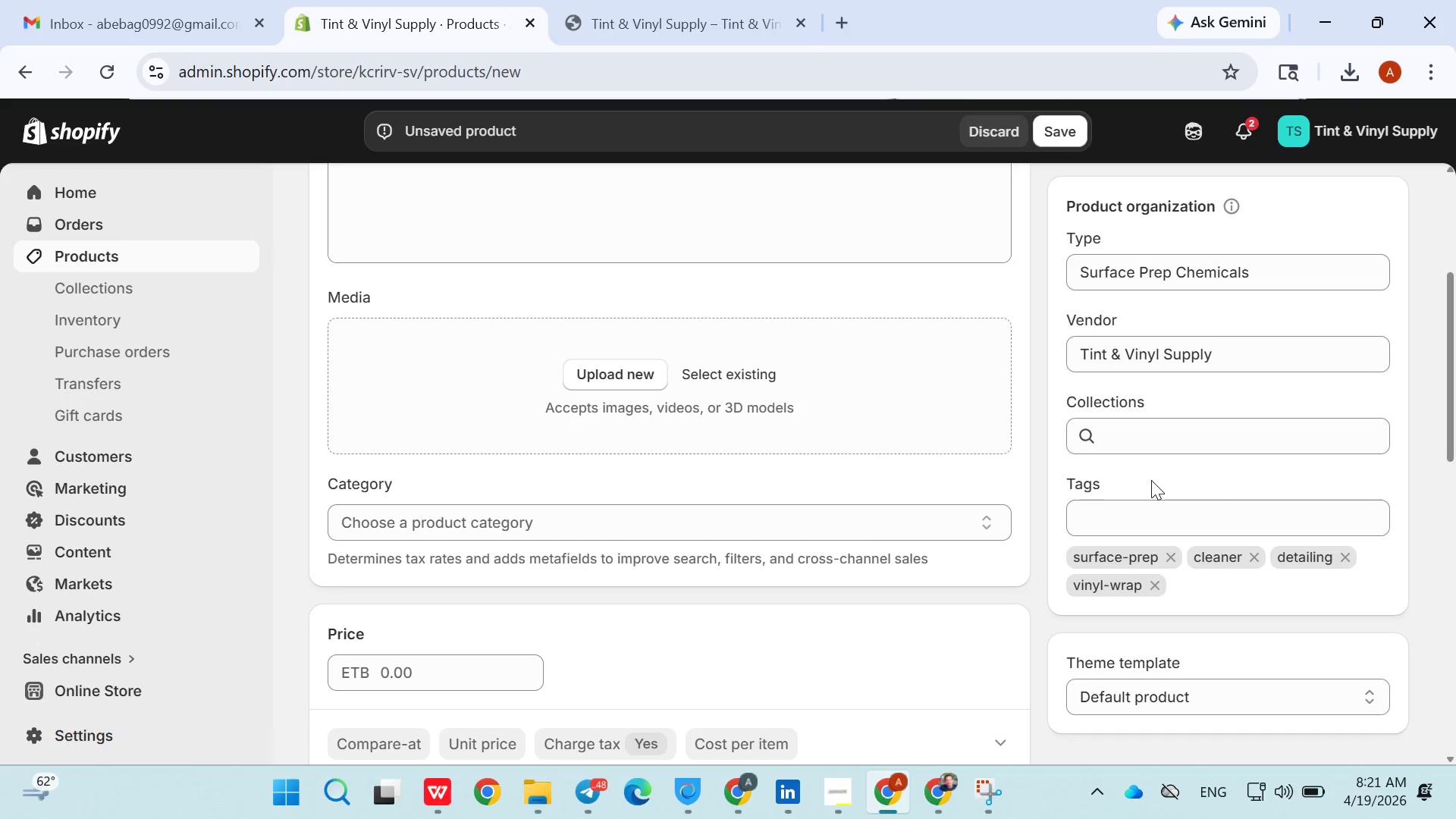 
triple_click([1151, 480])
 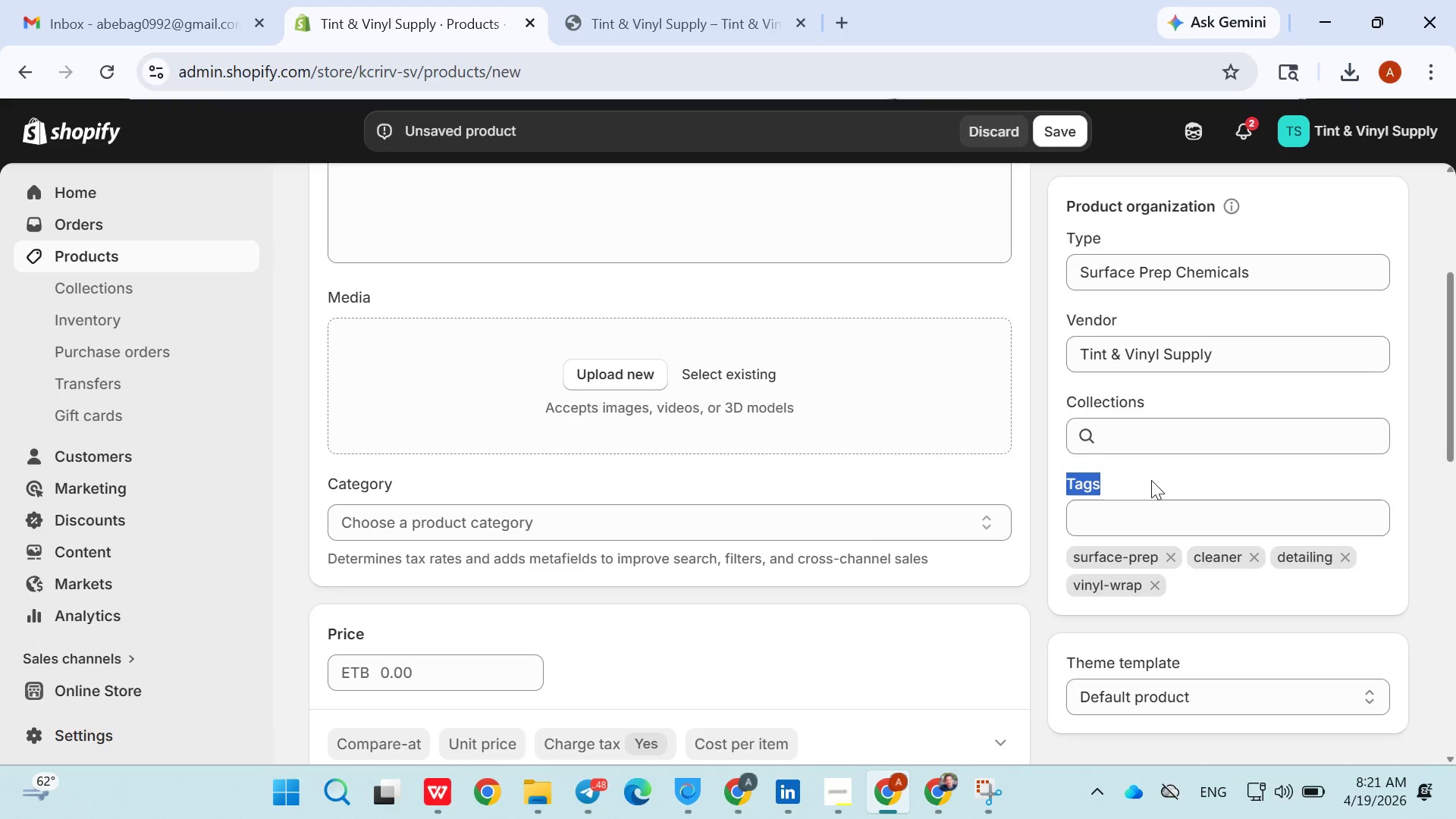 
triple_click([1151, 480])
 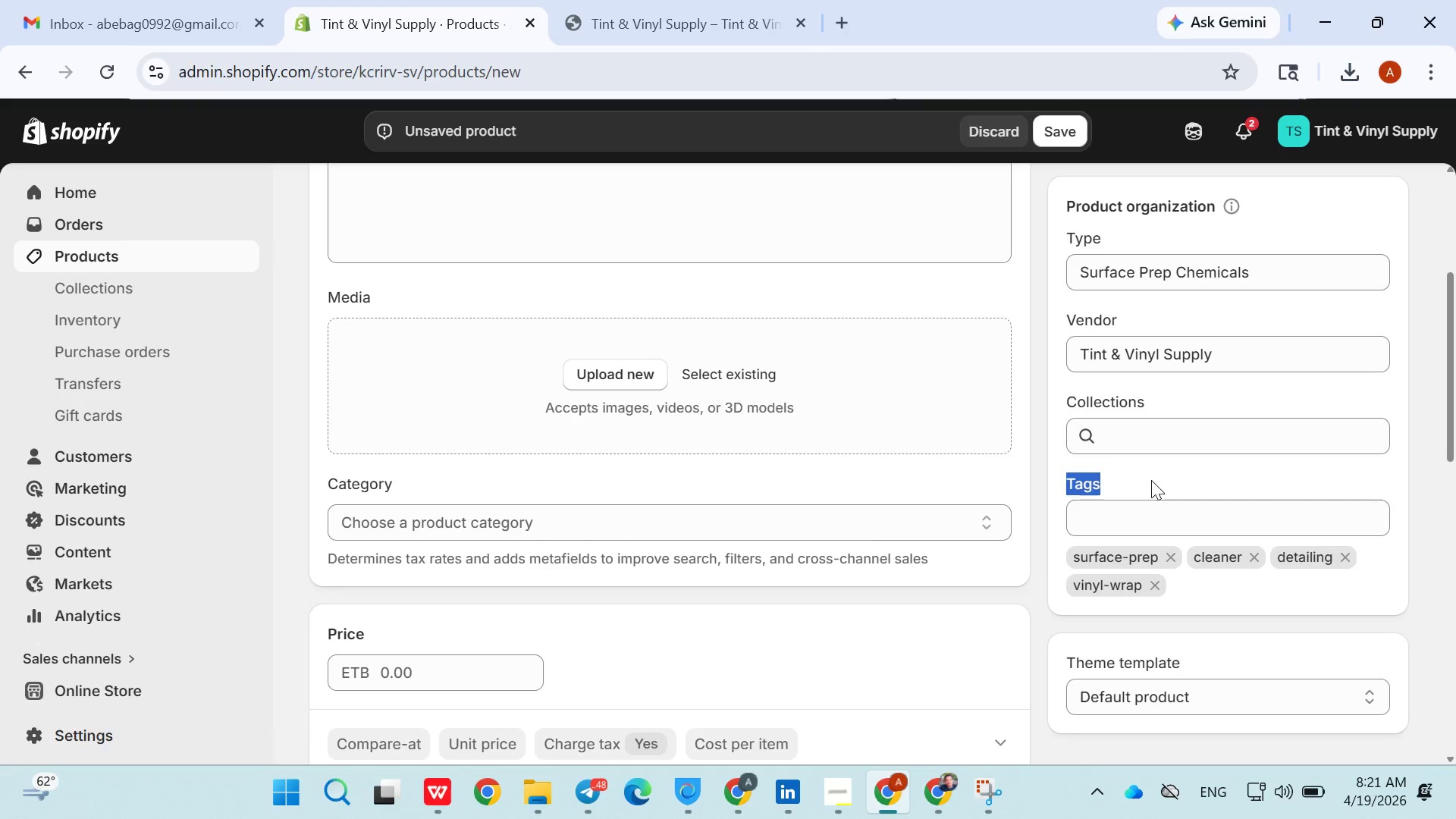 
triple_click([1151, 480])
 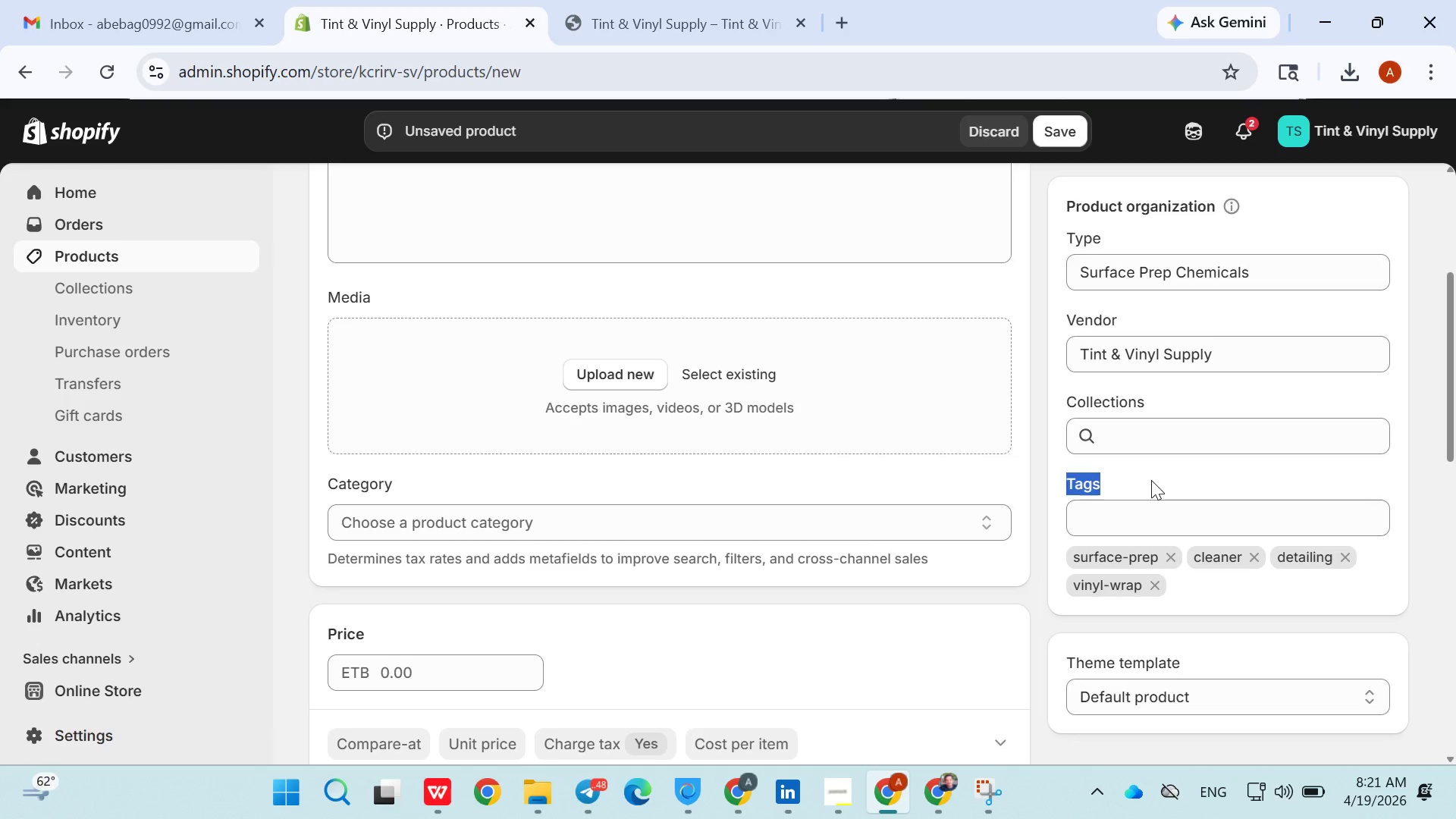 
triple_click([1151, 480])
 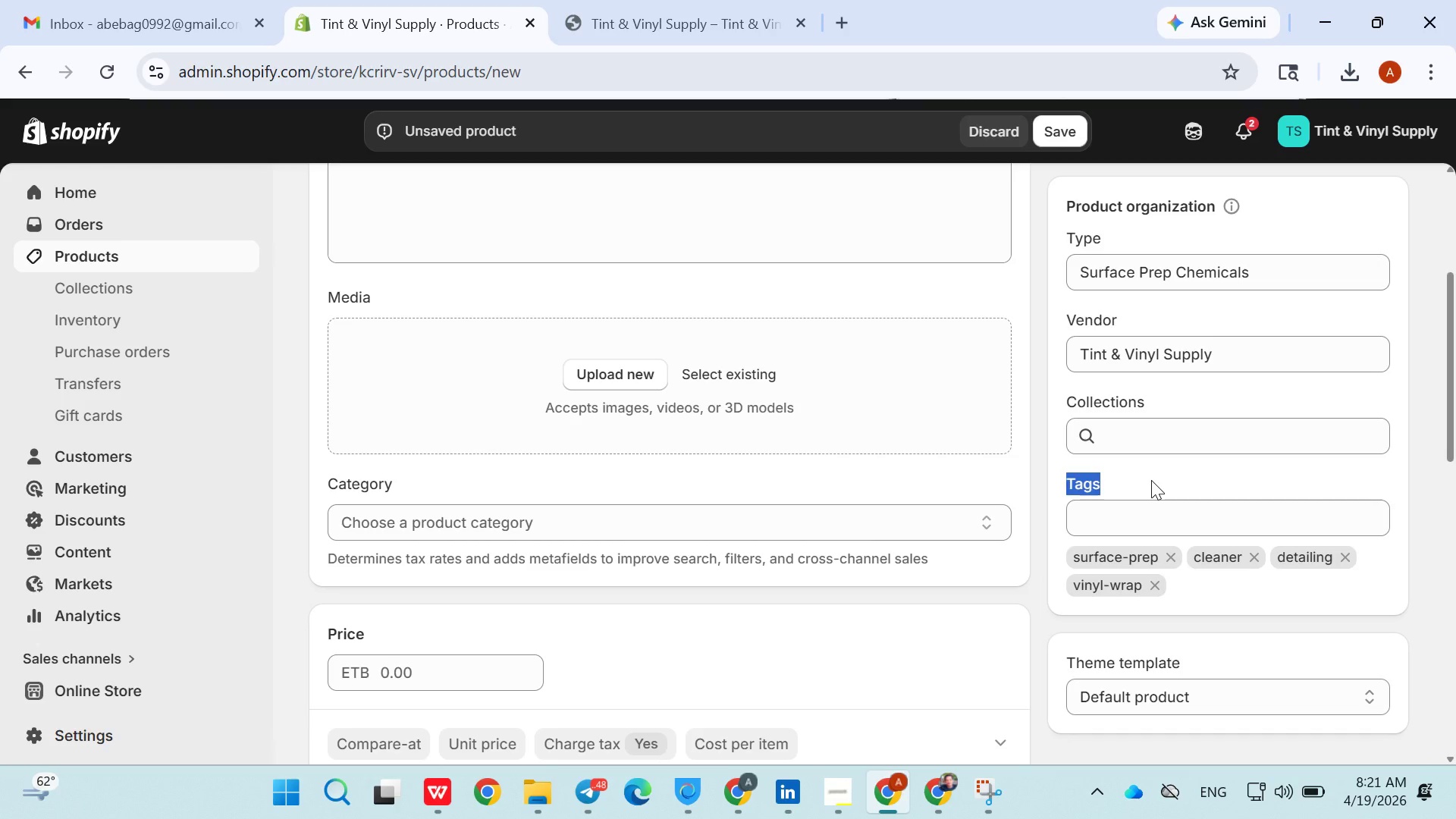 
triple_click([1151, 480])
 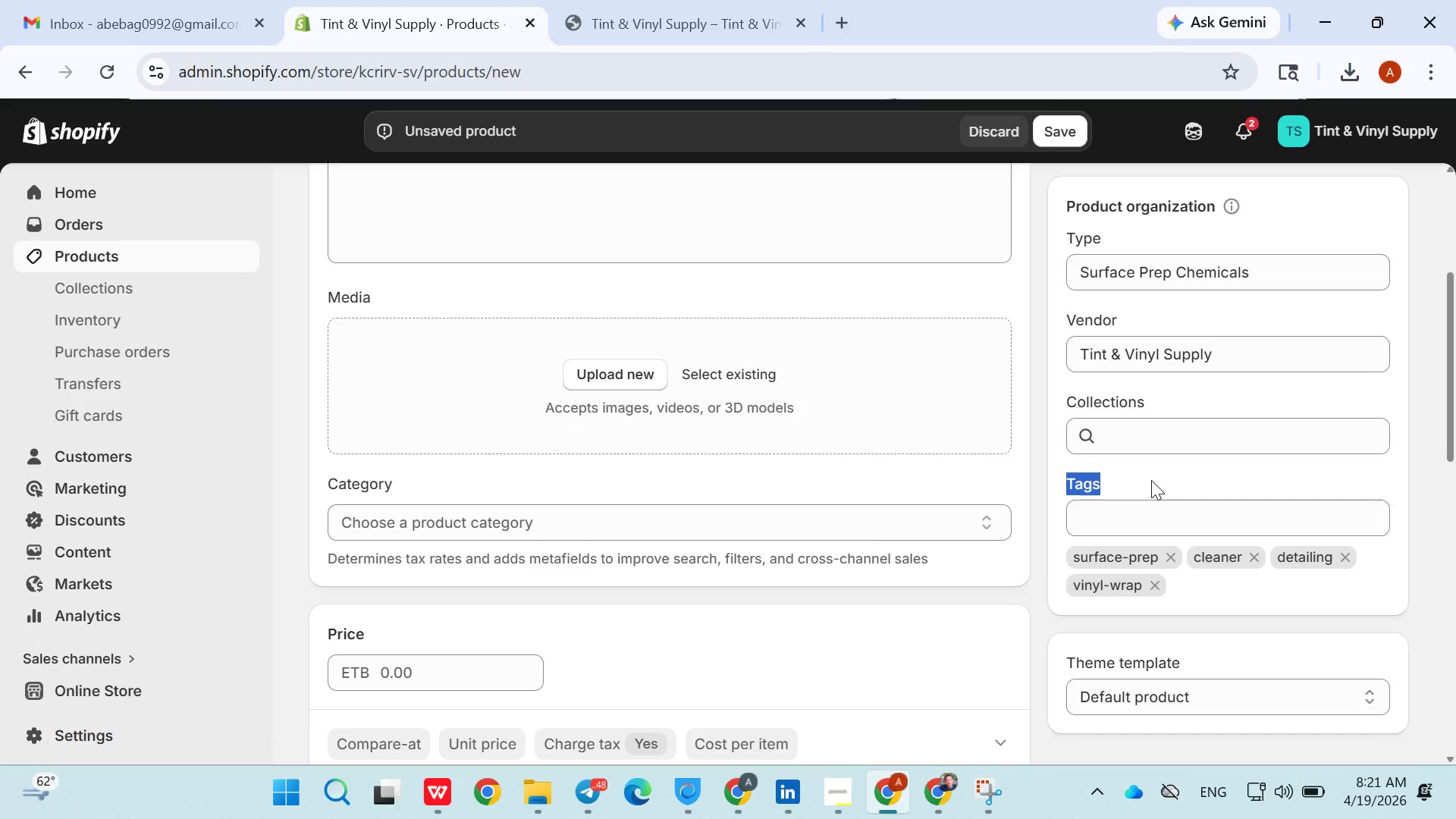 
triple_click([1151, 480])
 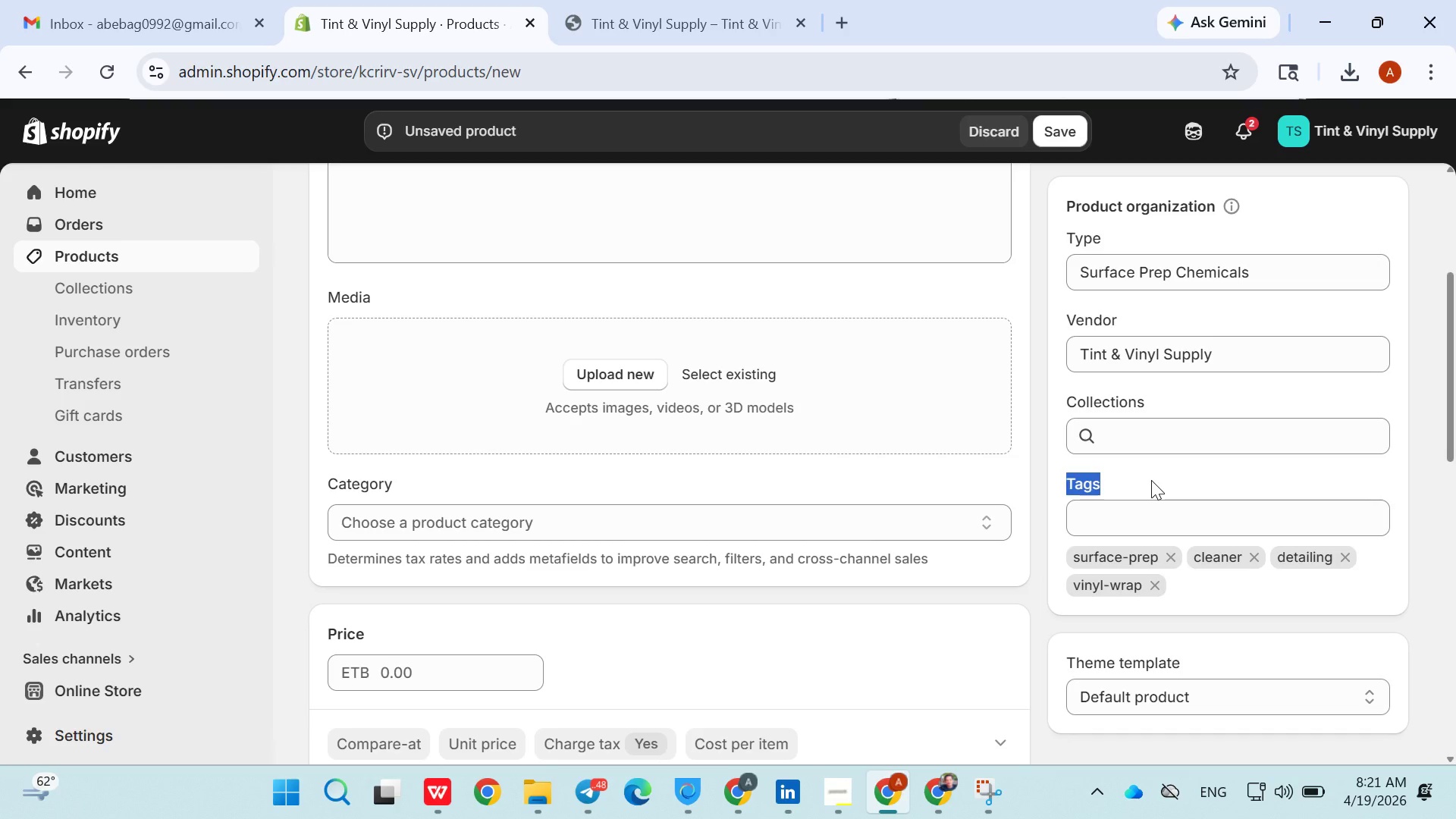 
triple_click([1151, 480])
 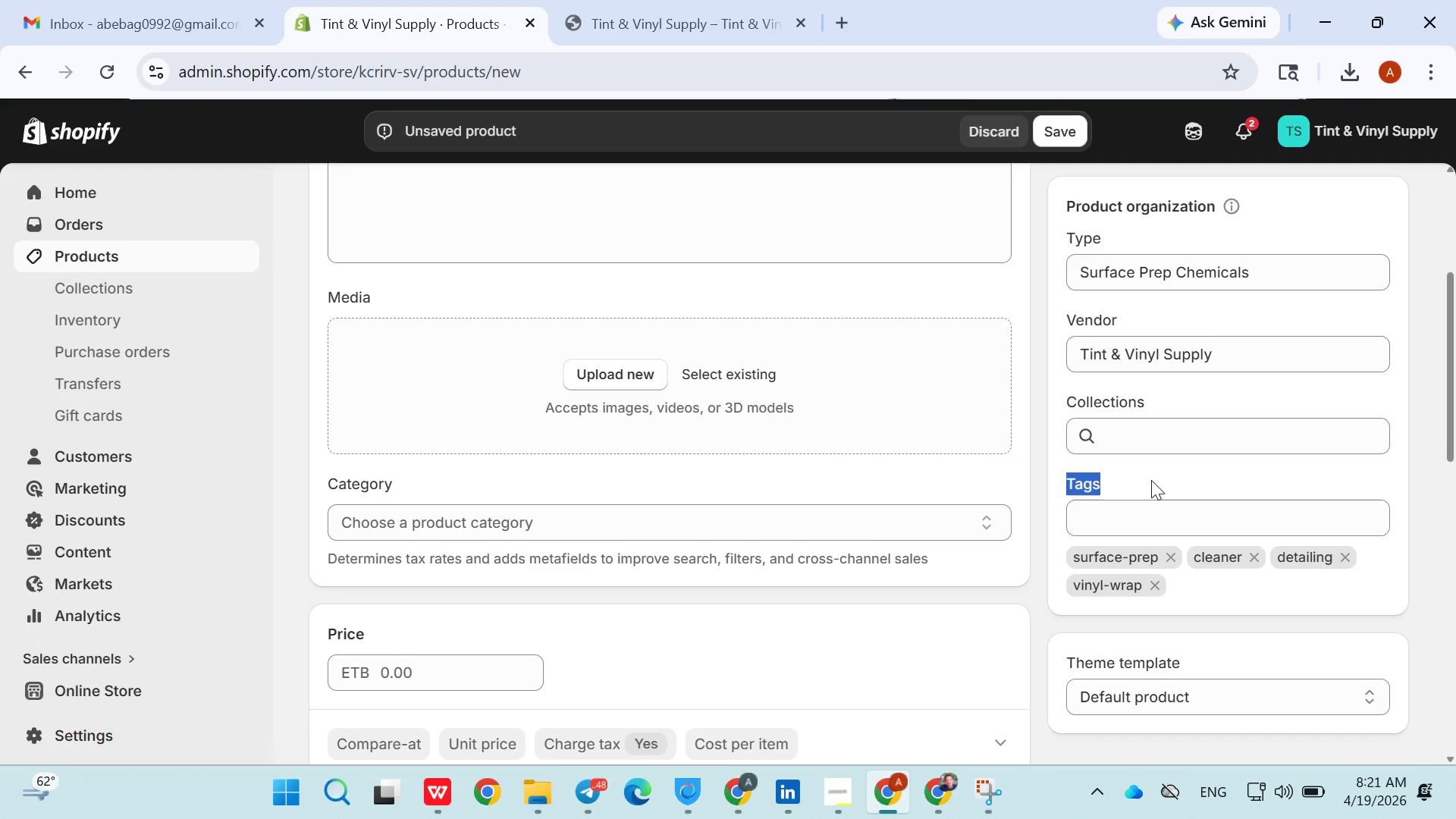 
triple_click([1151, 480])
 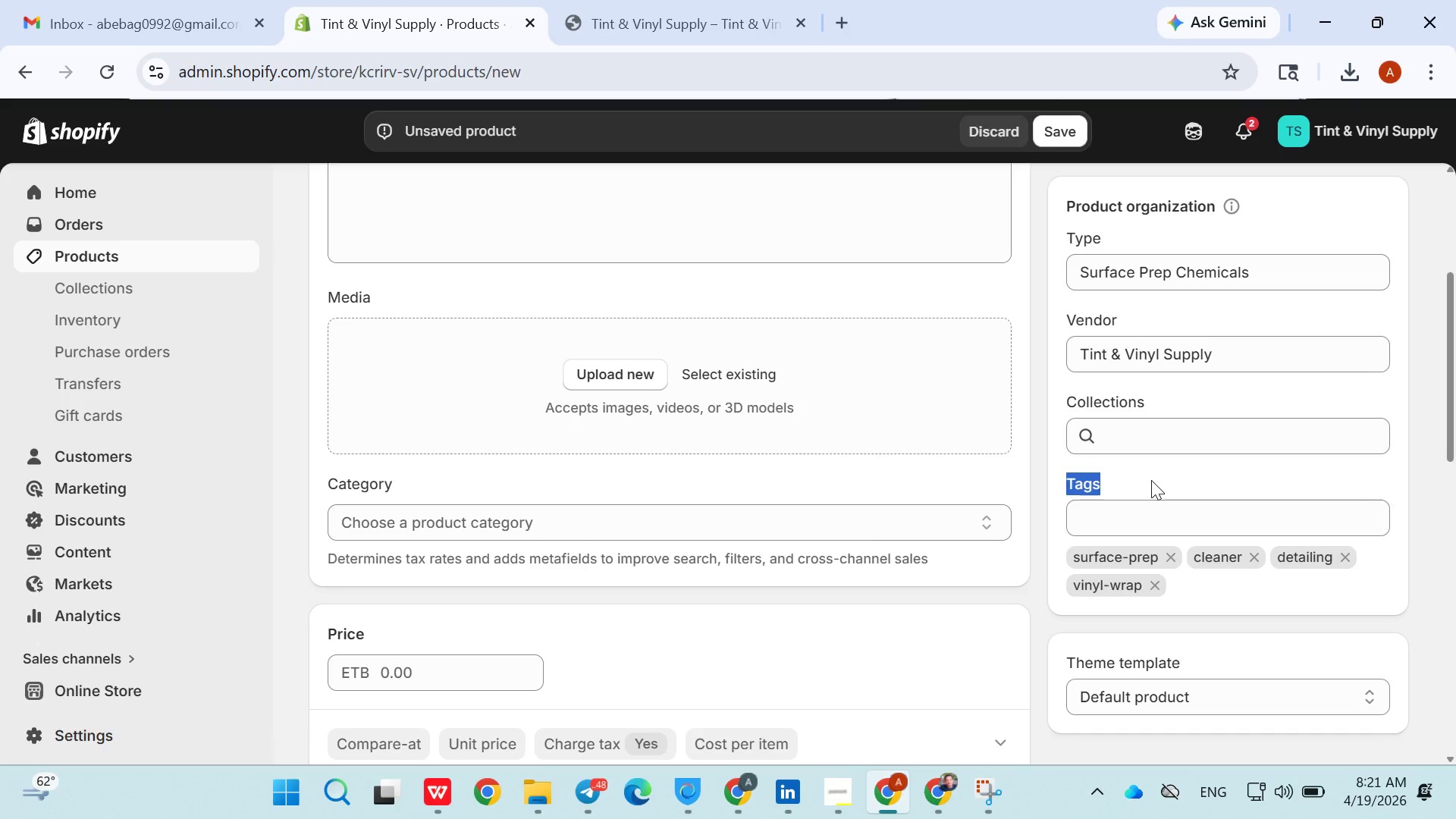 
triple_click([1151, 480])
 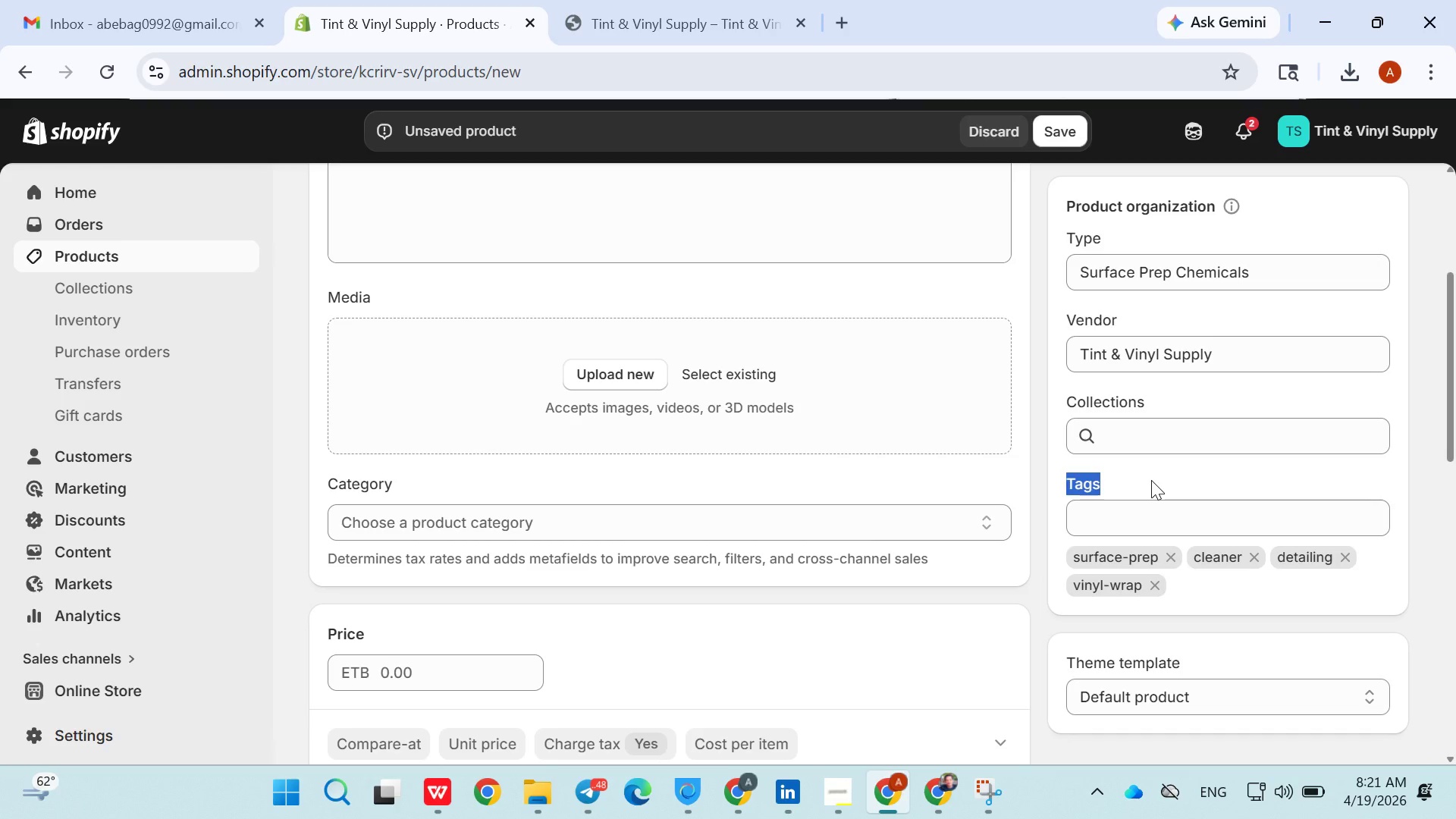 
triple_click([1151, 480])
 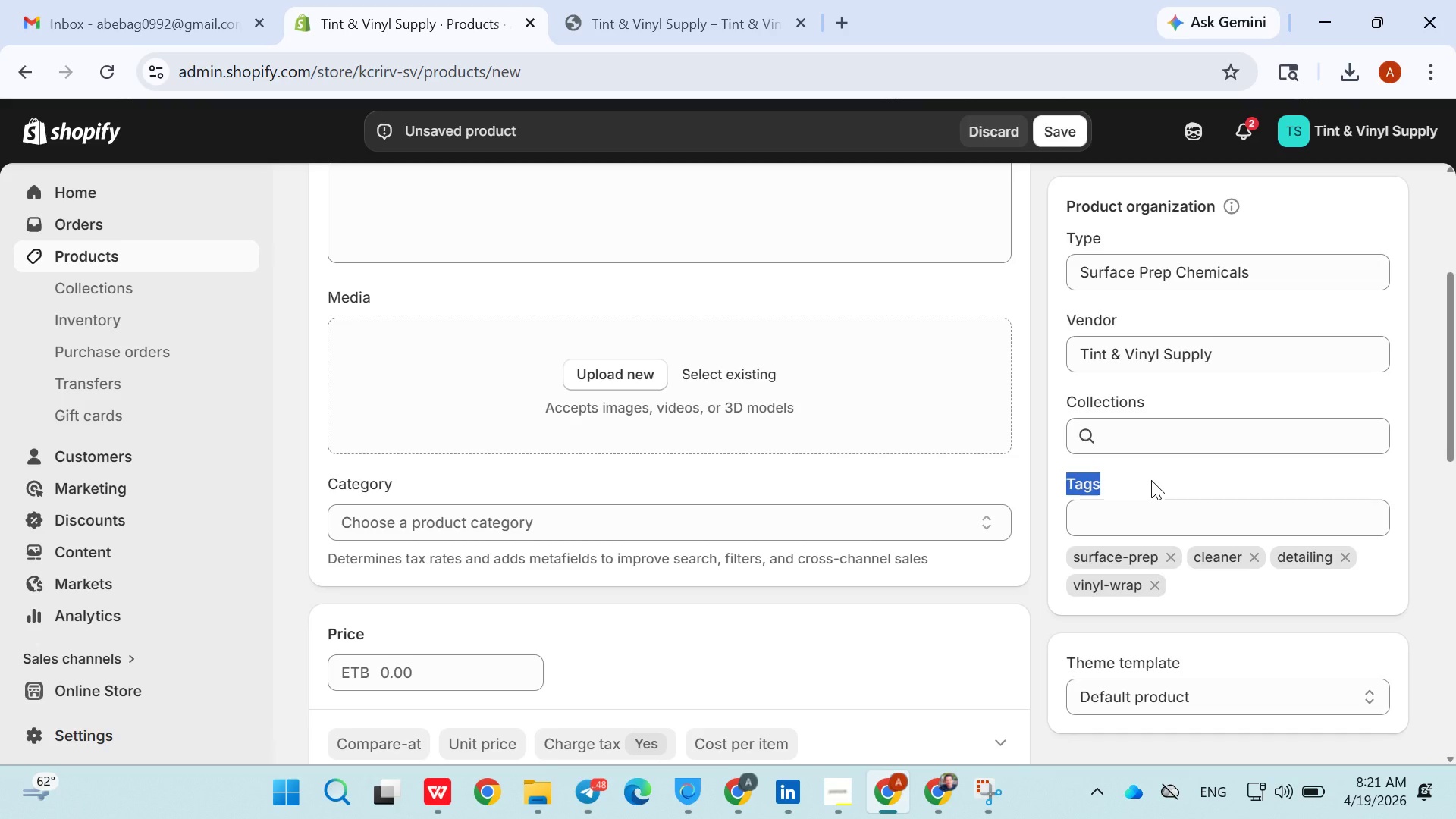 
triple_click([1151, 480])
 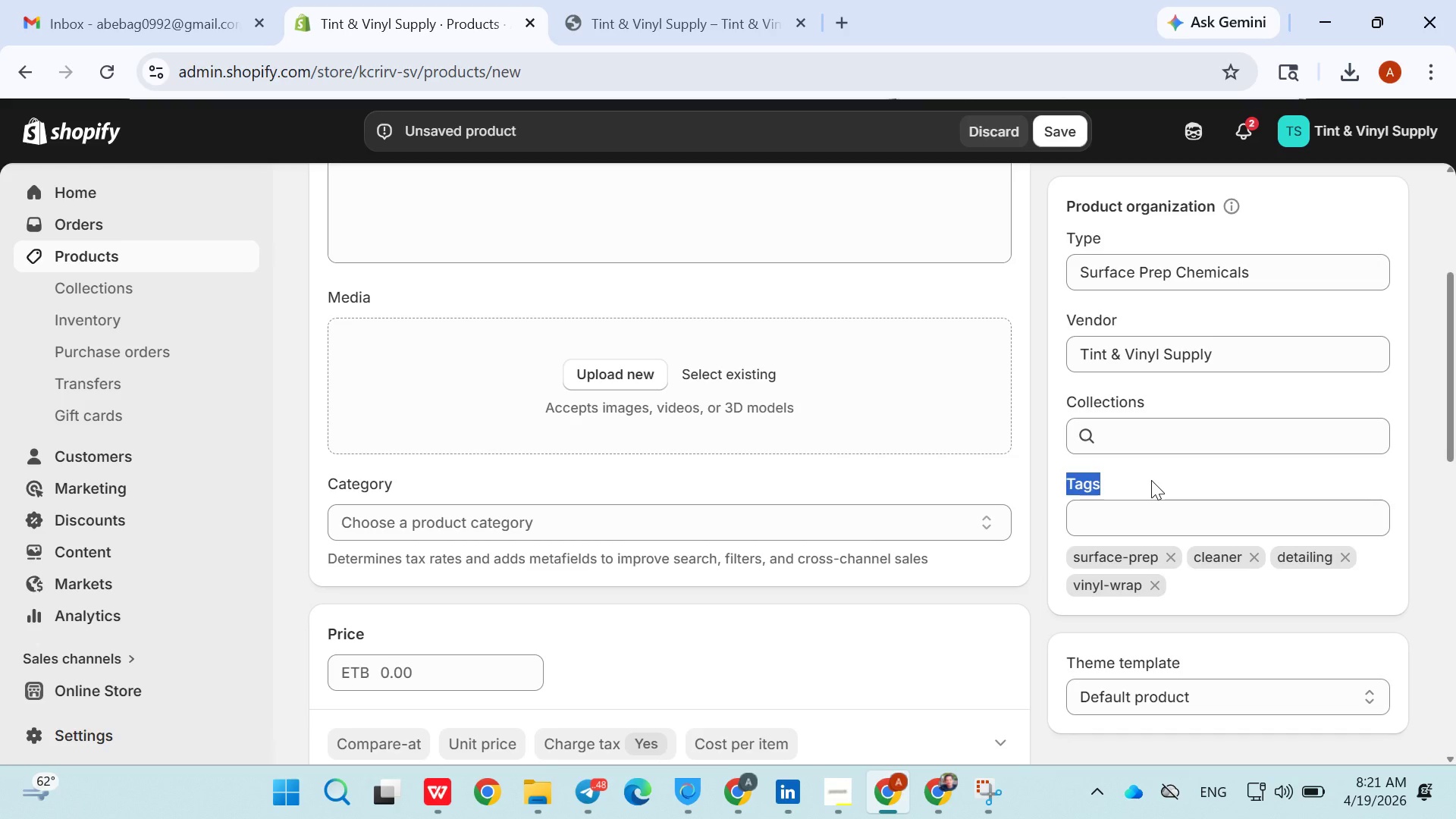 
triple_click([1151, 480])
 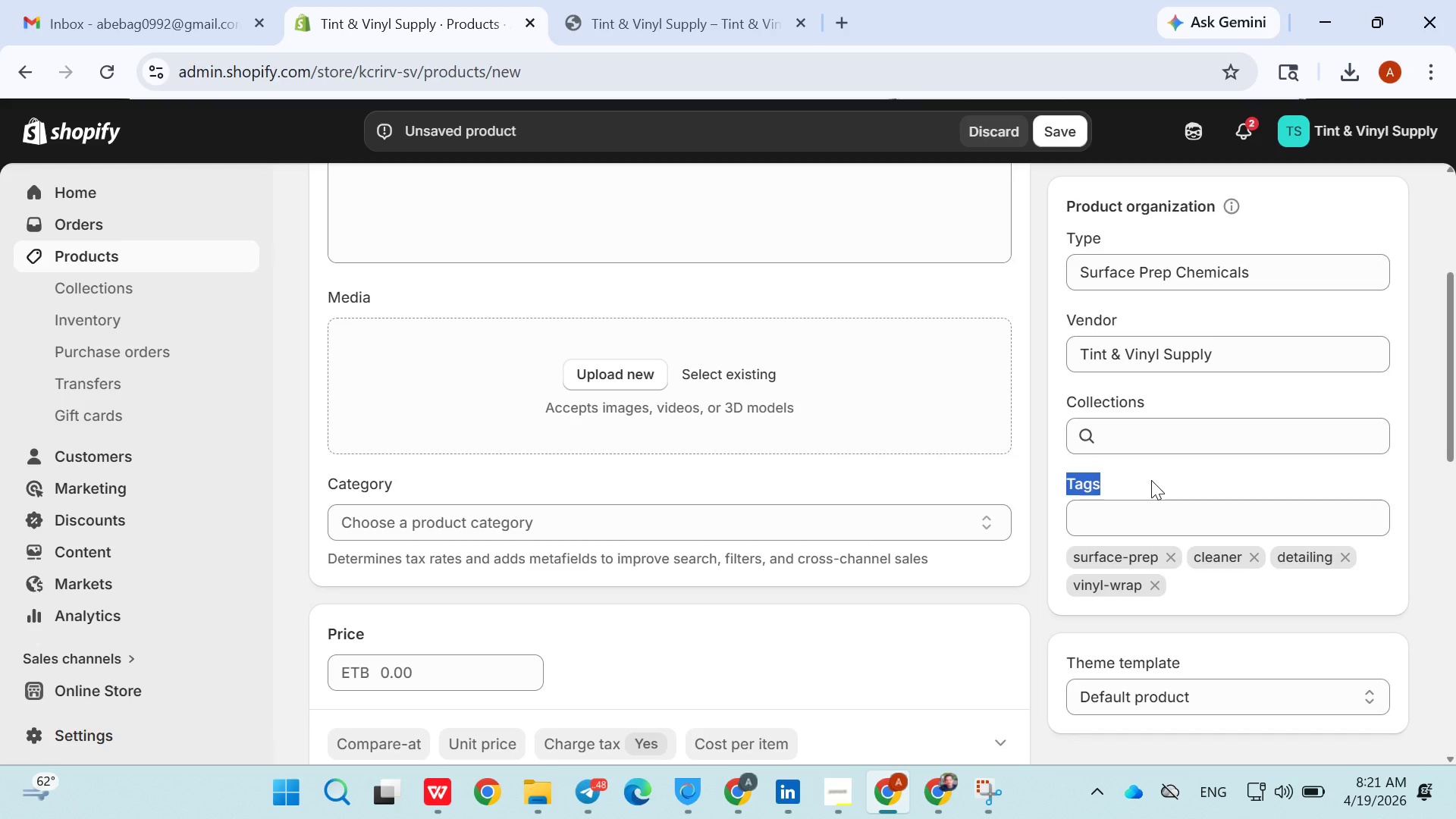 
triple_click([1151, 480])
 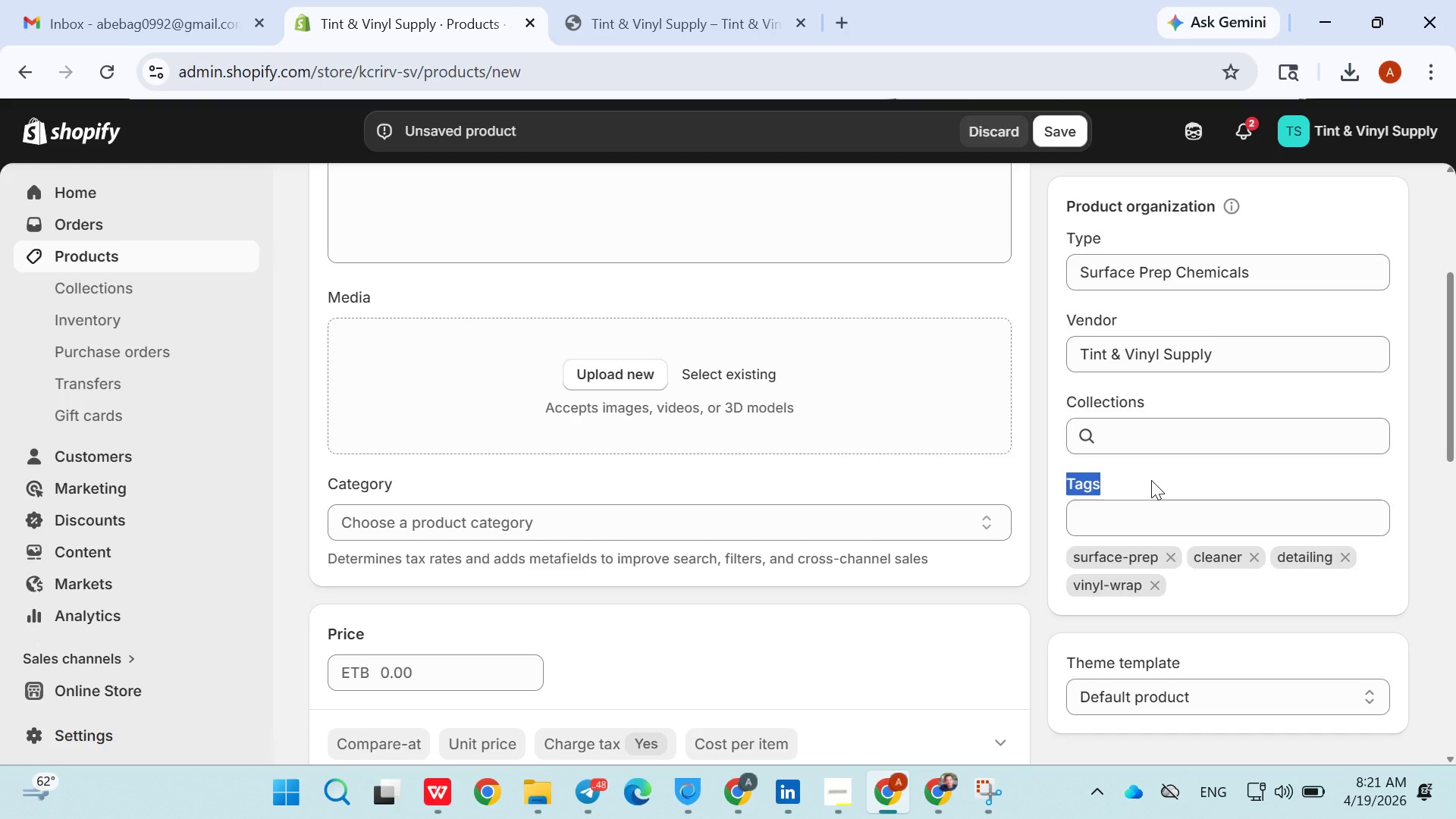 
triple_click([1151, 480])
 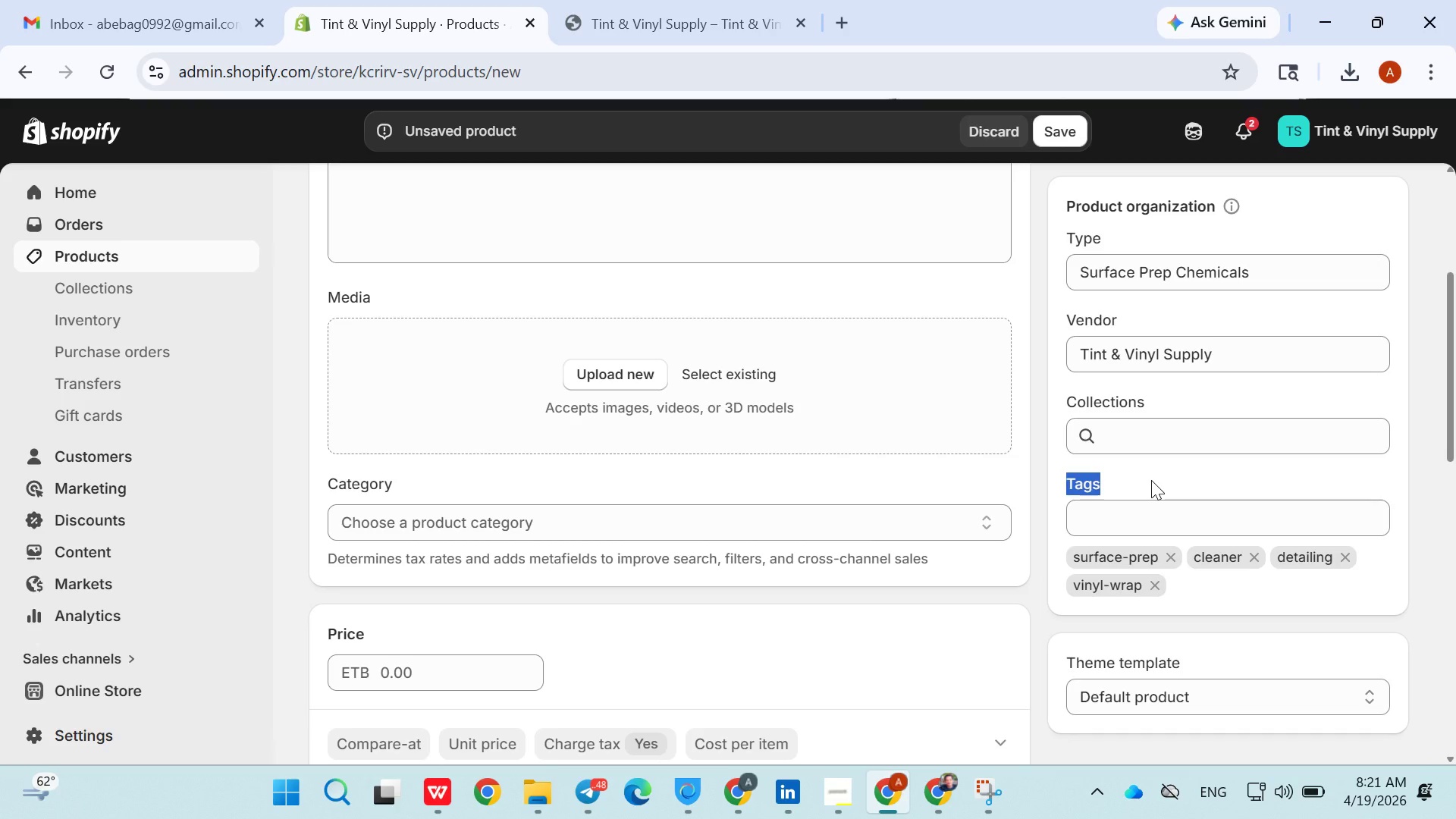 
triple_click([1151, 480])
 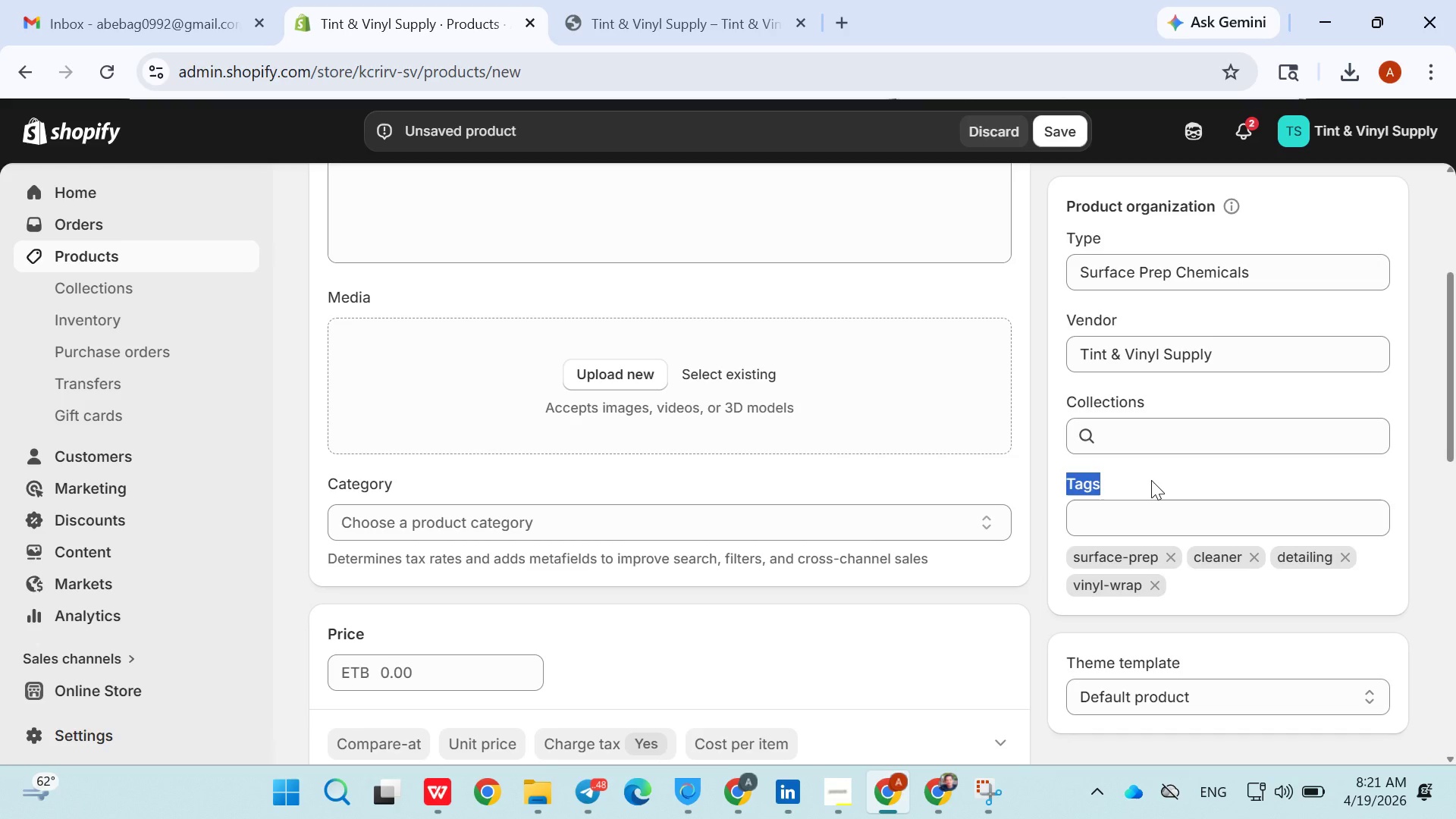 
triple_click([1151, 480])
 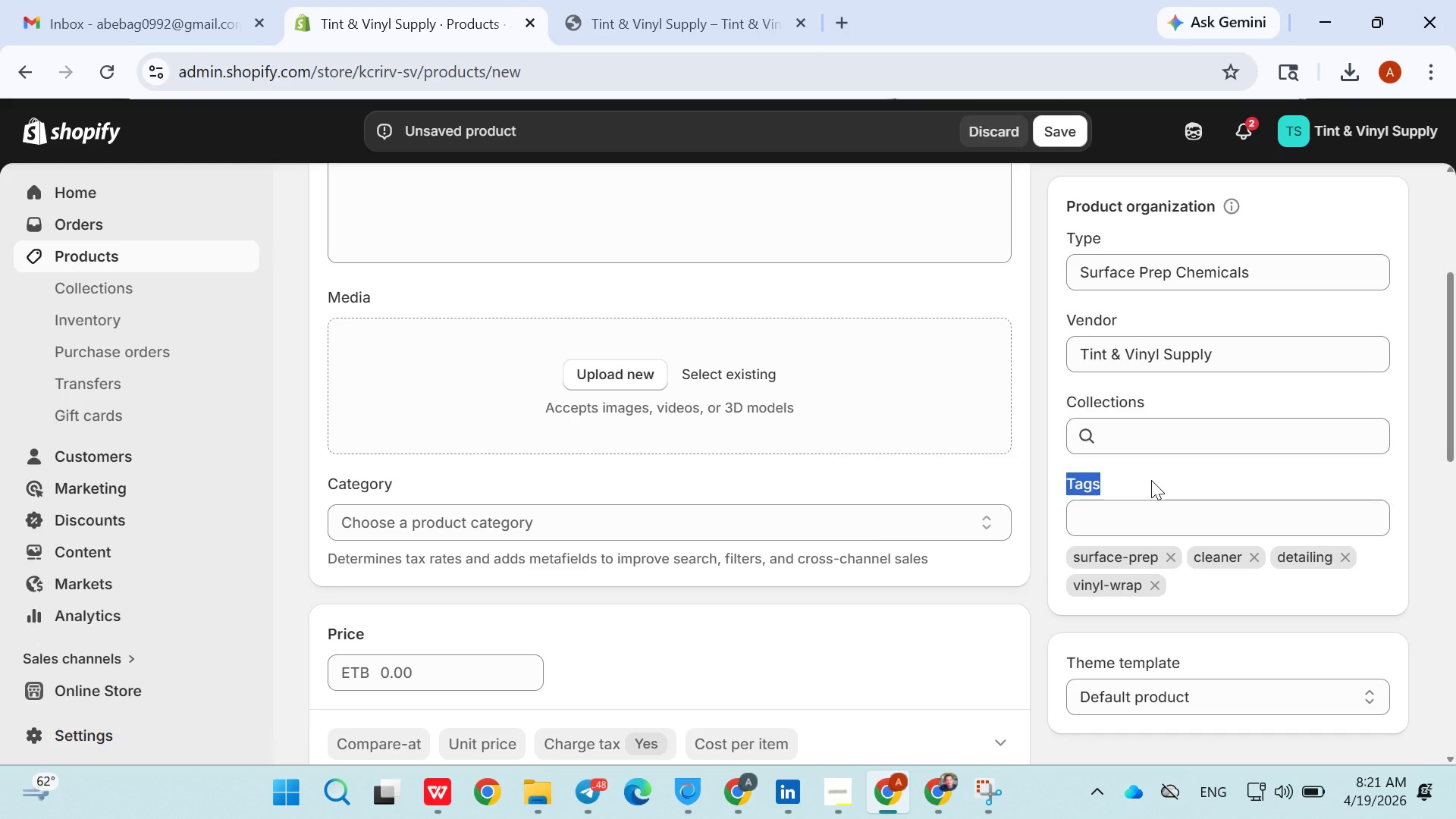 
triple_click([1151, 480])
 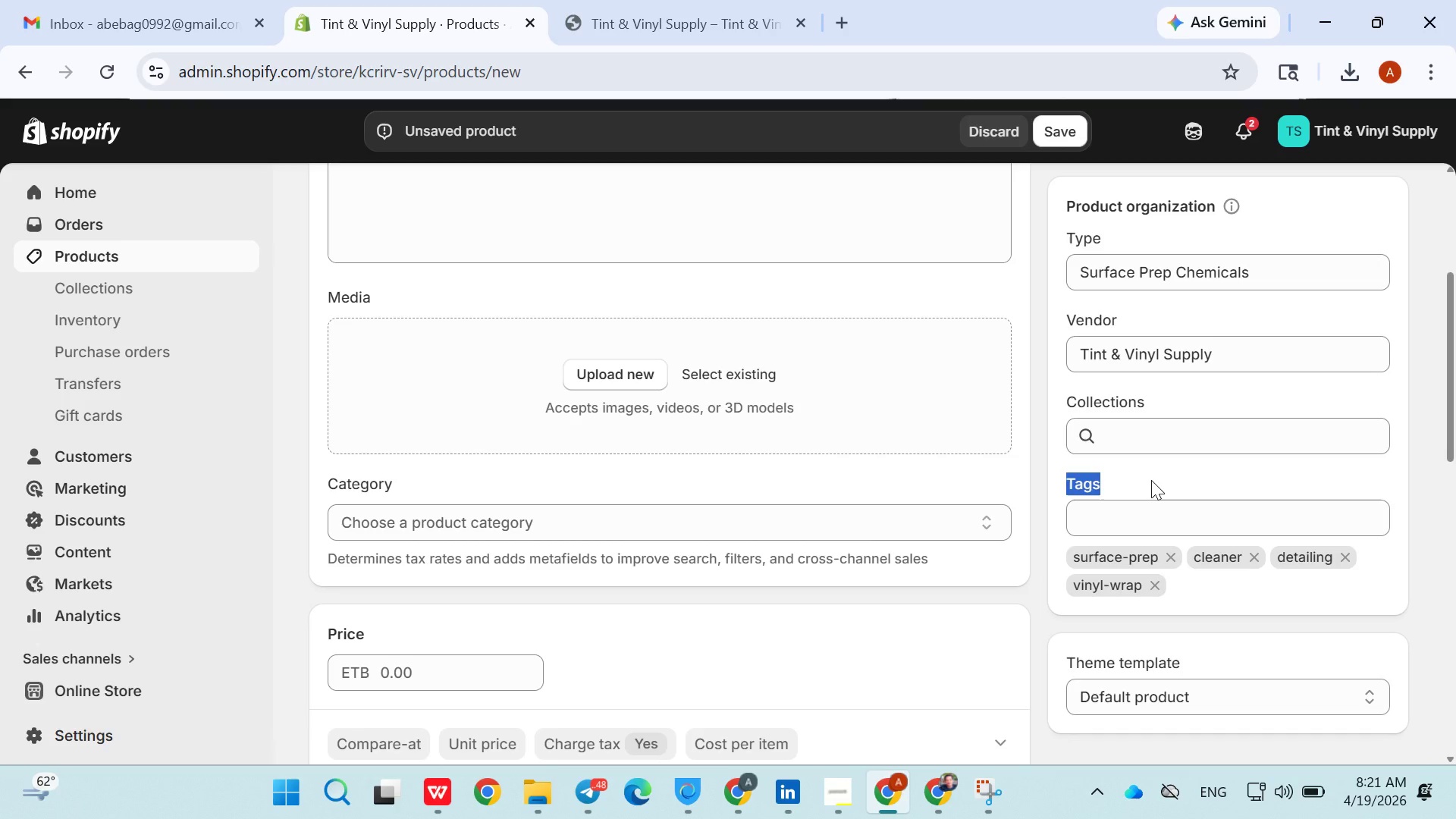 
triple_click([1151, 480])
 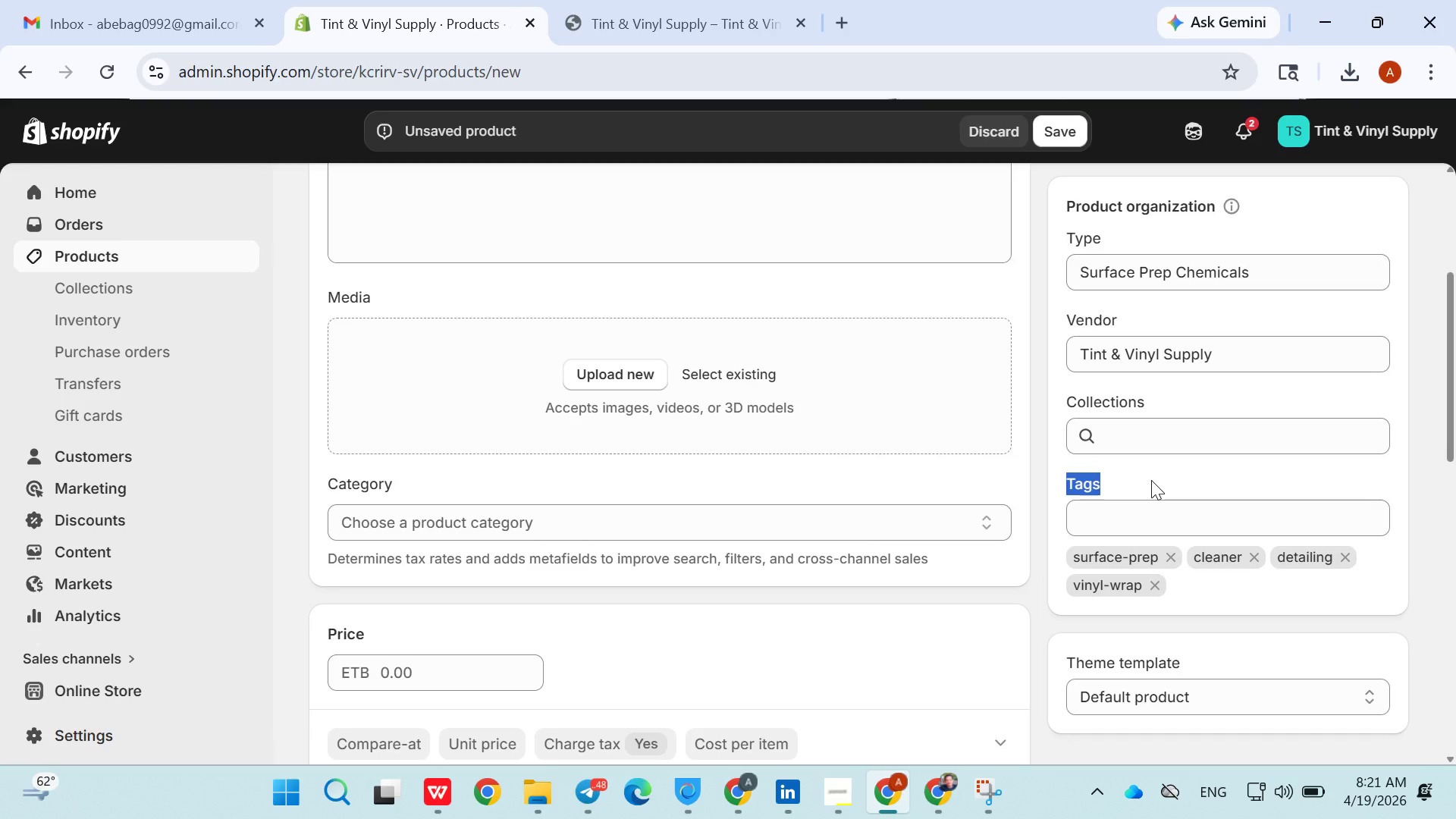 
triple_click([1151, 480])
 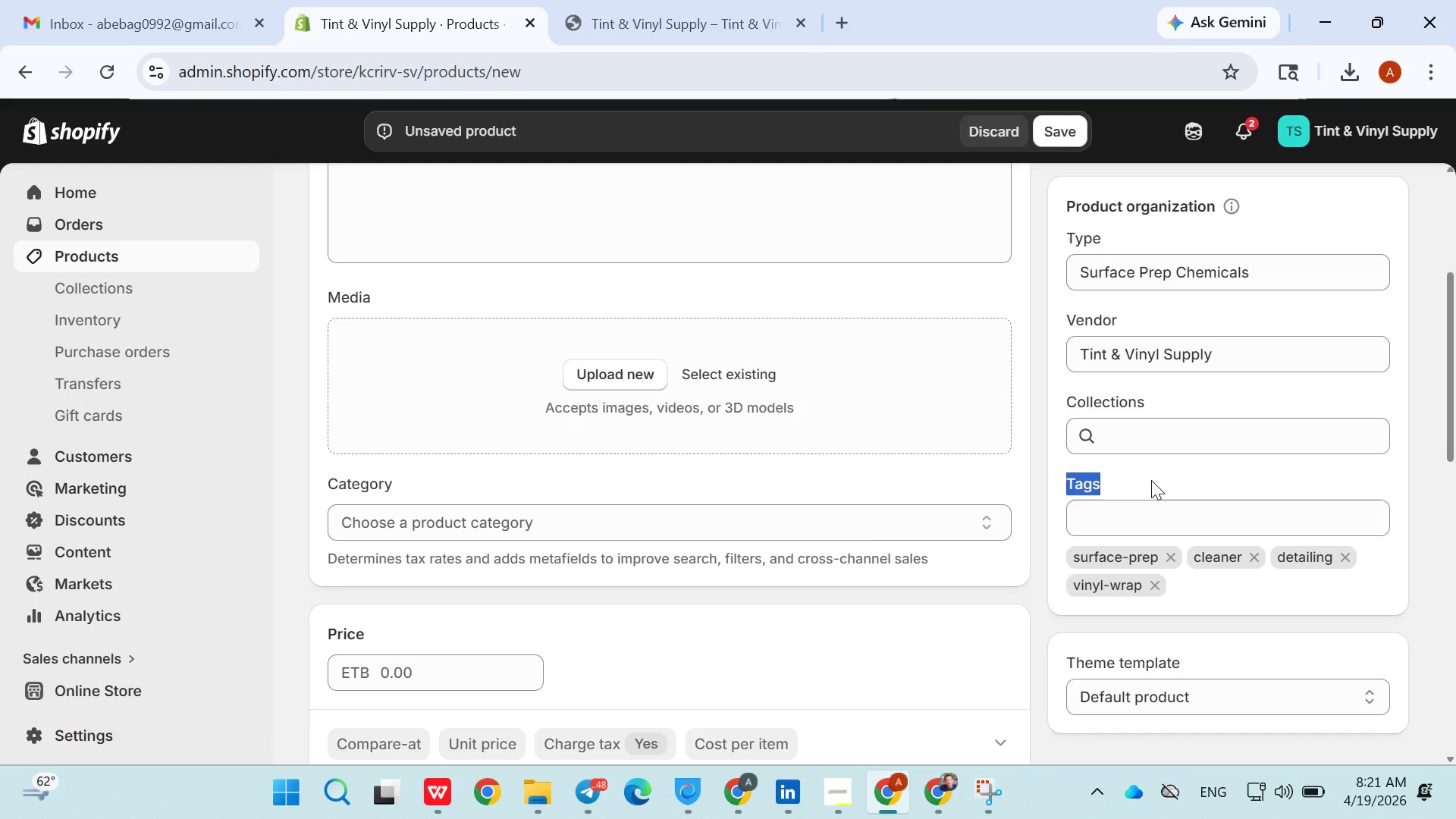 
triple_click([1151, 480])
 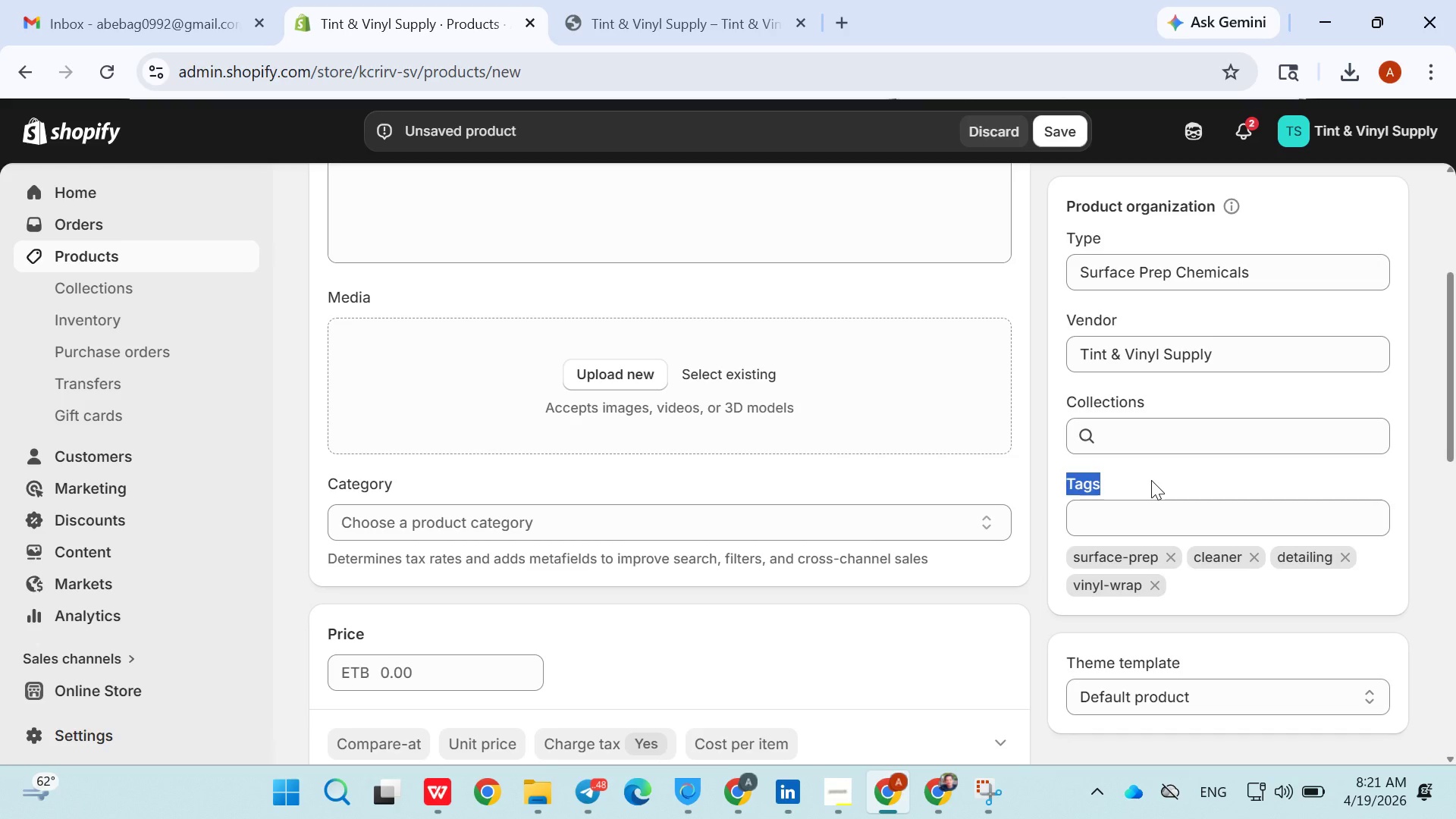 
triple_click([1151, 480])
 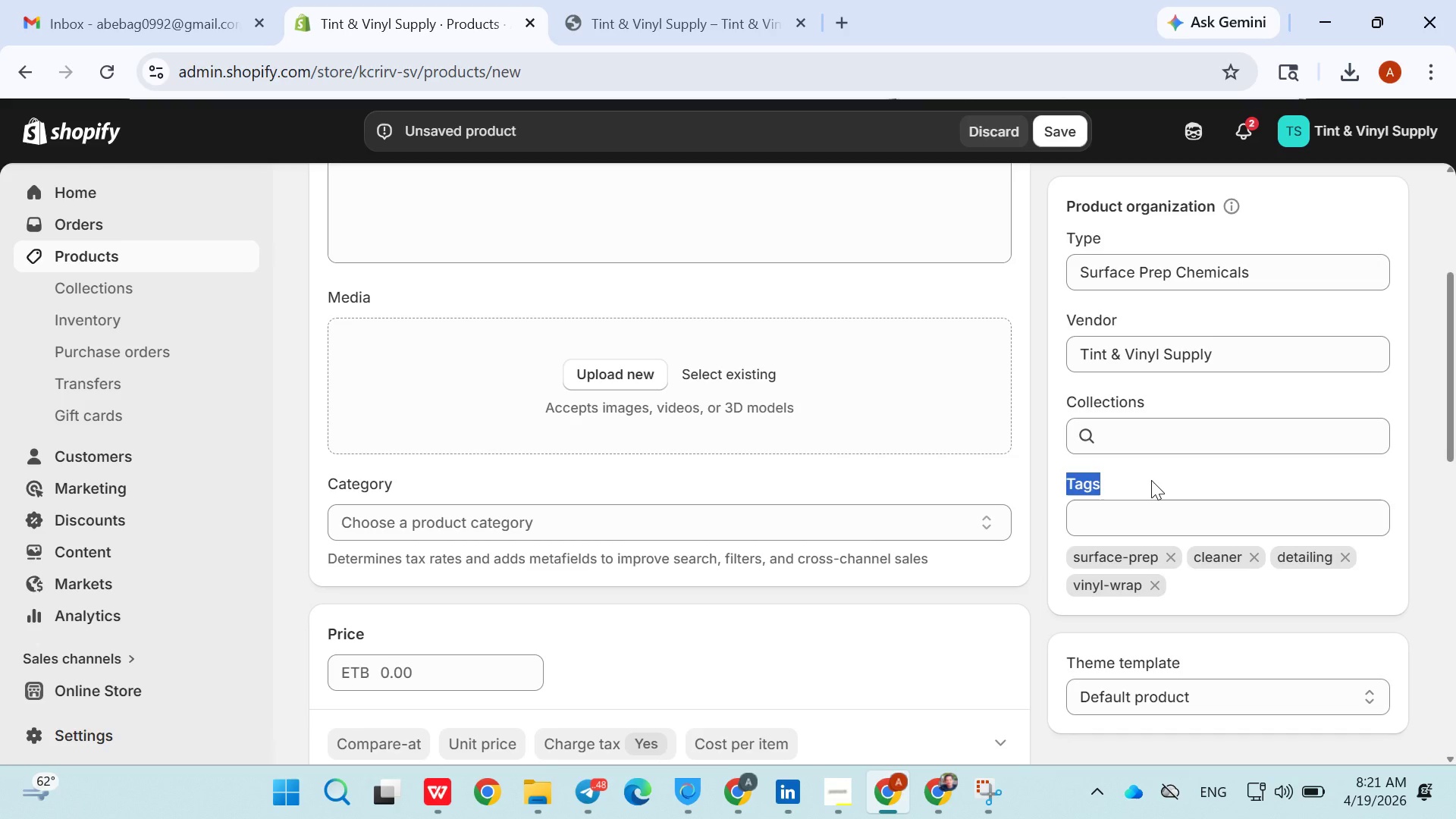 
triple_click([1151, 480])
 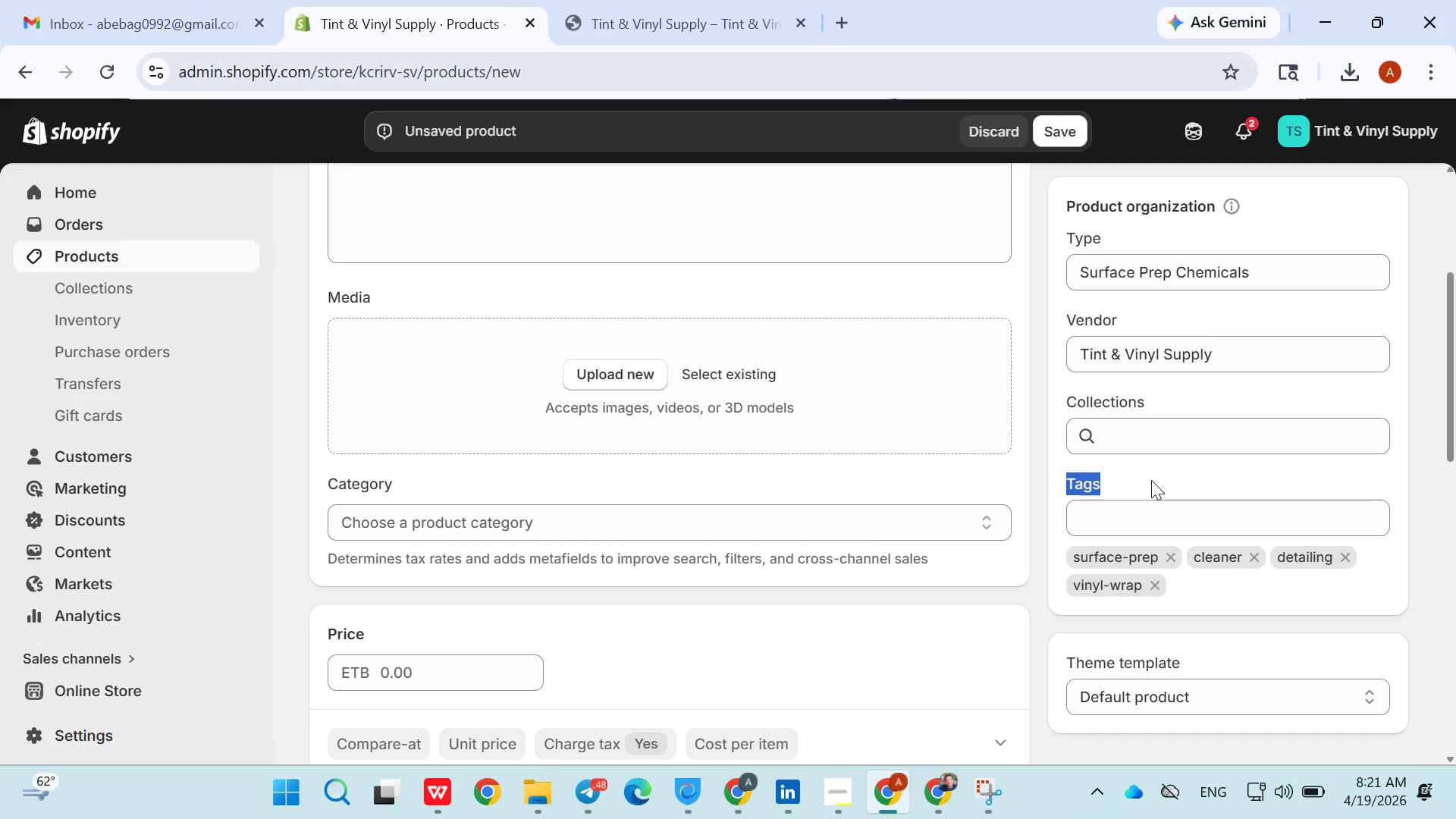 
triple_click([1151, 480])
 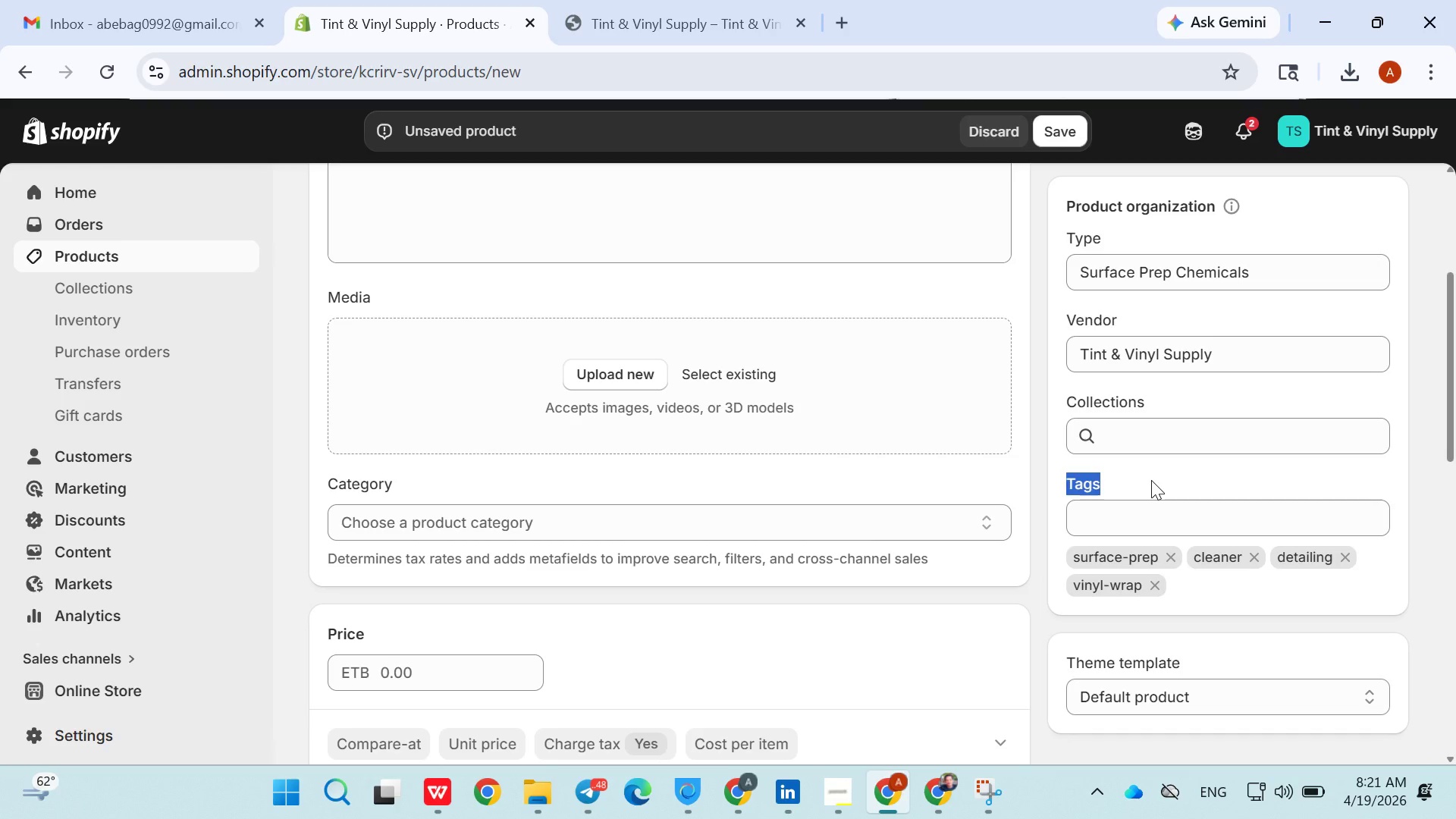 
triple_click([1151, 480])
 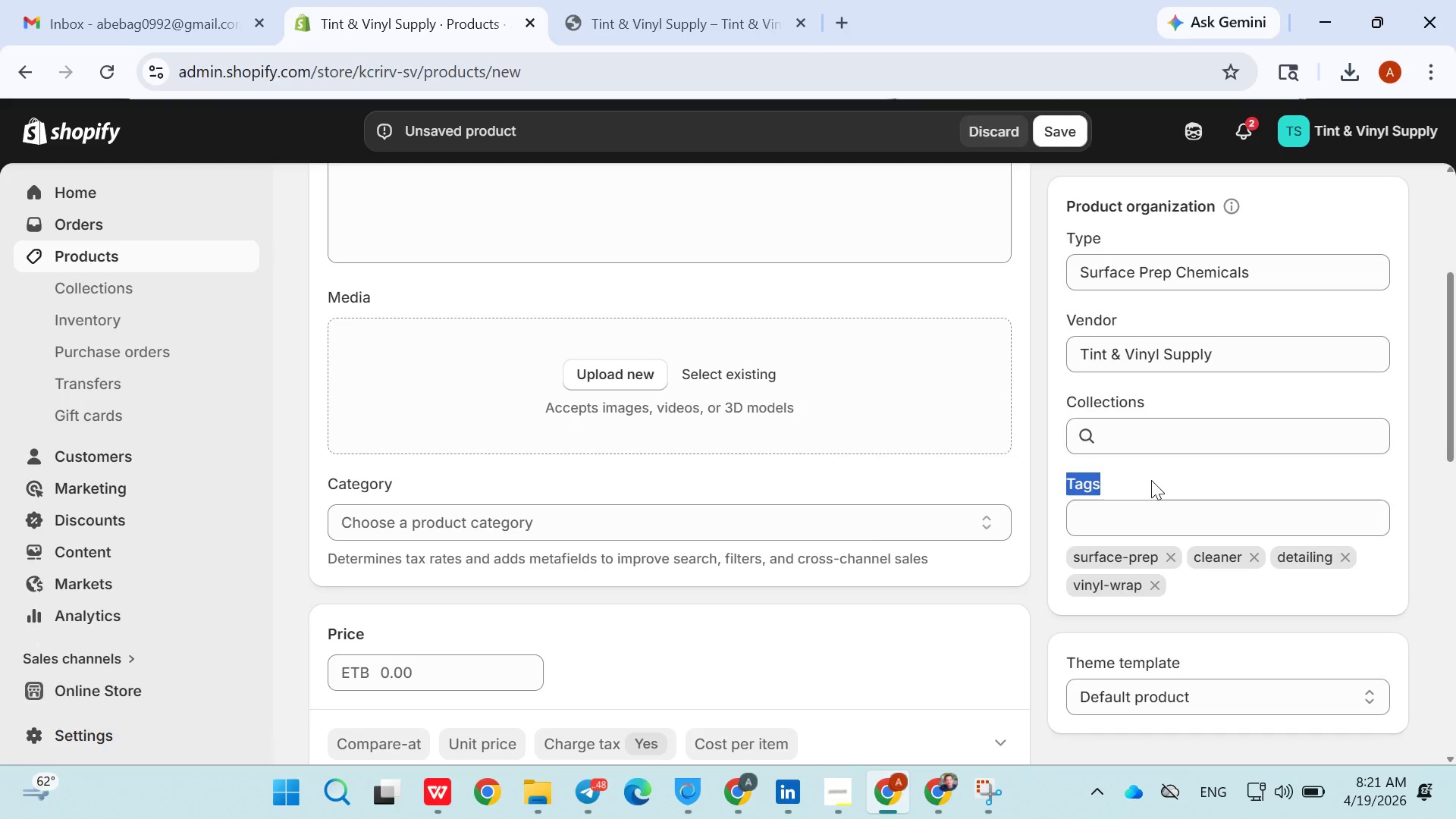 
triple_click([1151, 480])
 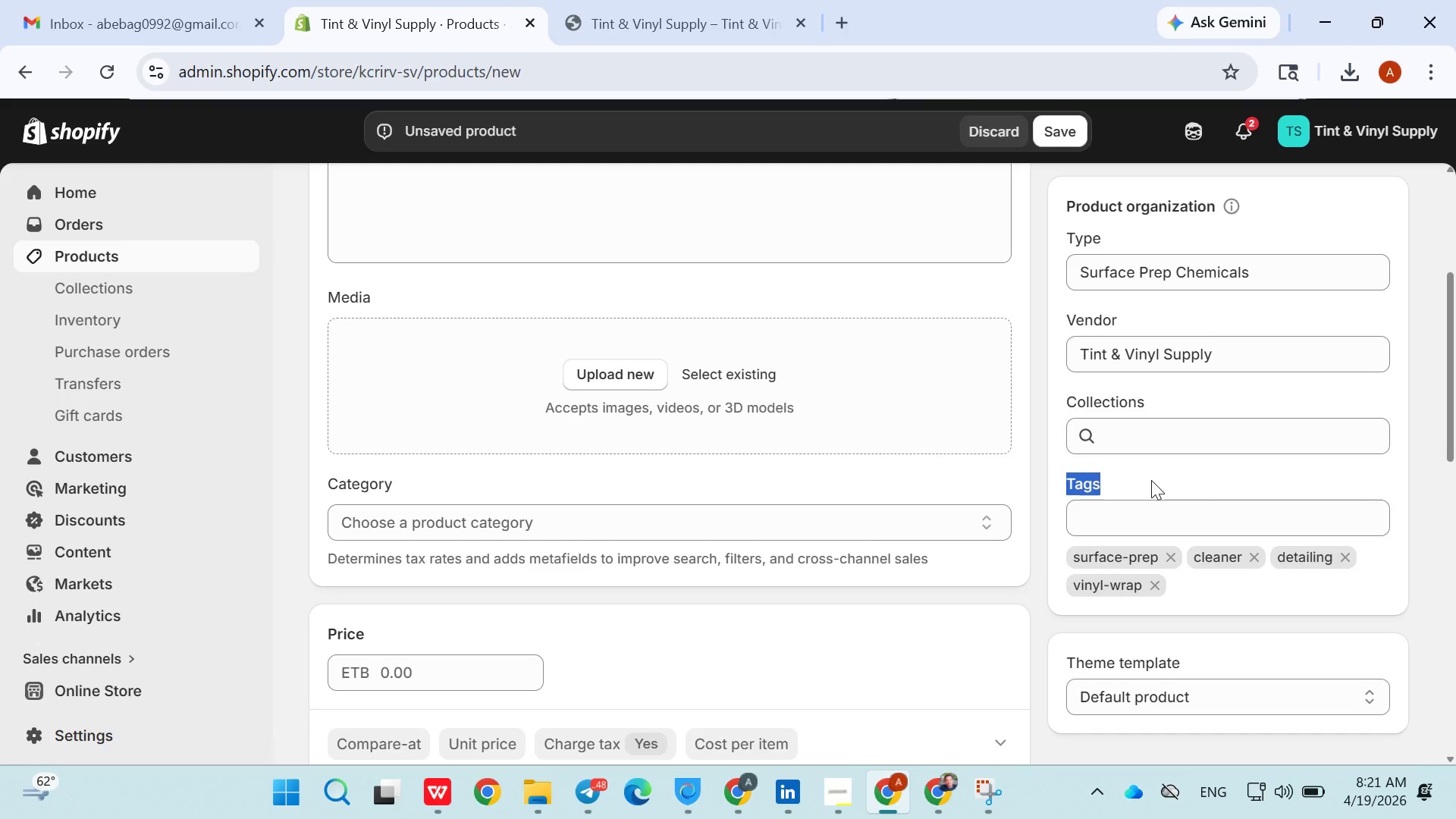 
triple_click([1151, 480])
 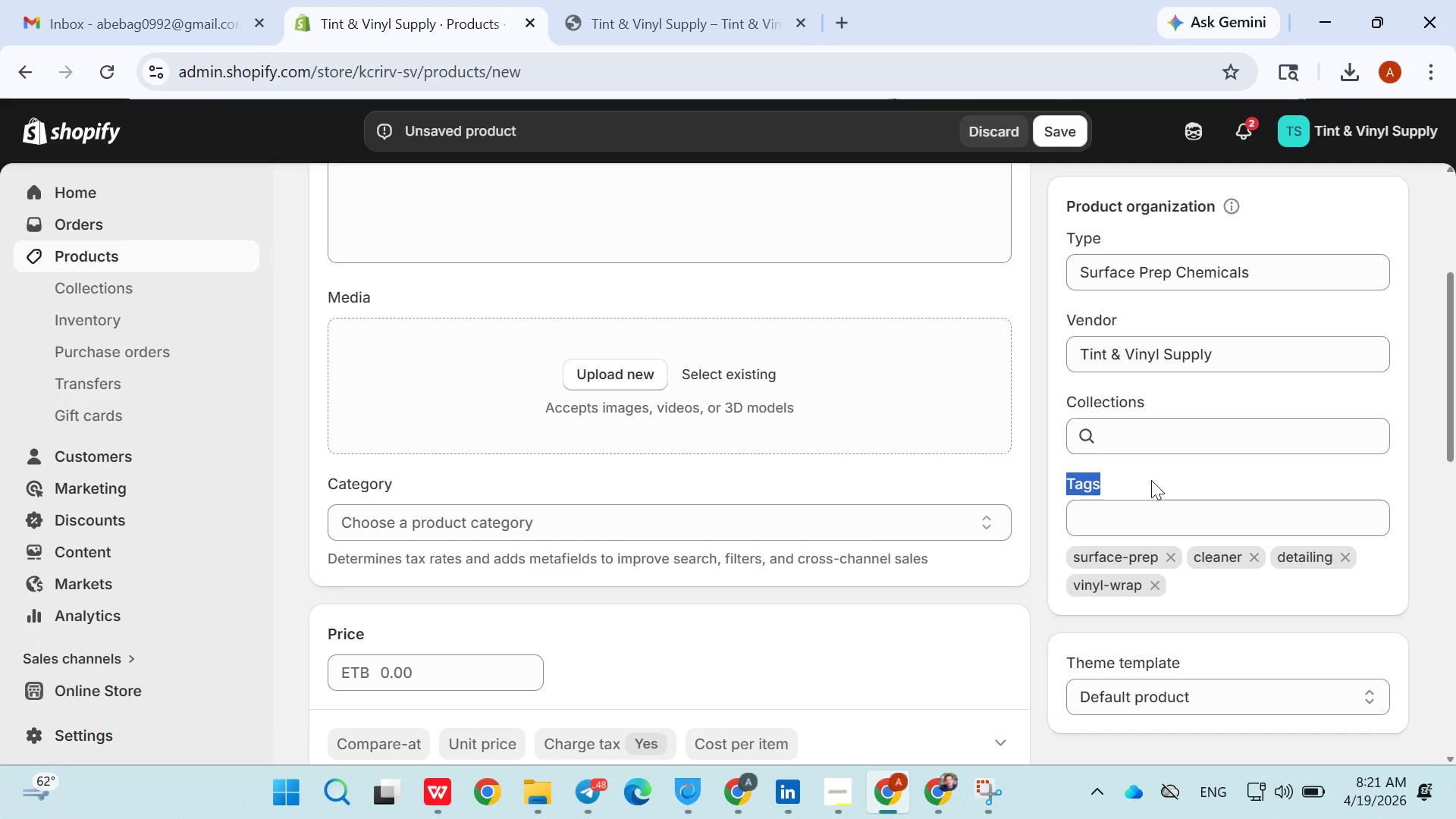 
triple_click([1151, 480])
 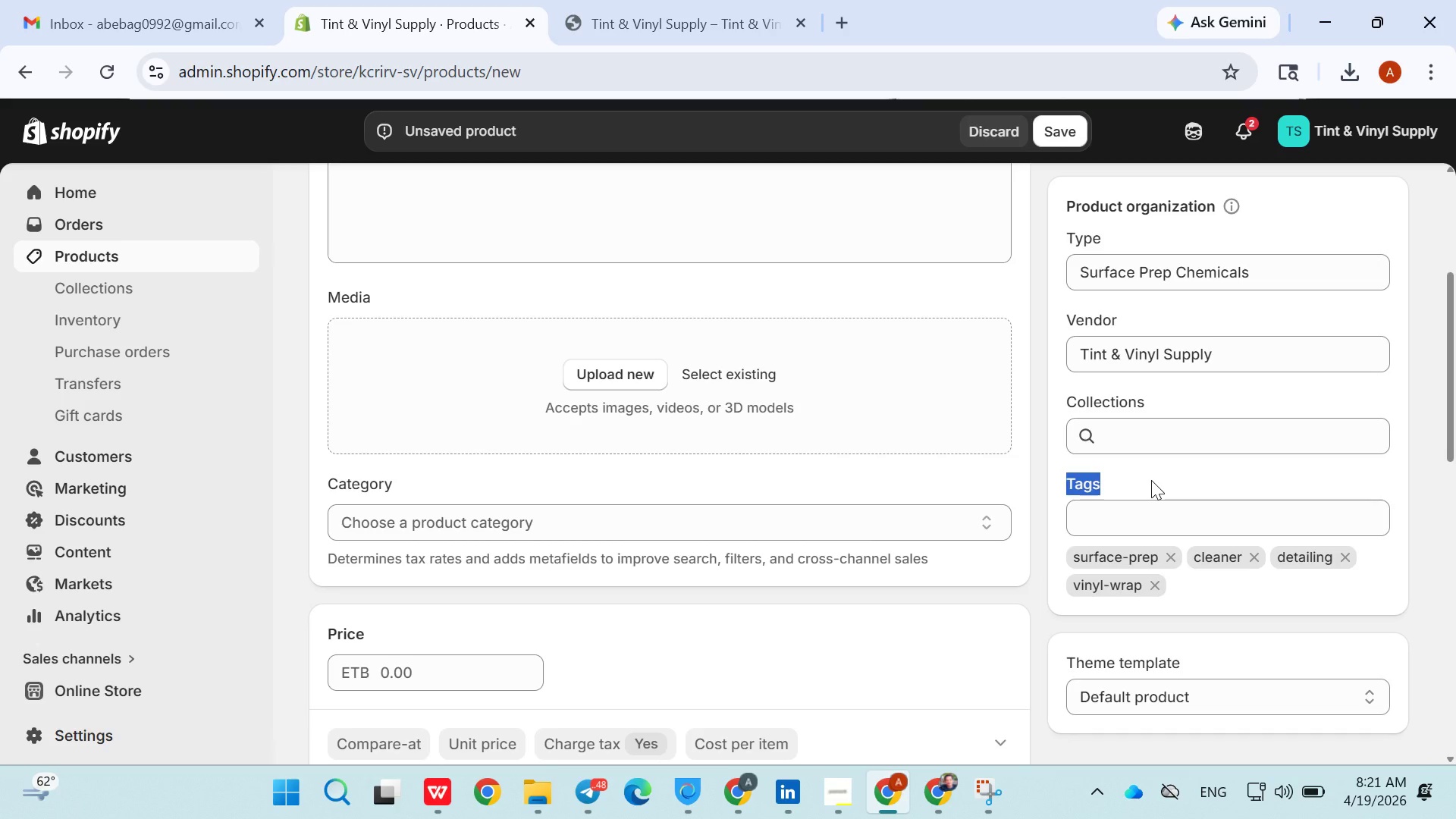 
triple_click([1151, 480])
 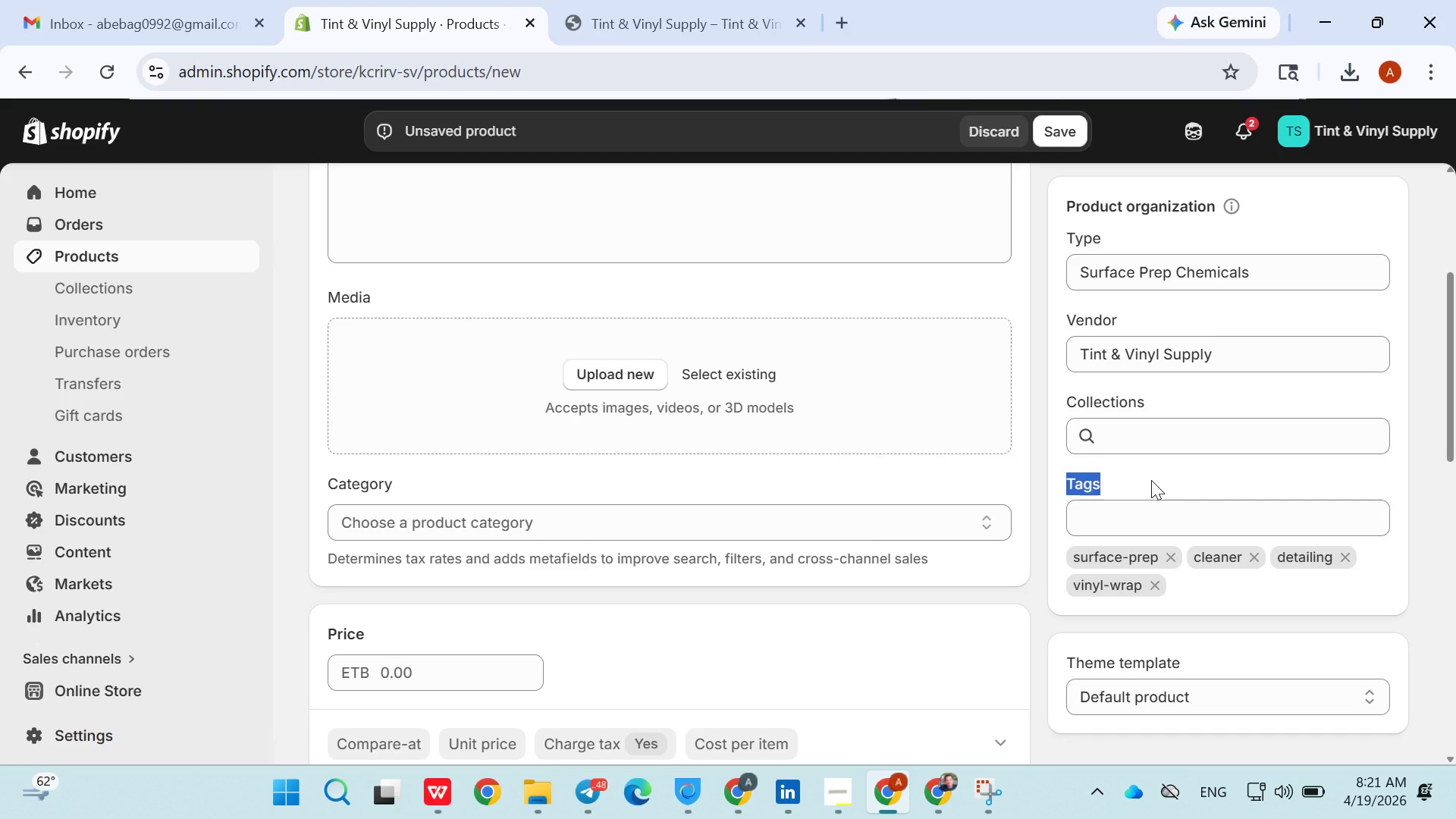 
triple_click([1151, 480])
 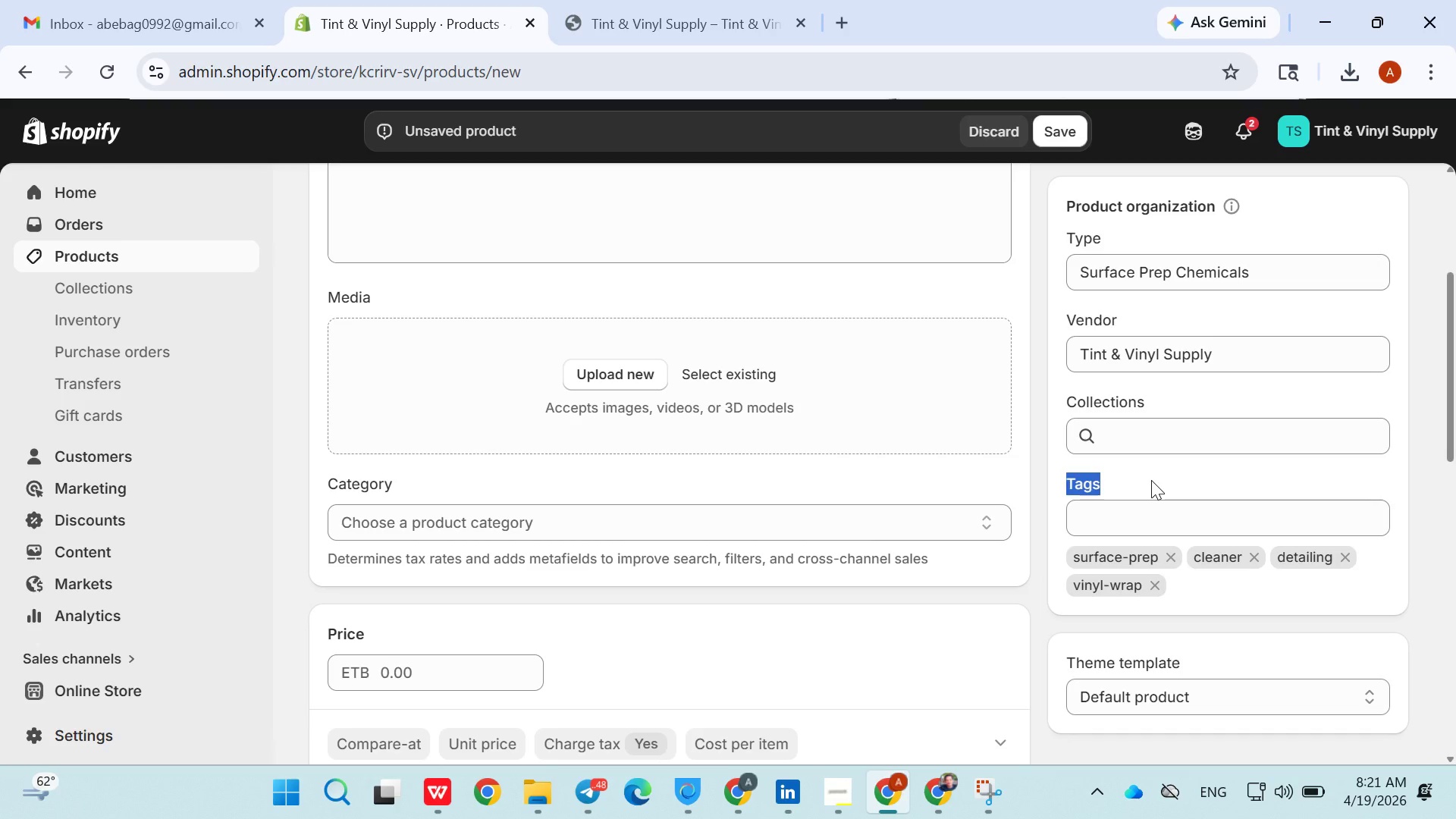 
triple_click([1151, 480])
 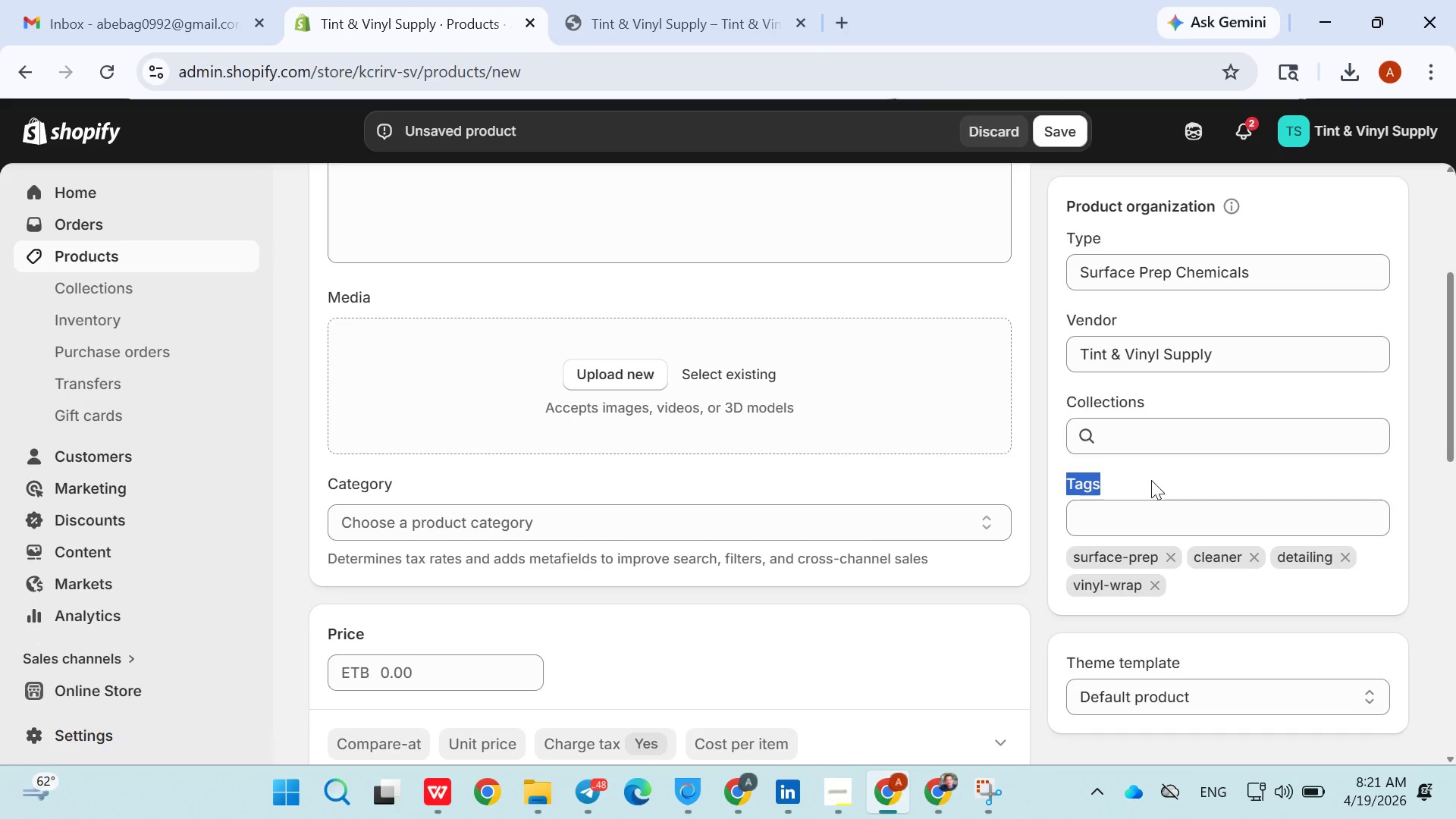 
triple_click([1151, 480])
 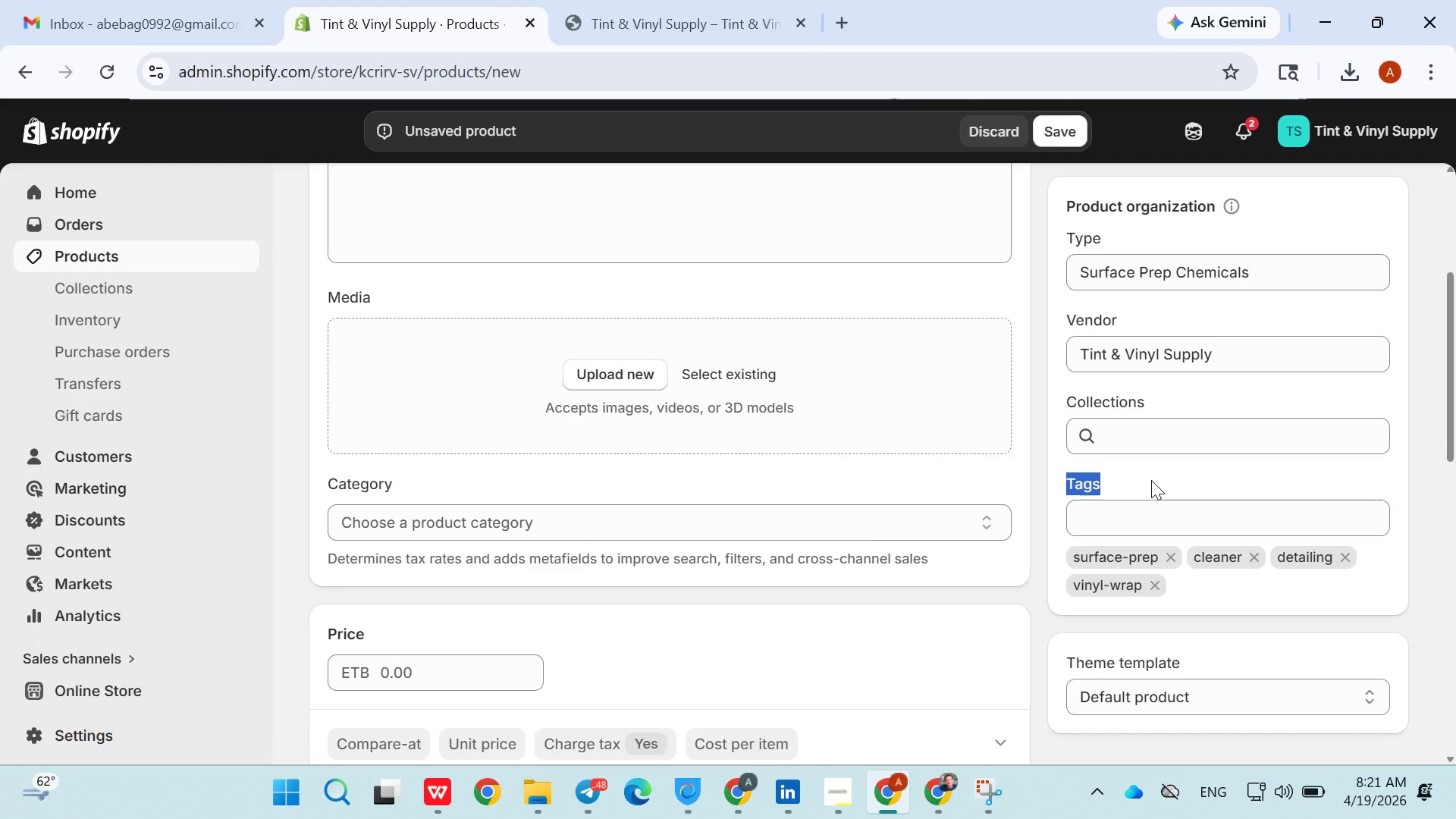 
triple_click([1151, 480])
 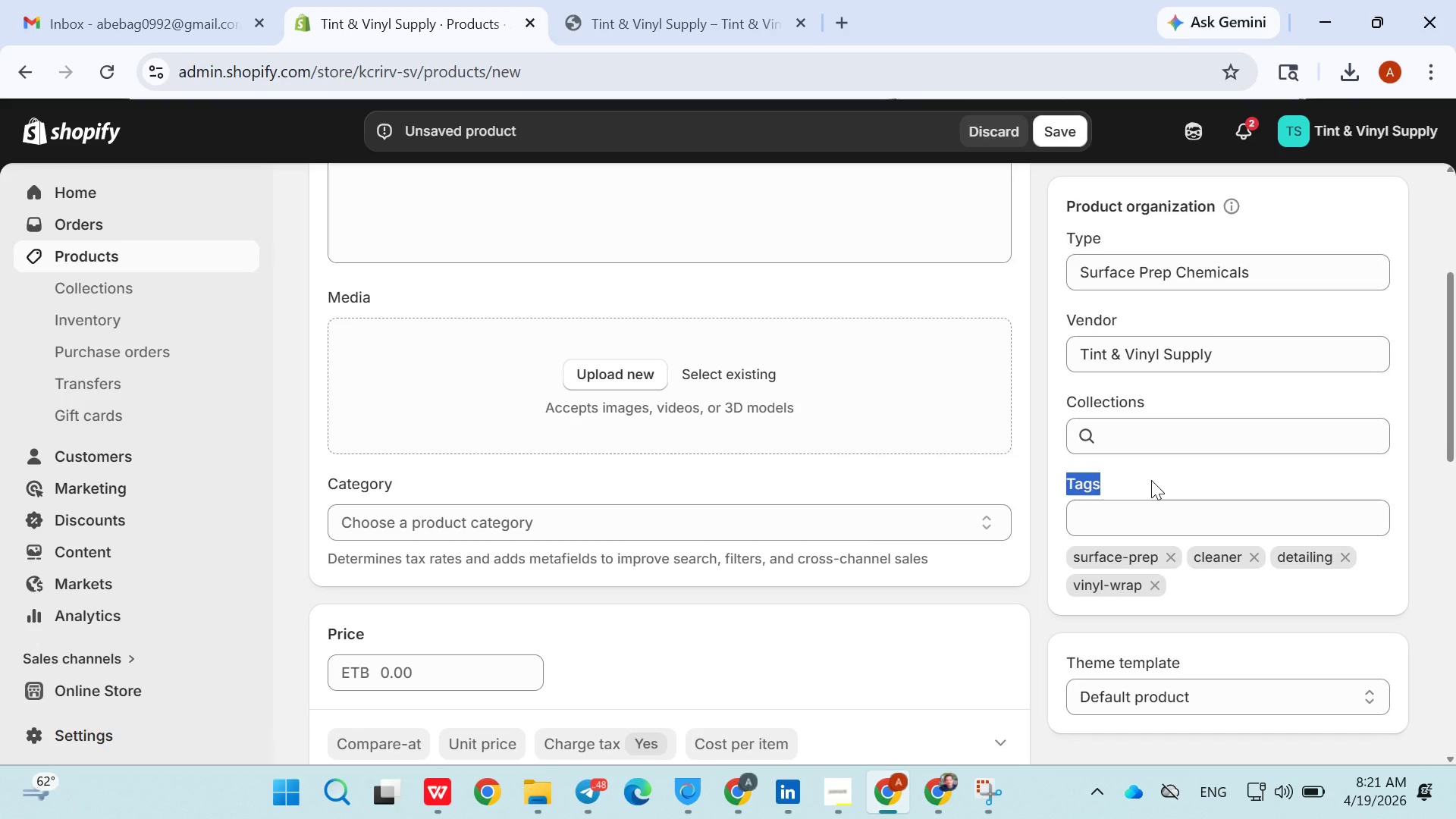 
triple_click([1151, 480])
 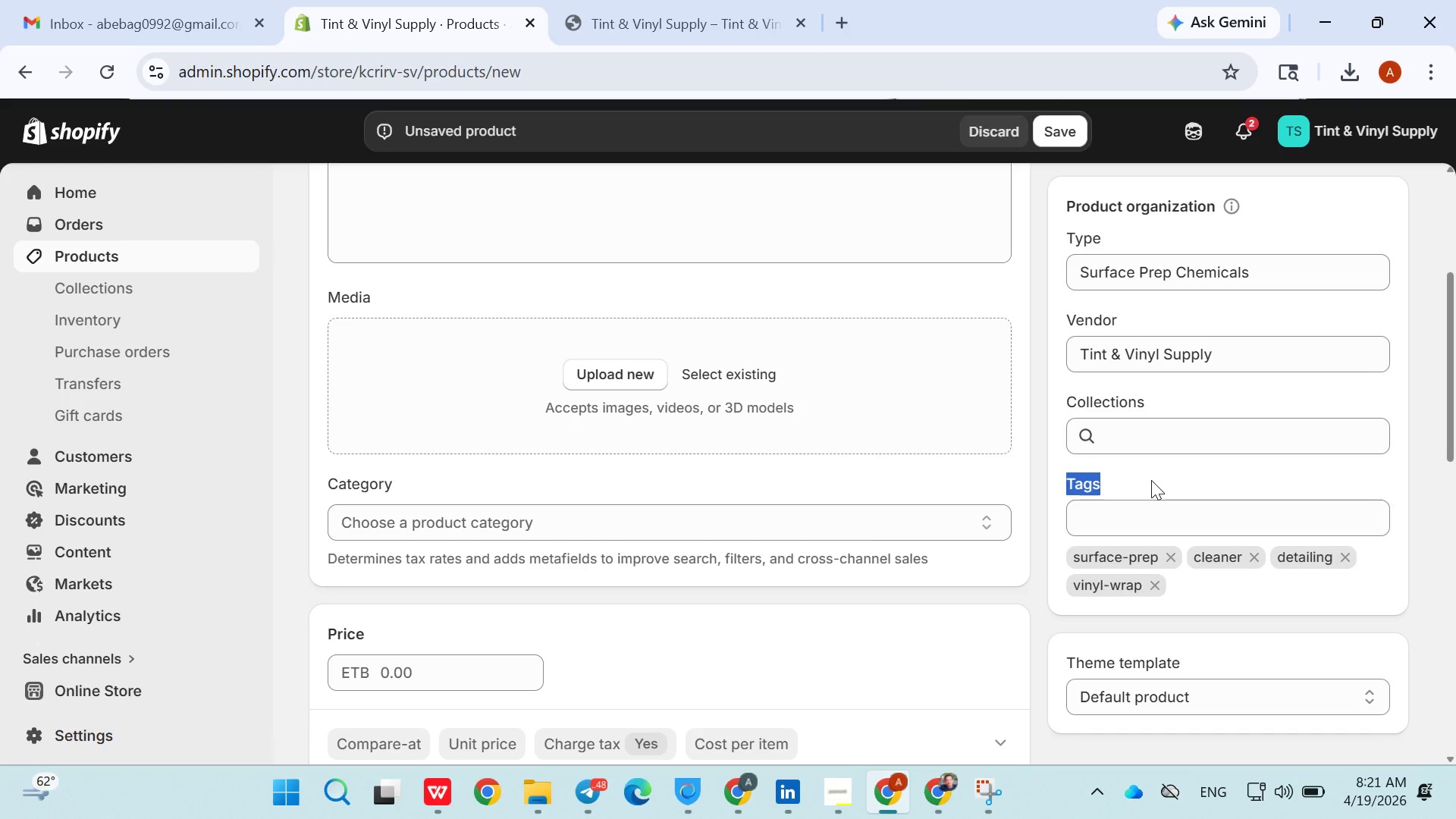 
left_click_drag(start_coordinate=[1151, 480], to_coordinate=[1131, 515])
 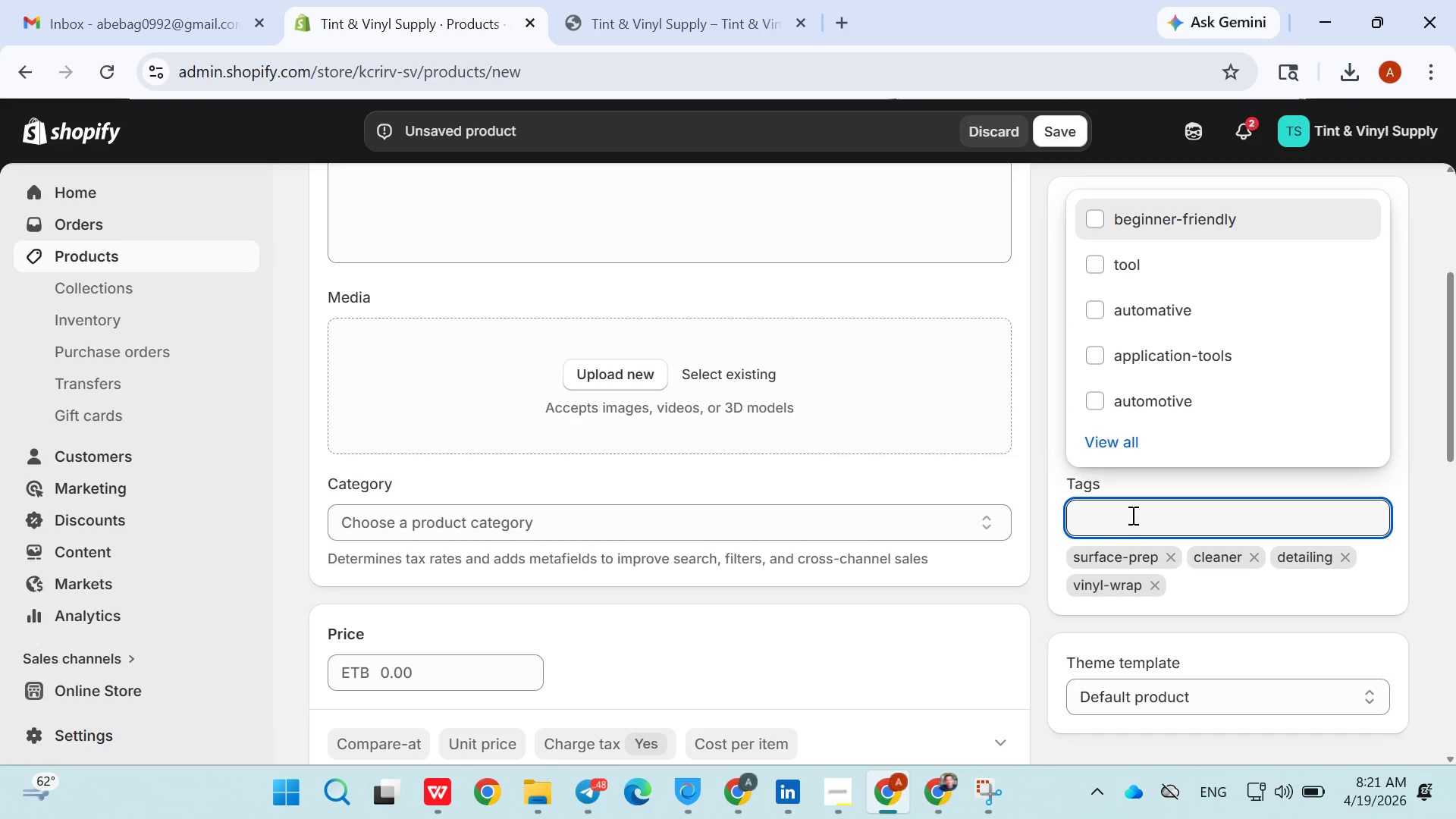 
key(I)
 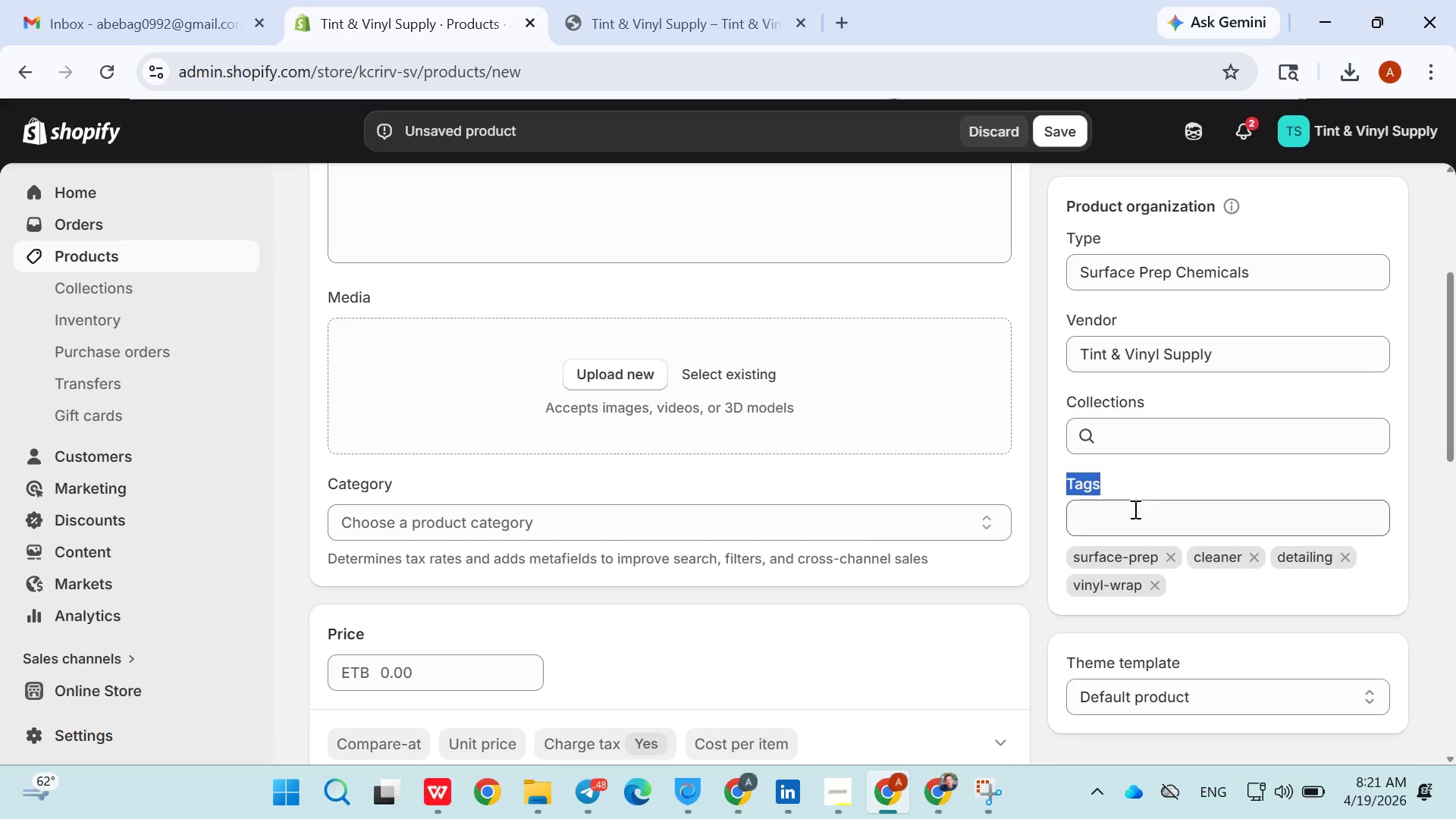 
left_click([1131, 515])
 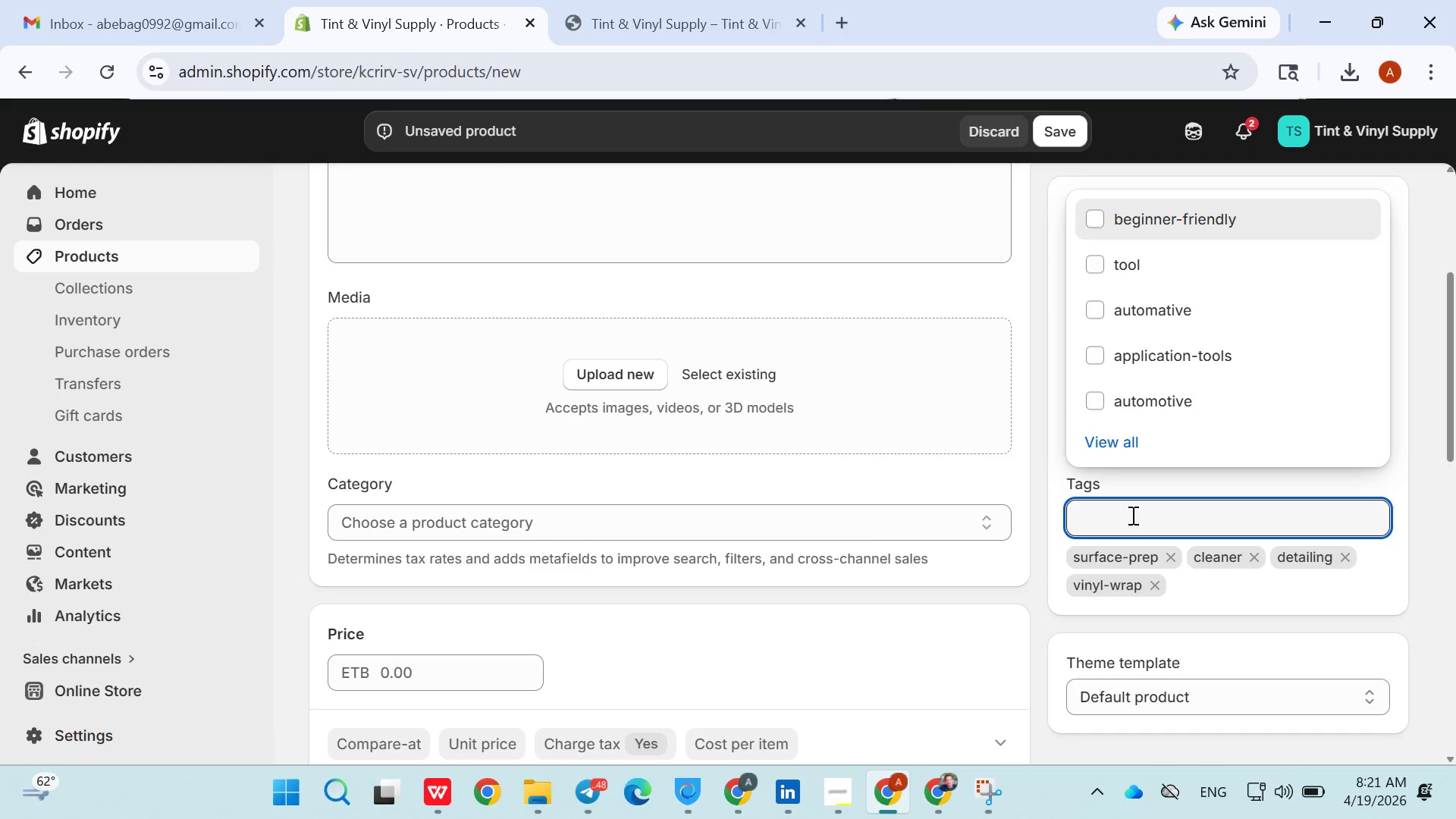 
type(inst)
 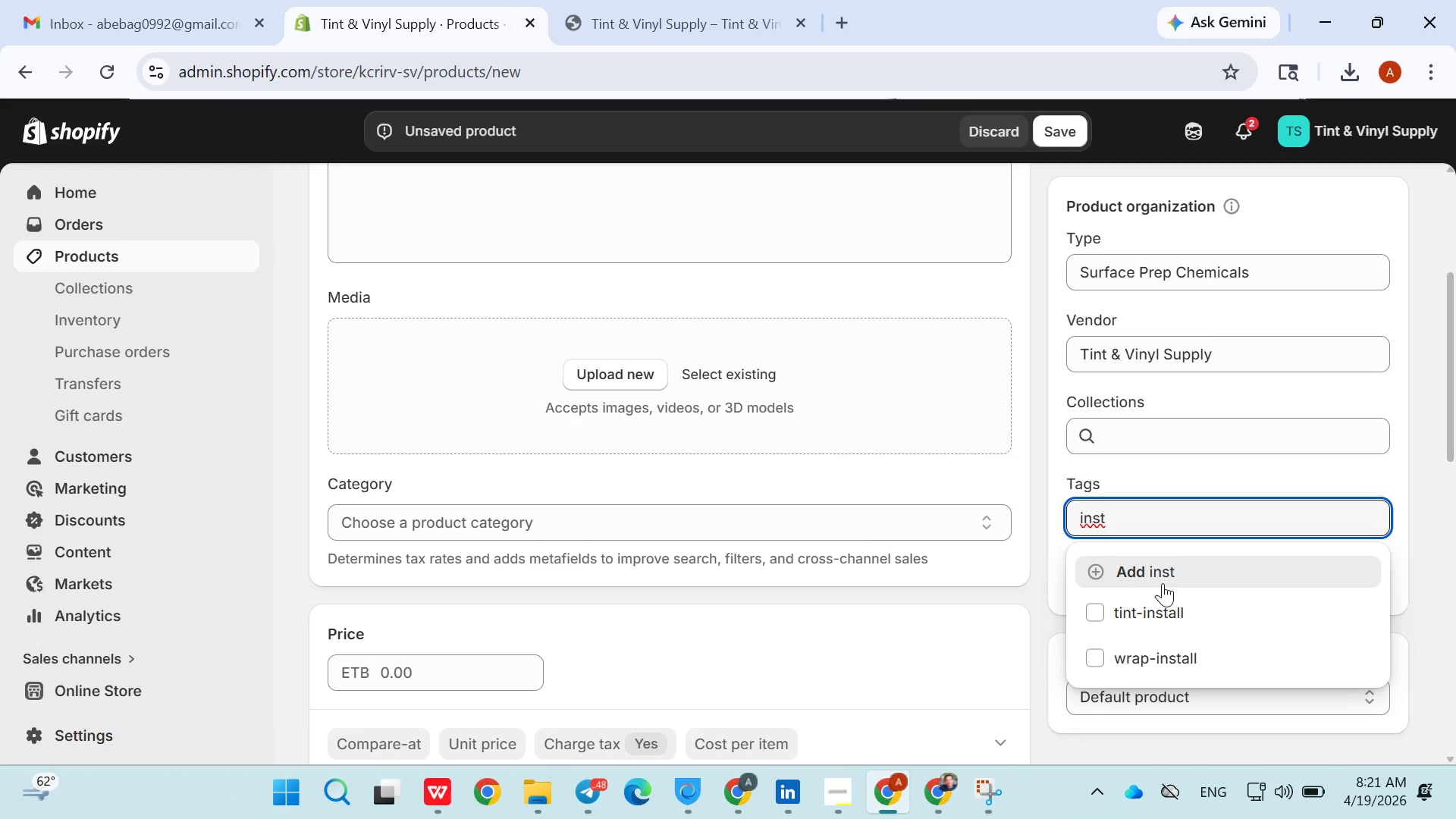 
type(allation)
 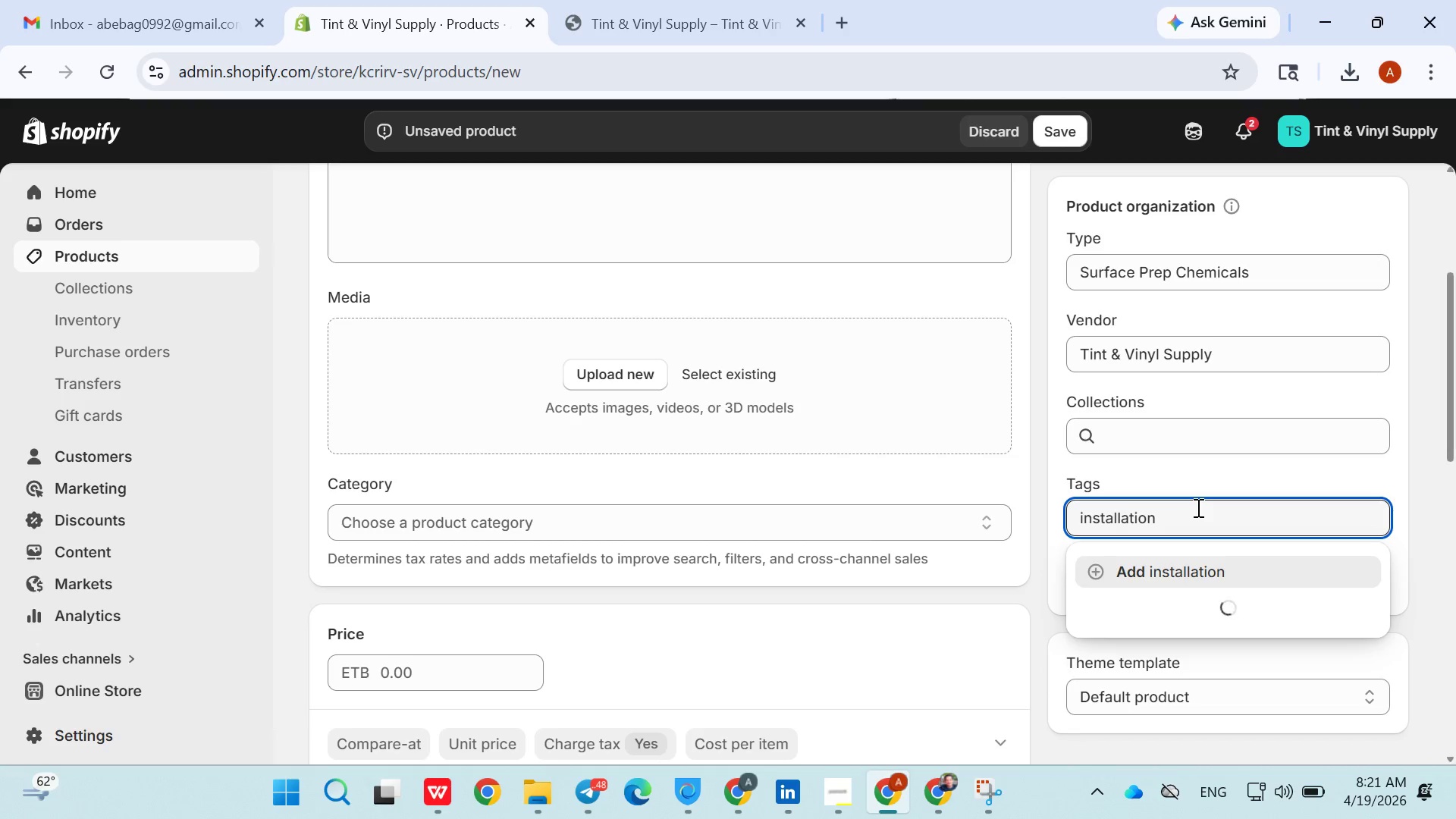 
key(Enter)
 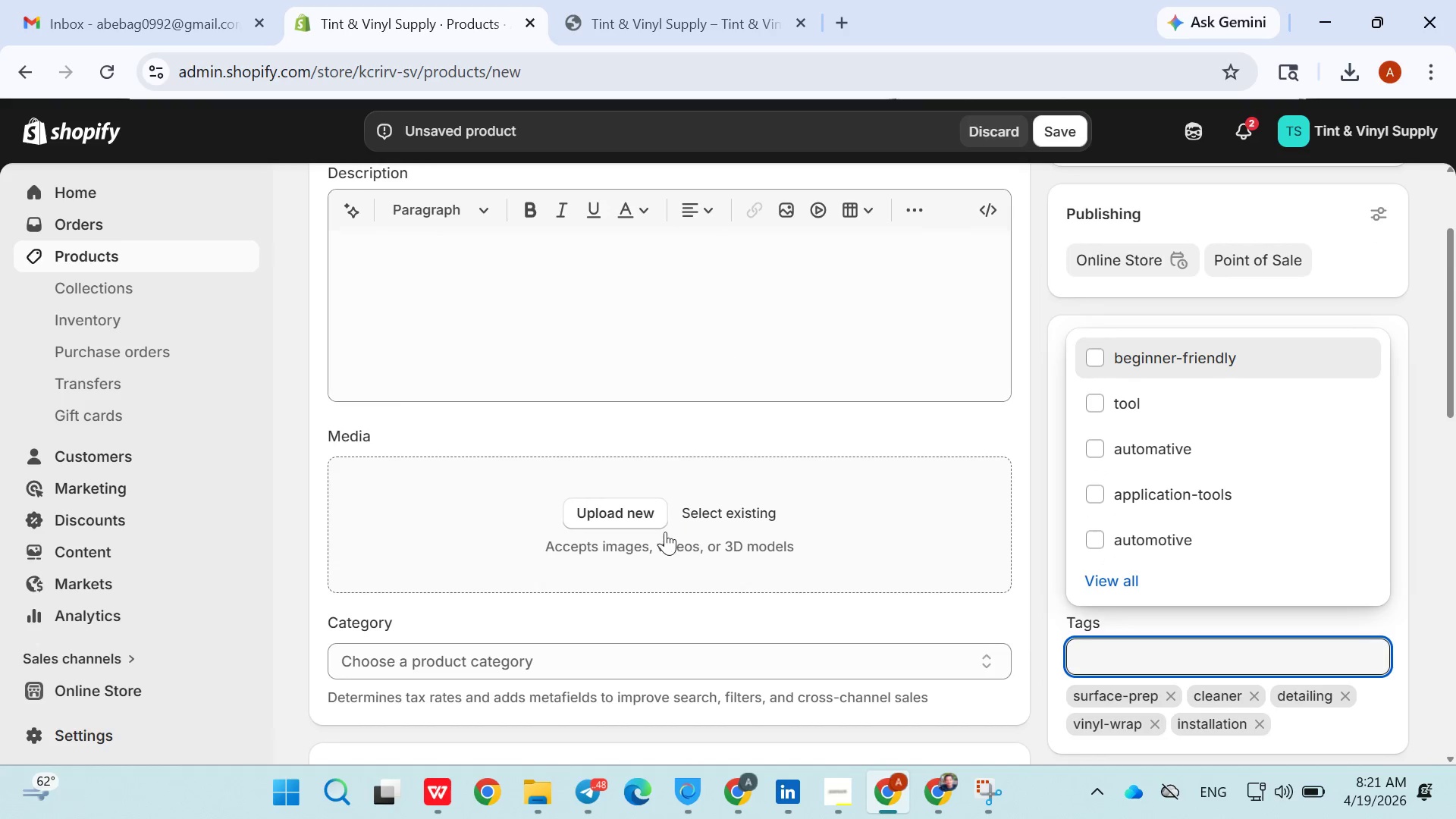 
left_click([651, 521])
 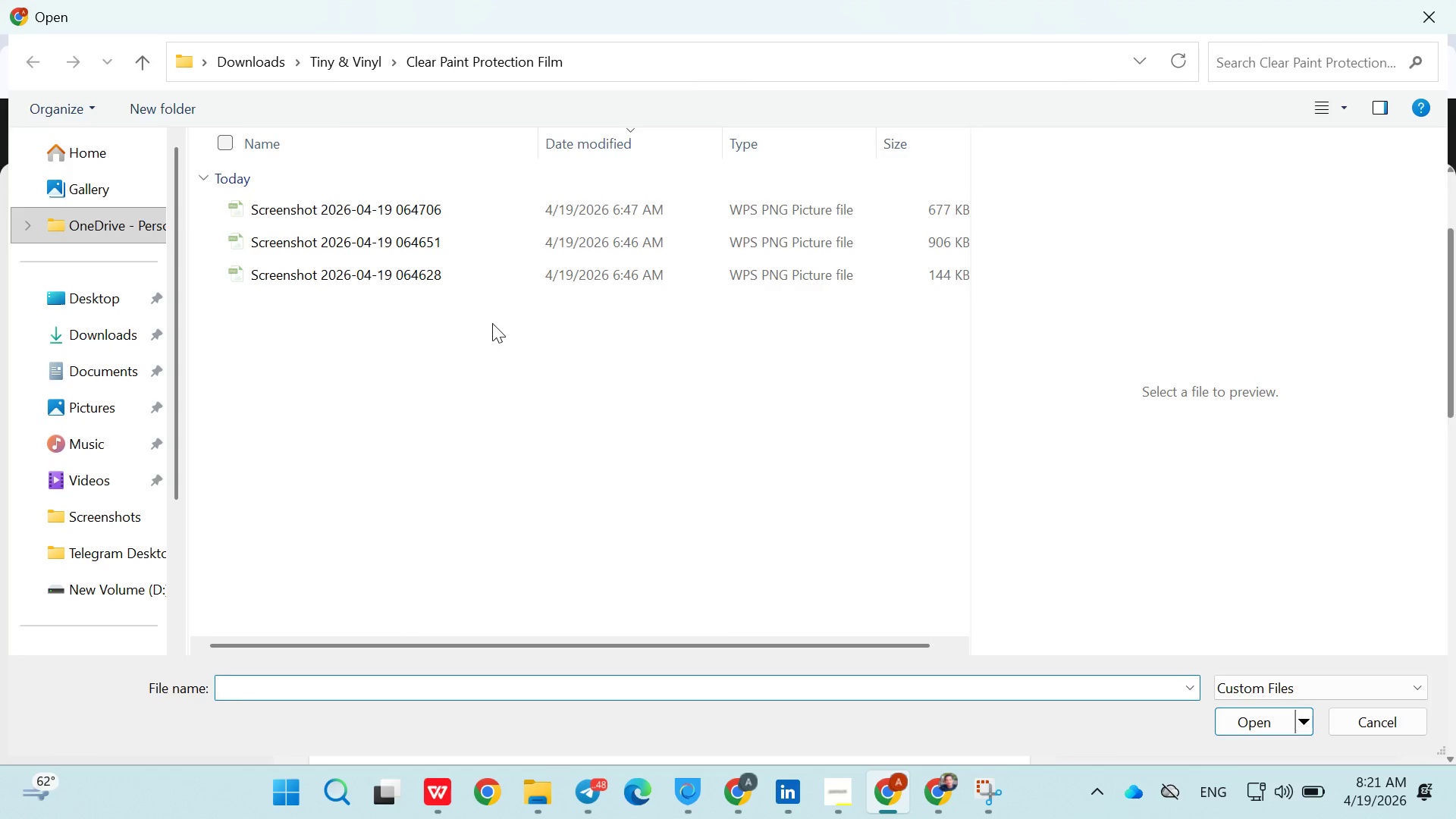 
left_click([350, 64])
 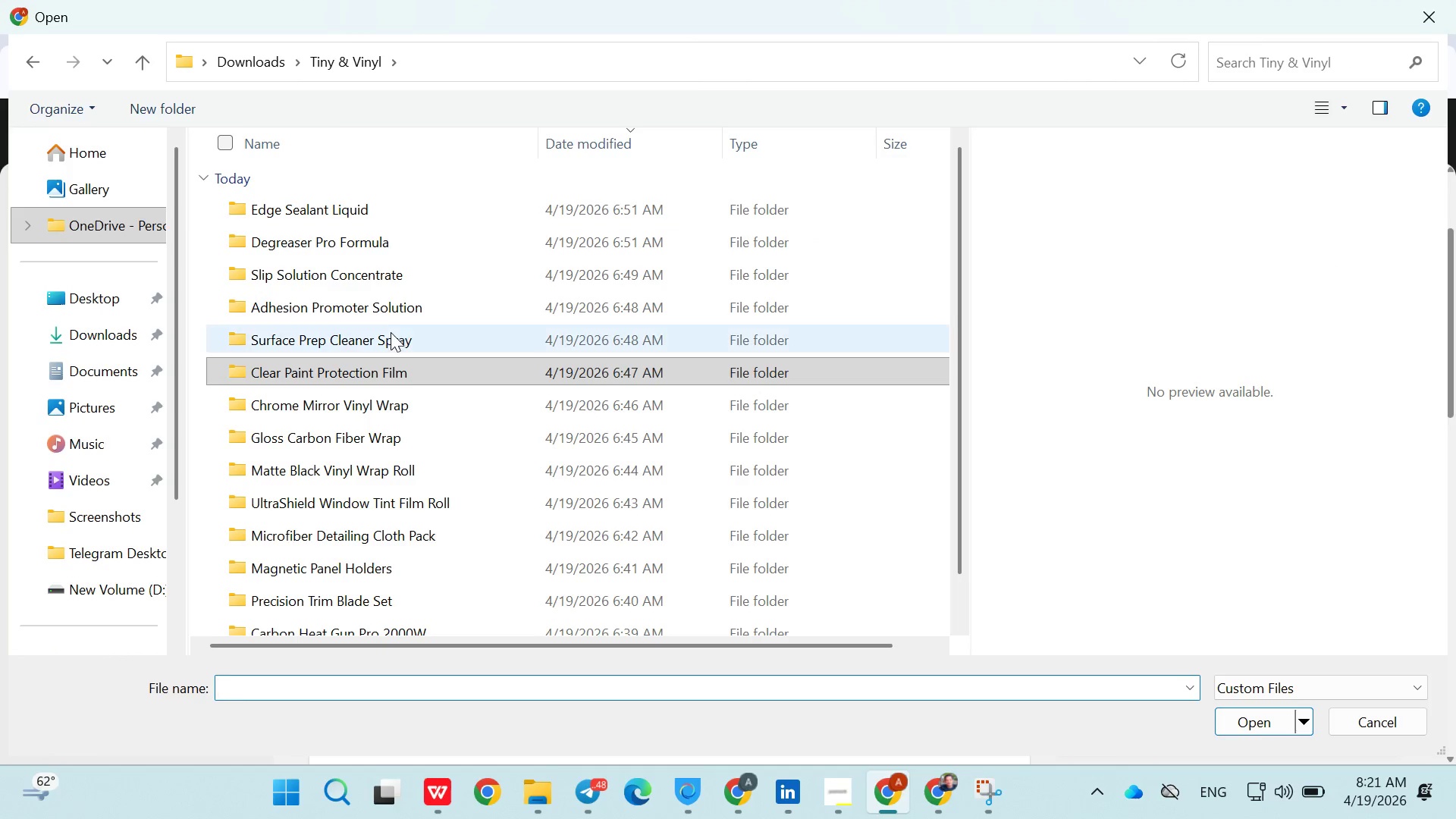 
double_click([387, 336])
 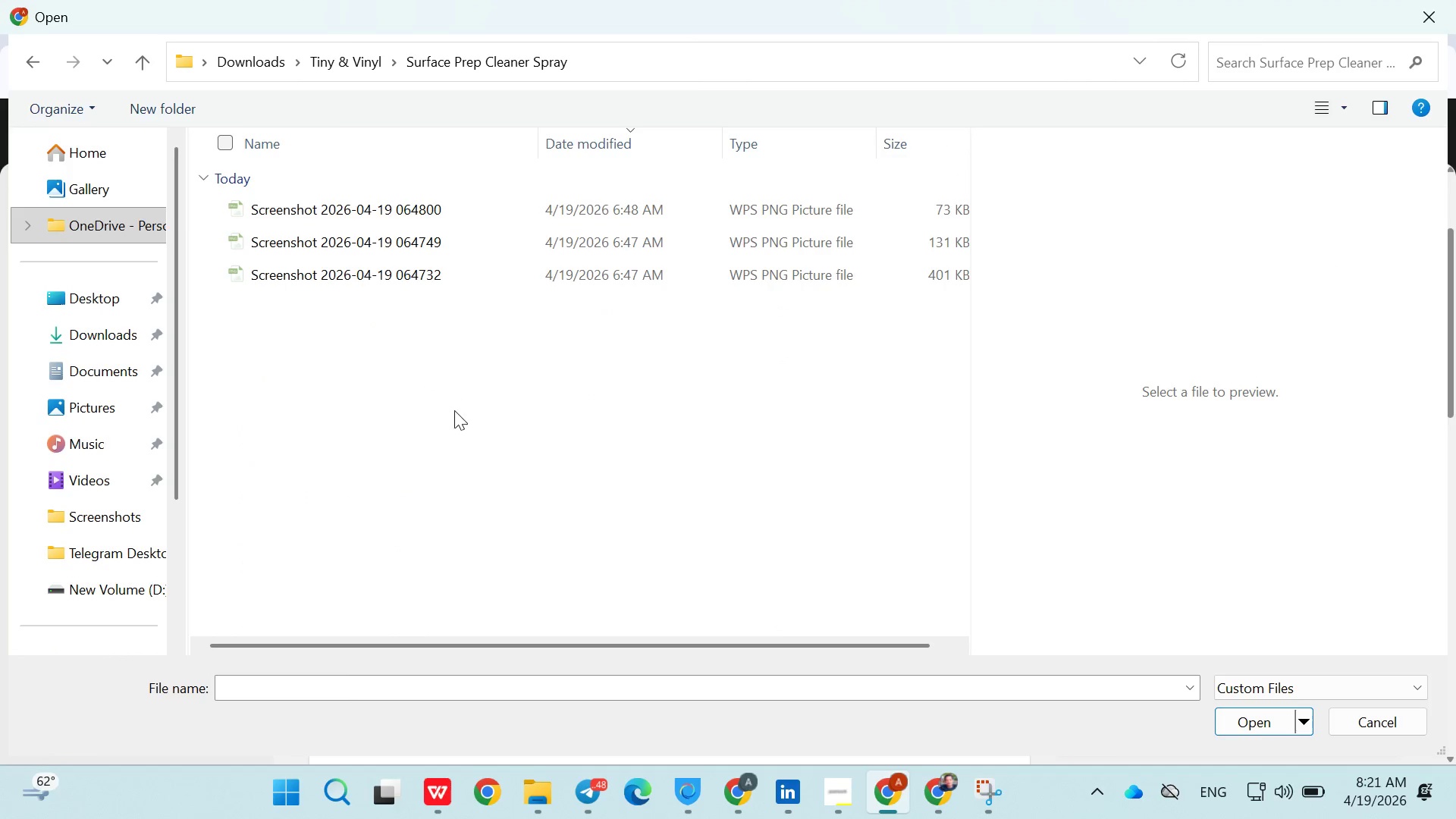 
left_click([456, 413])
 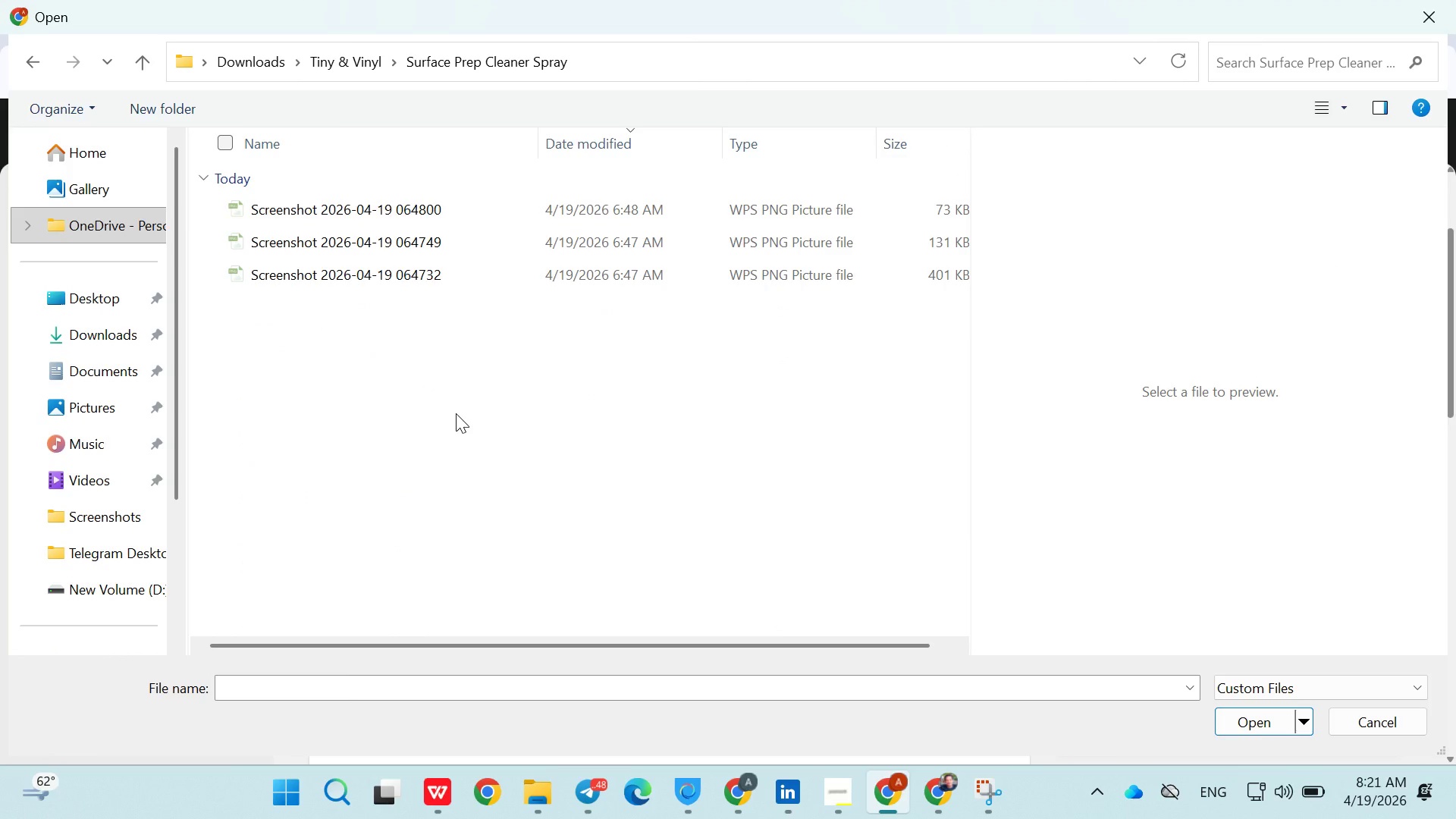 
left_click([456, 413])
 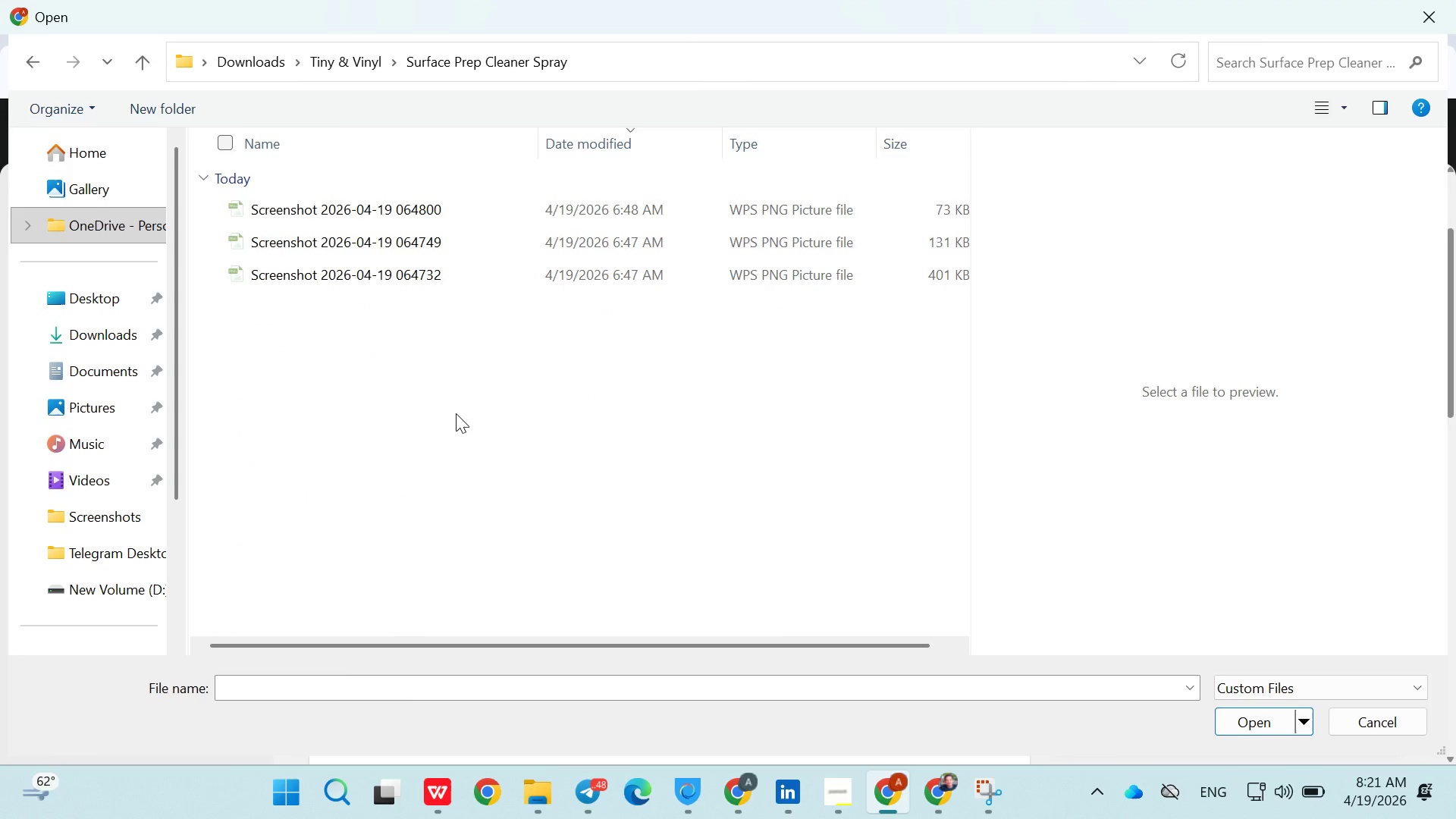 
left_click([456, 413])
 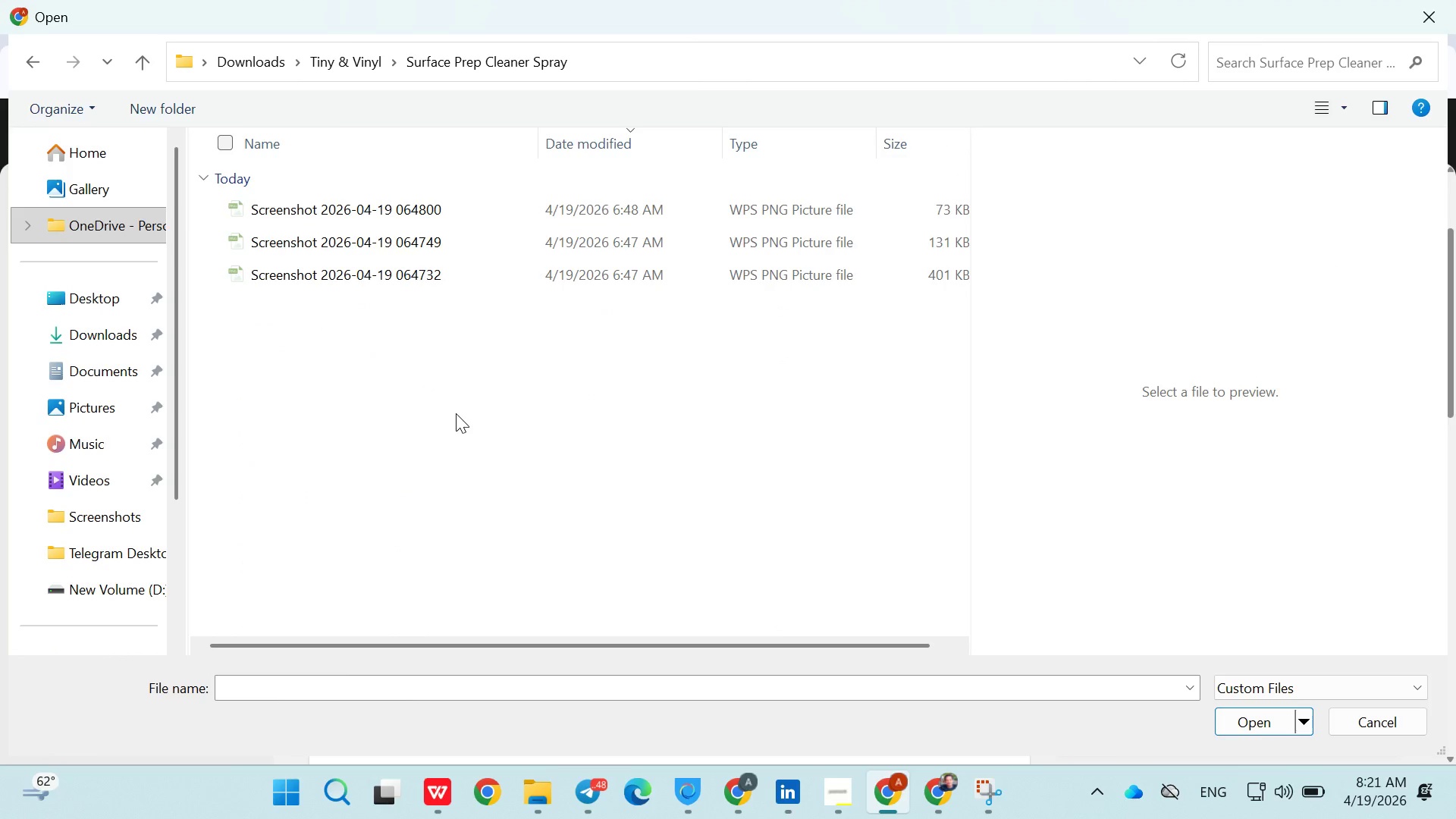 
key(Control+A)
 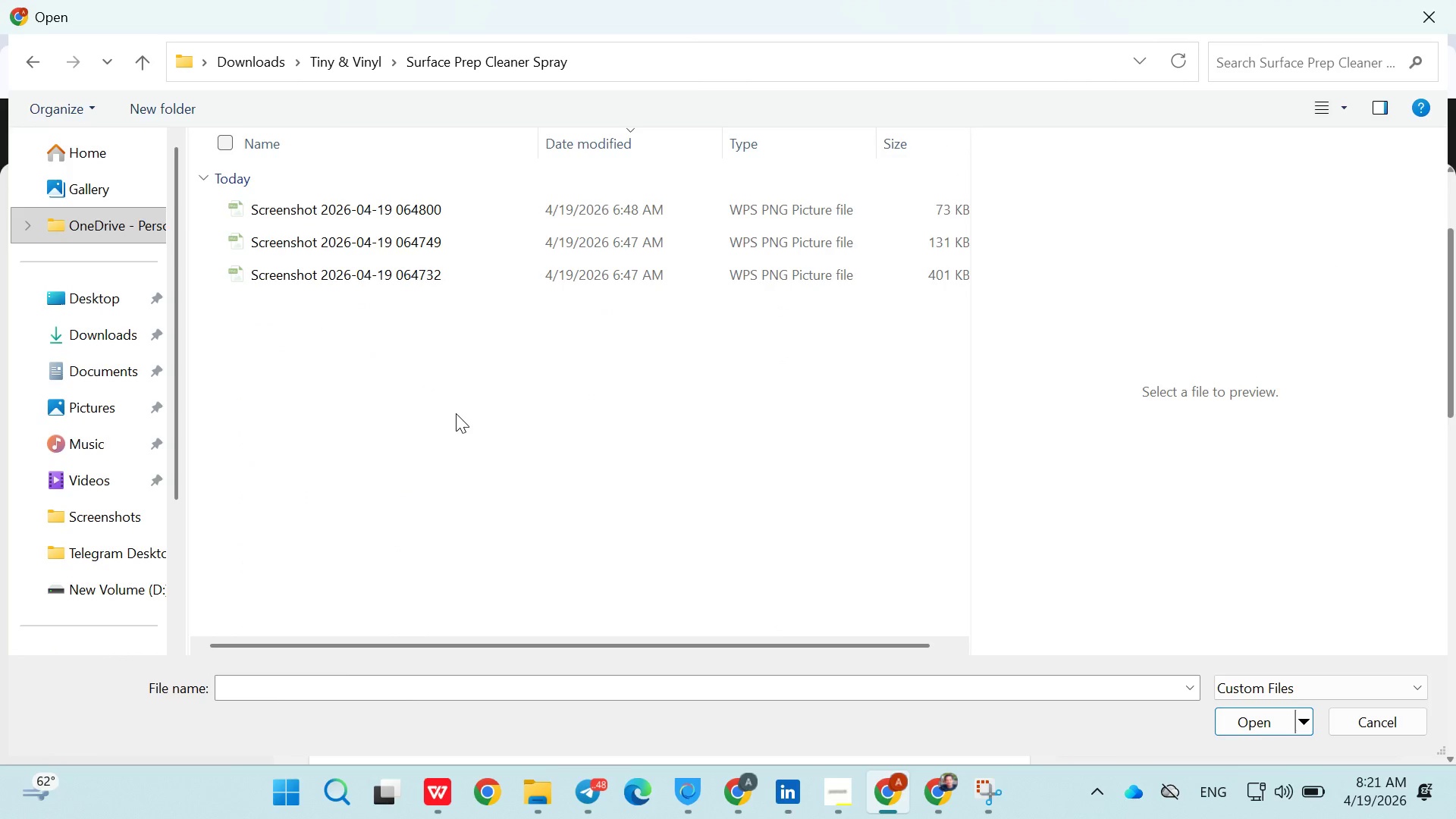 
double_click([456, 413])
 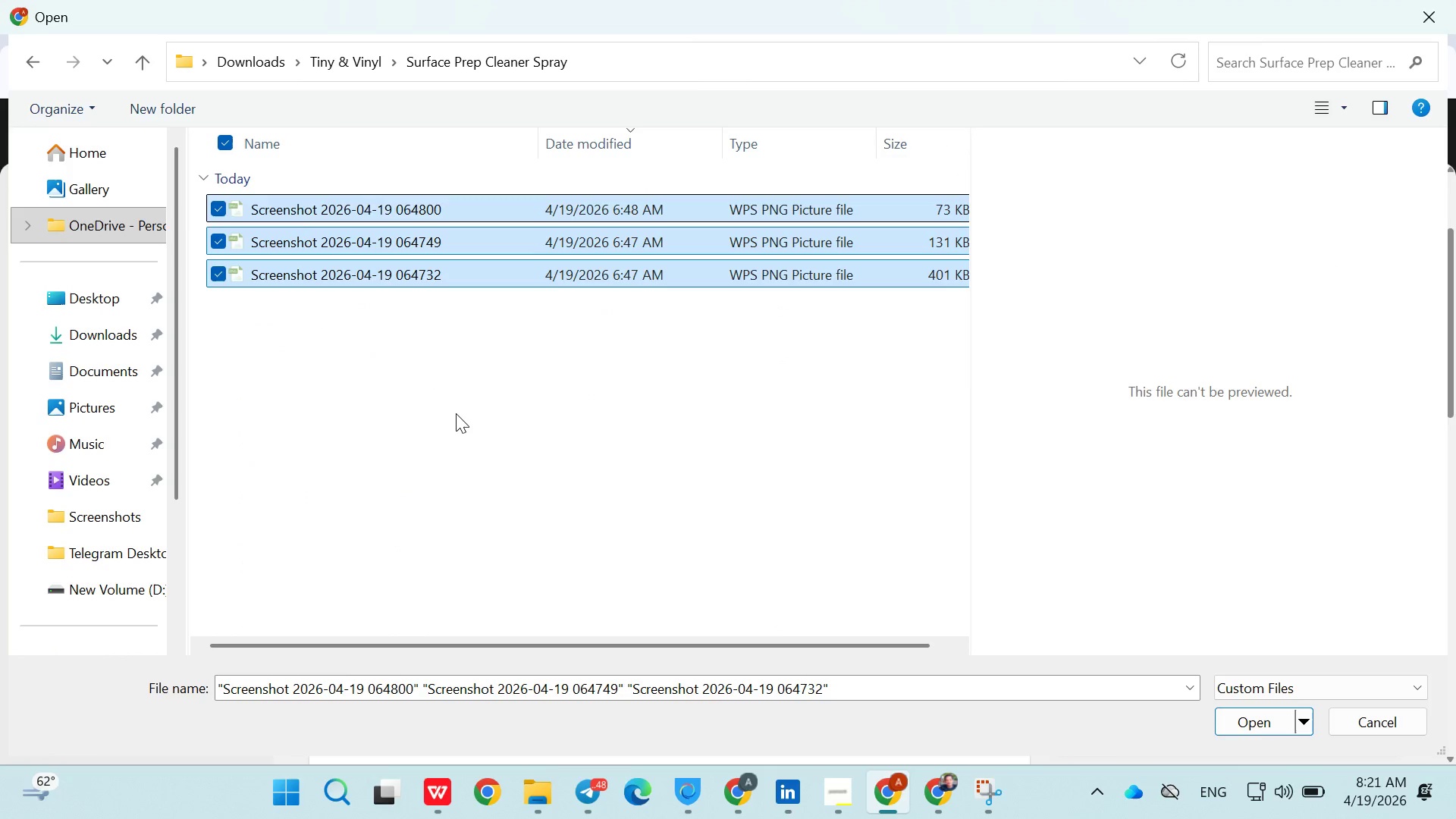 
triple_click([456, 413])
 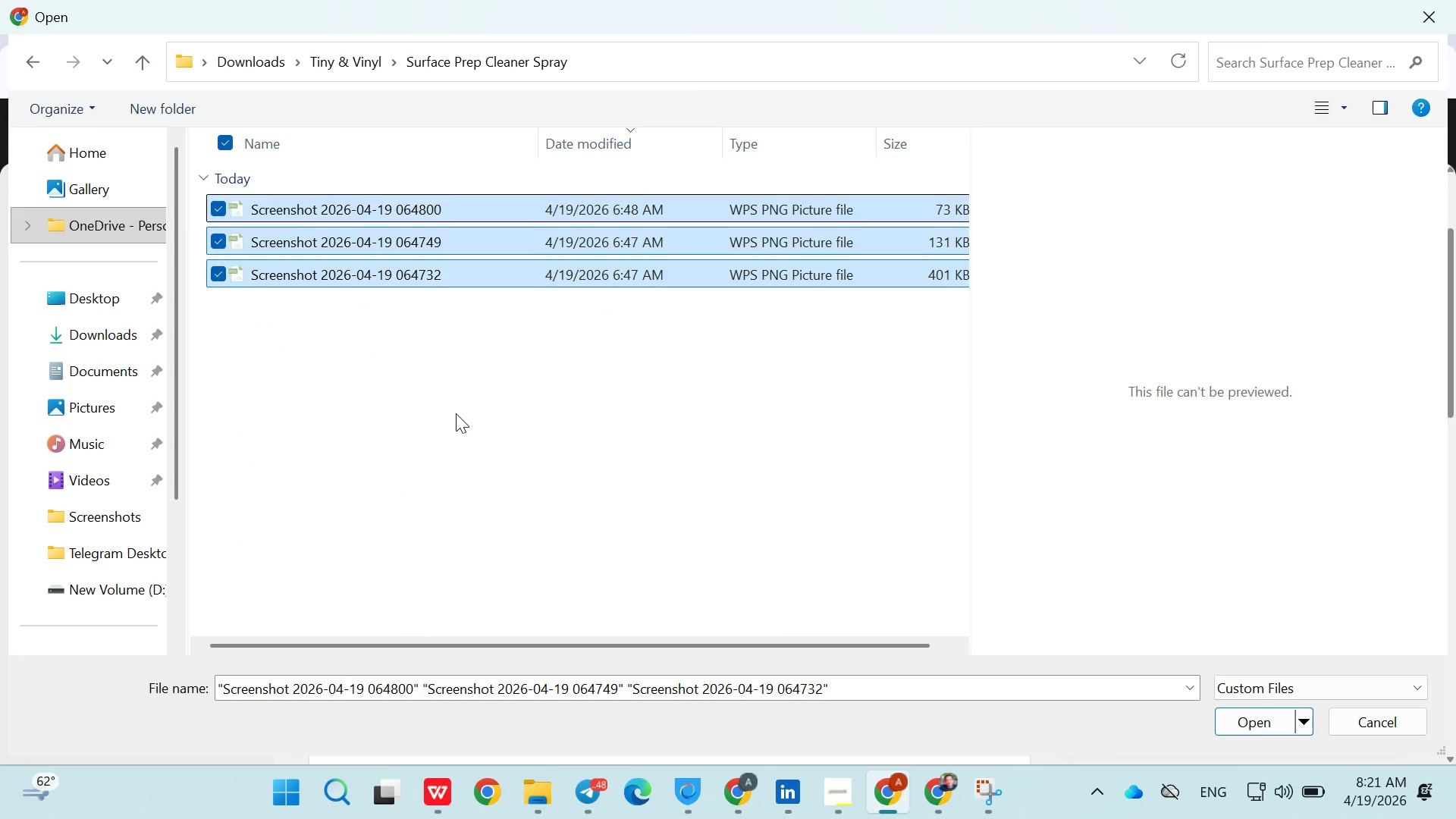 
triple_click([456, 413])
 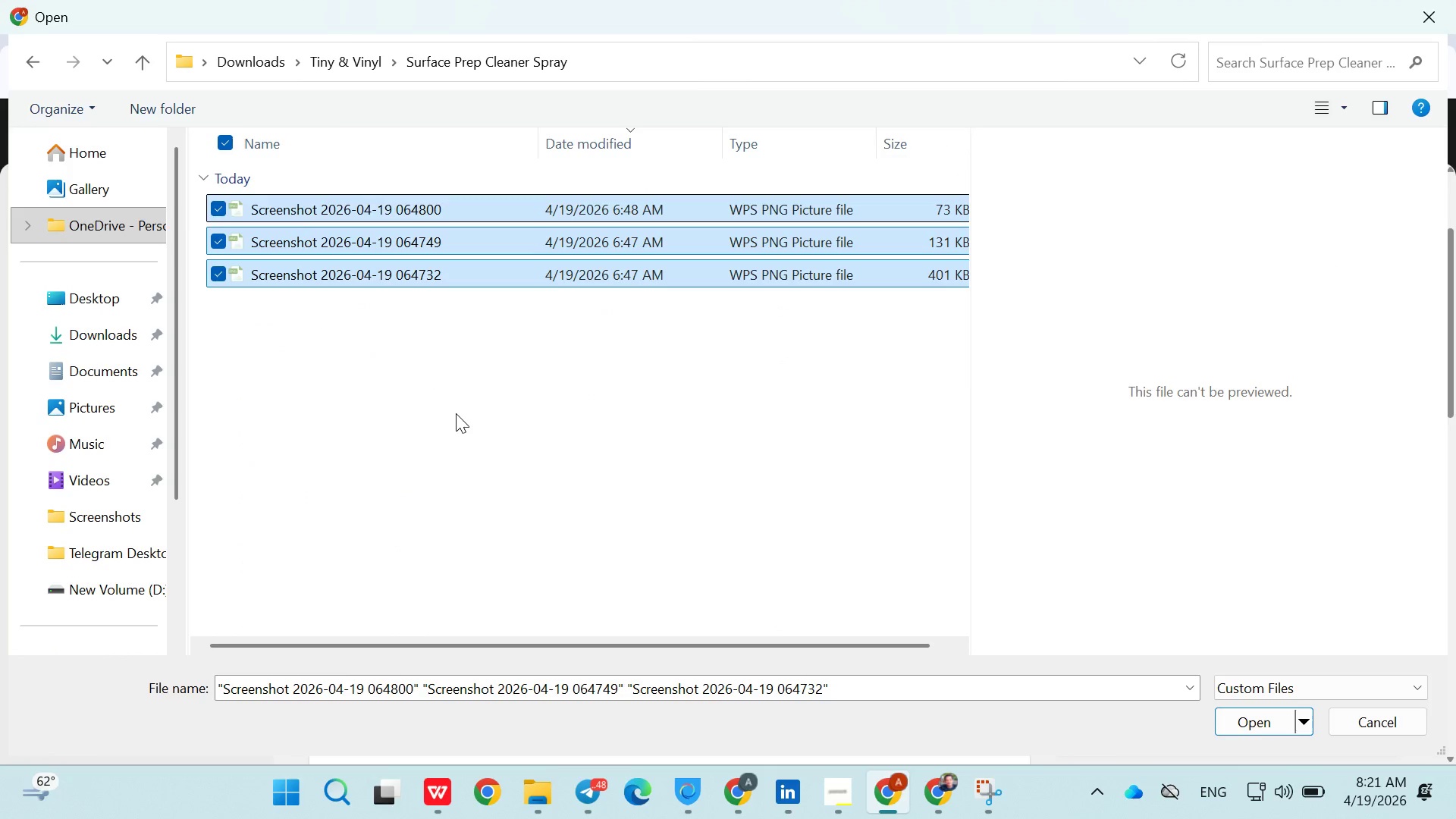 
triple_click([456, 413])
 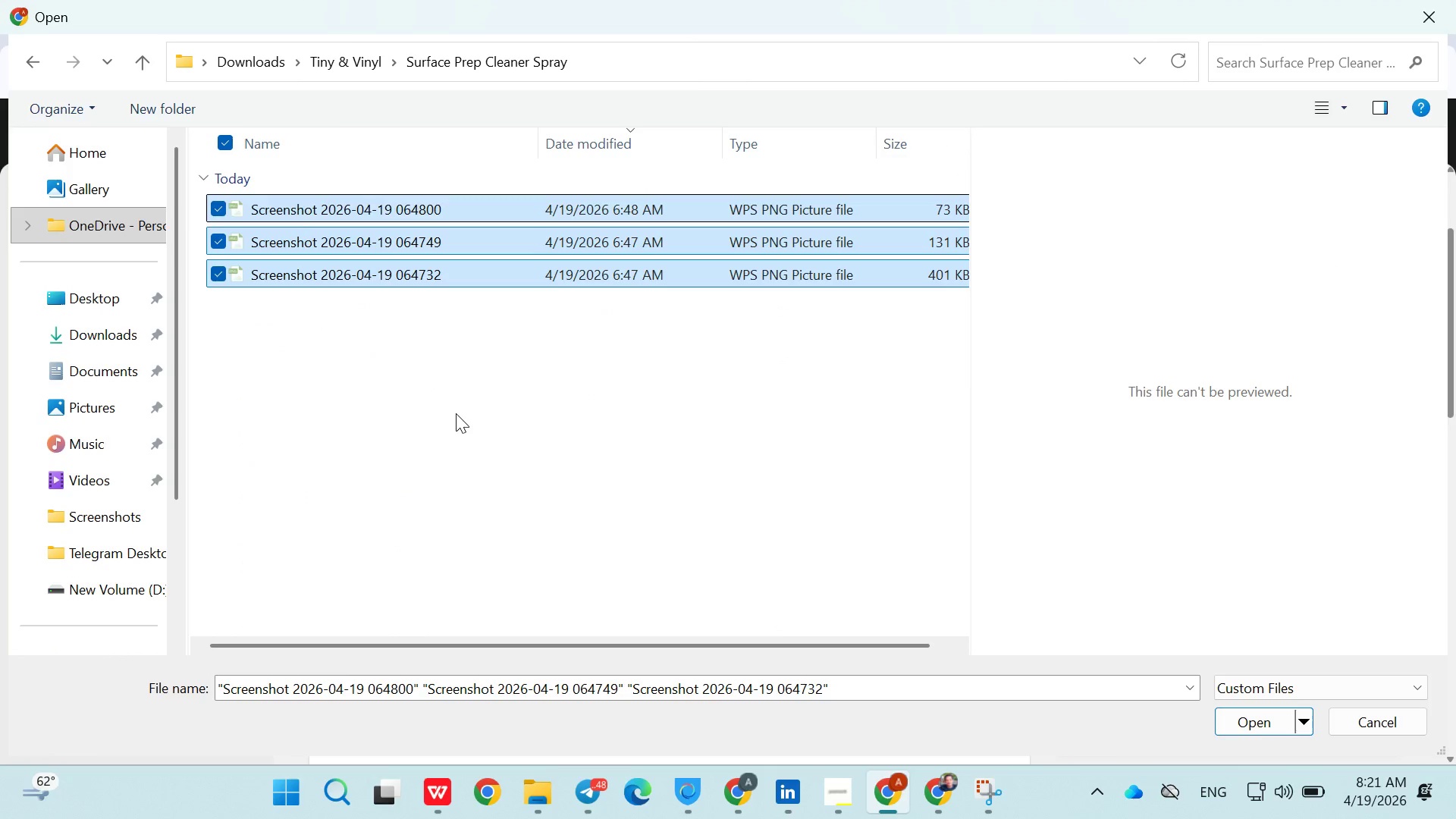 
triple_click([456, 413])
 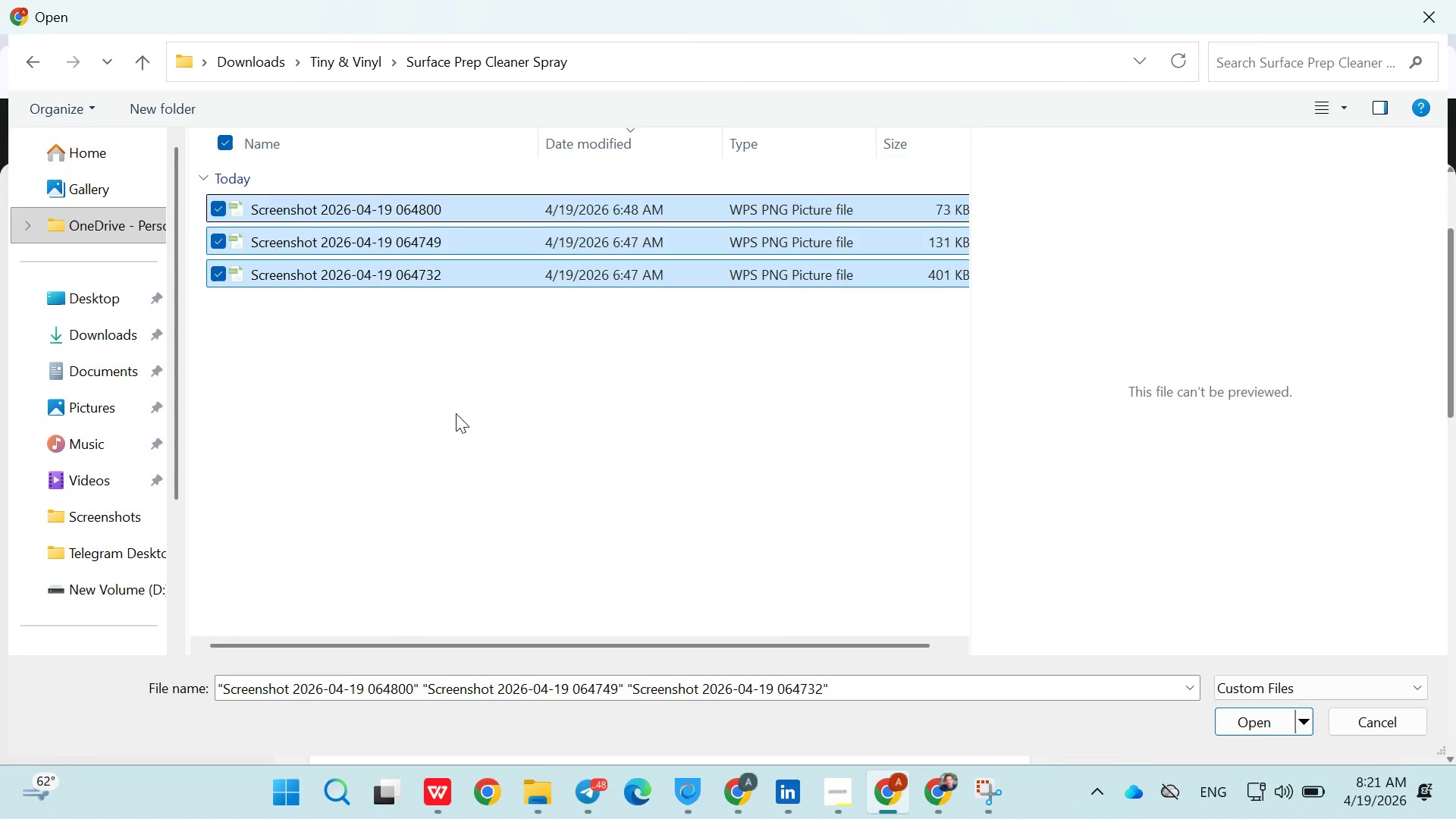 
triple_click([456, 413])
 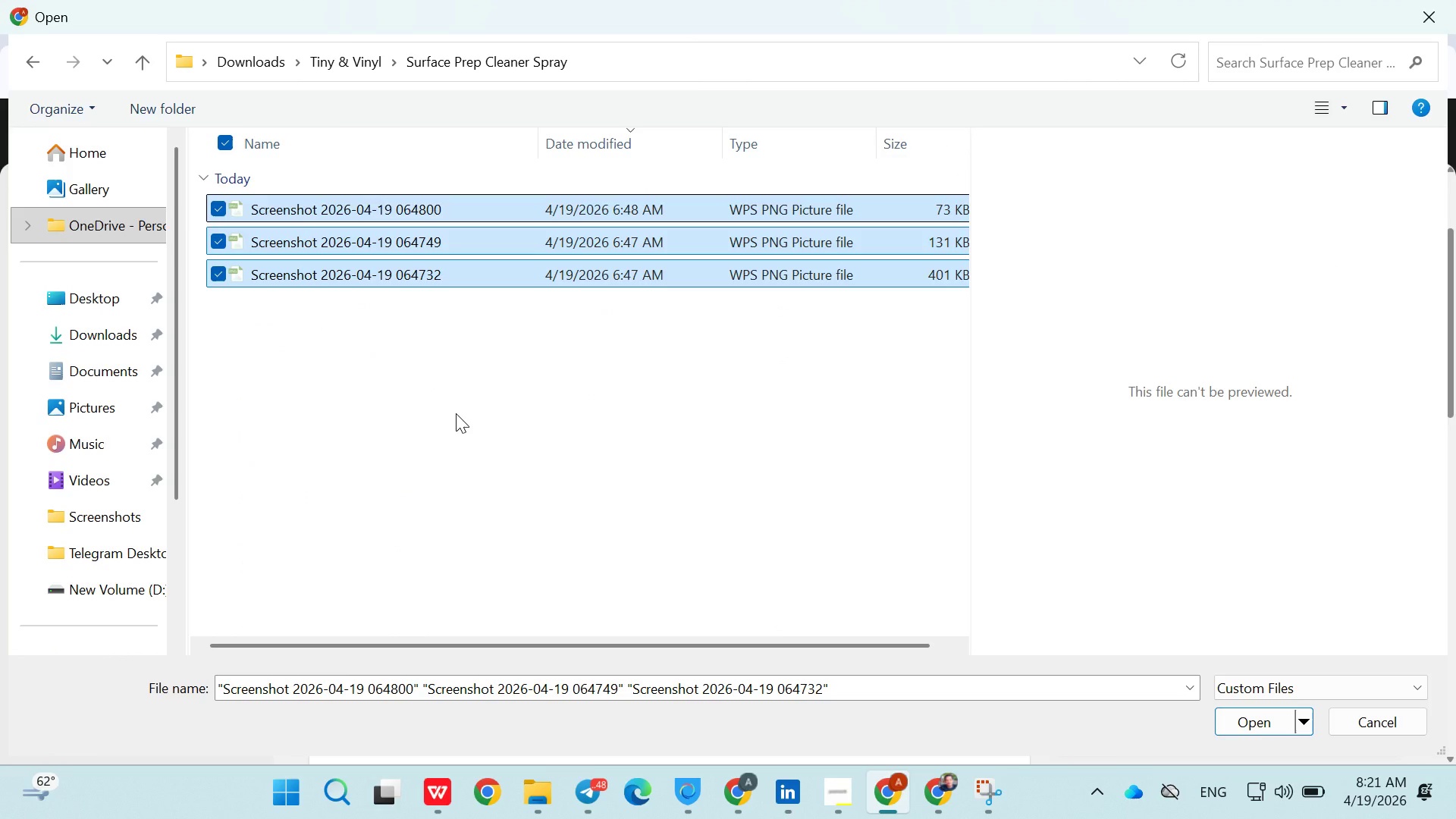 
triple_click([456, 413])
 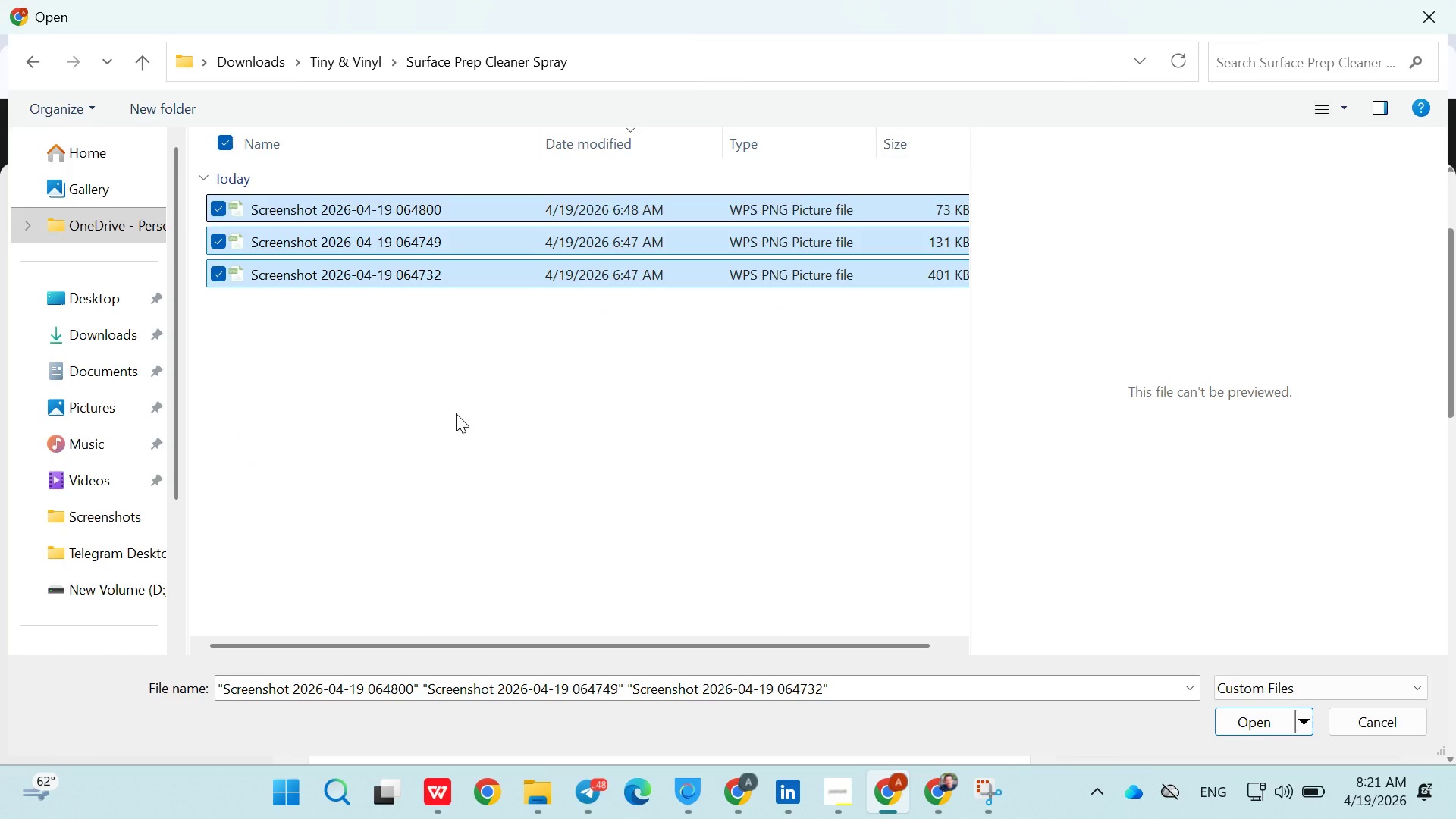 
triple_click([456, 413])
 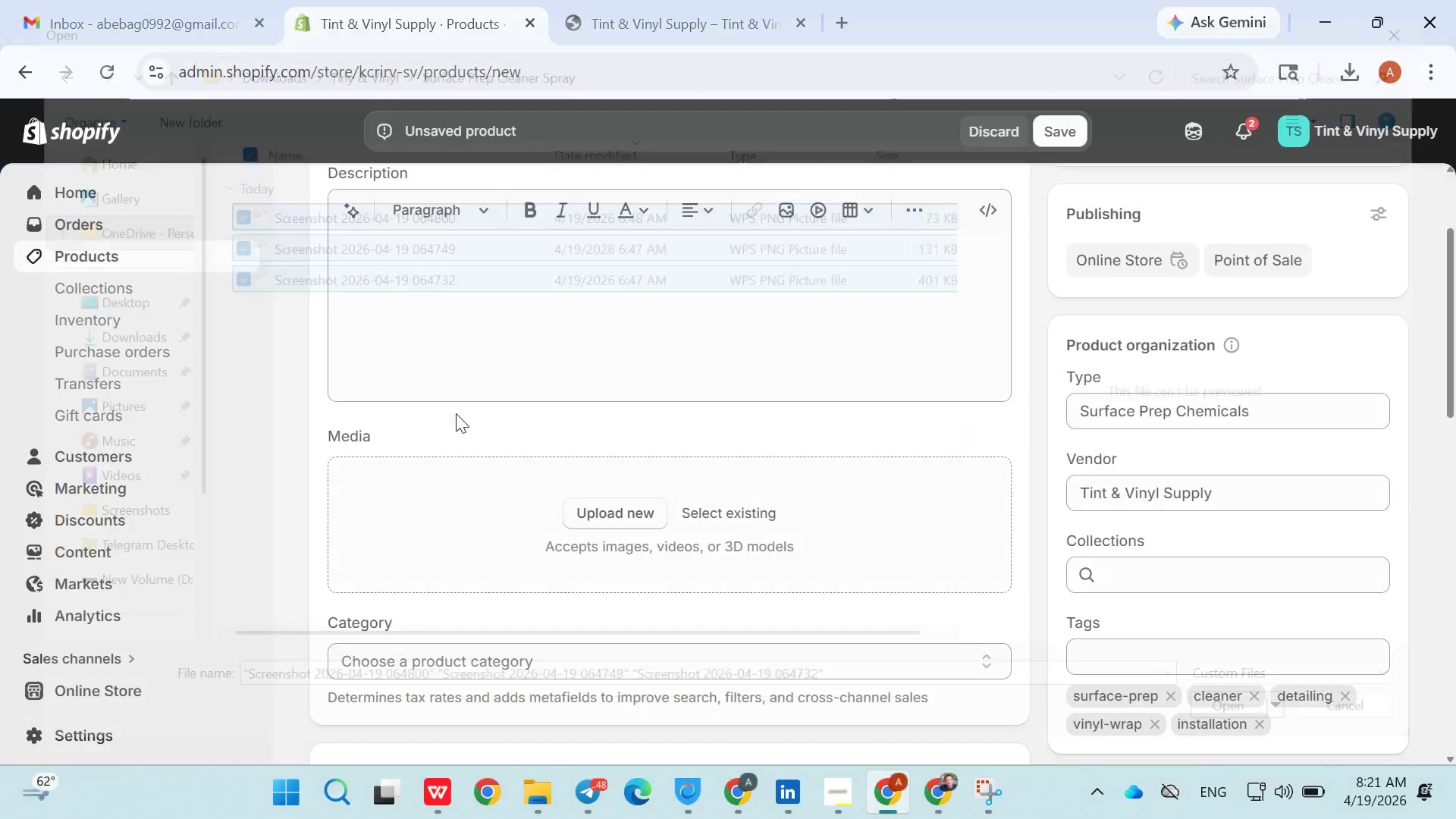 
triple_click([456, 413])
 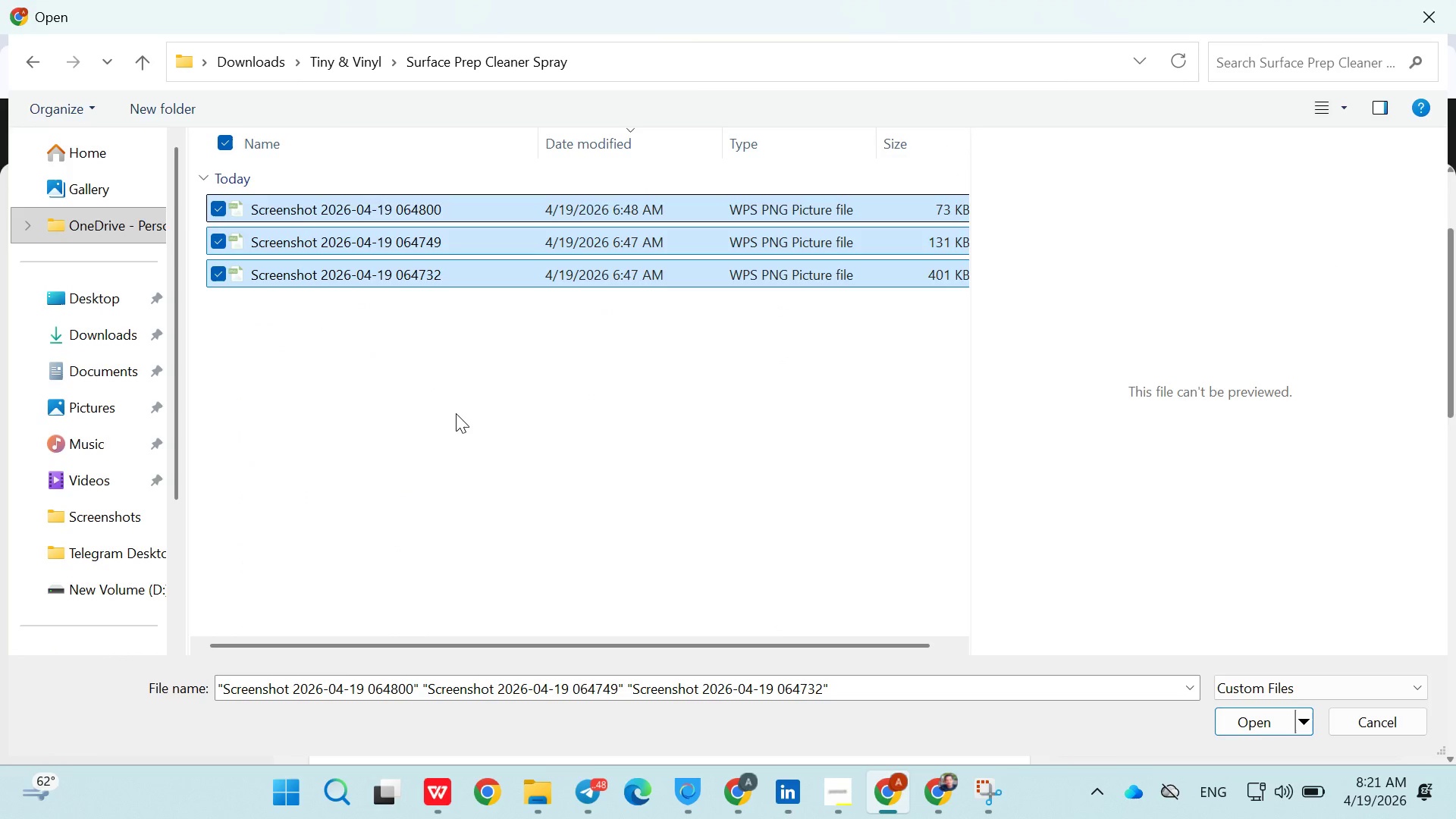 
triple_click([456, 413])
 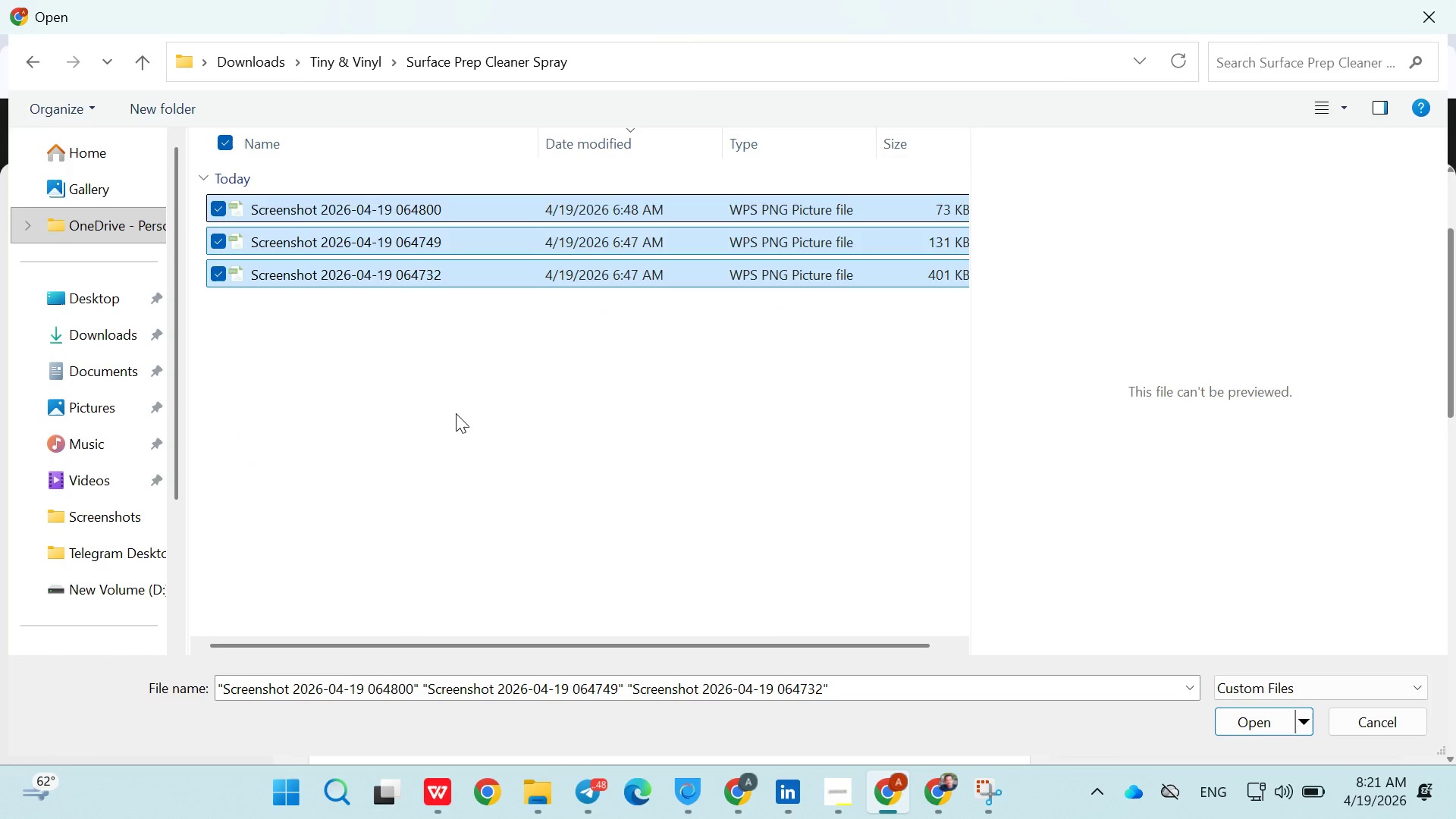 
triple_click([456, 413])
 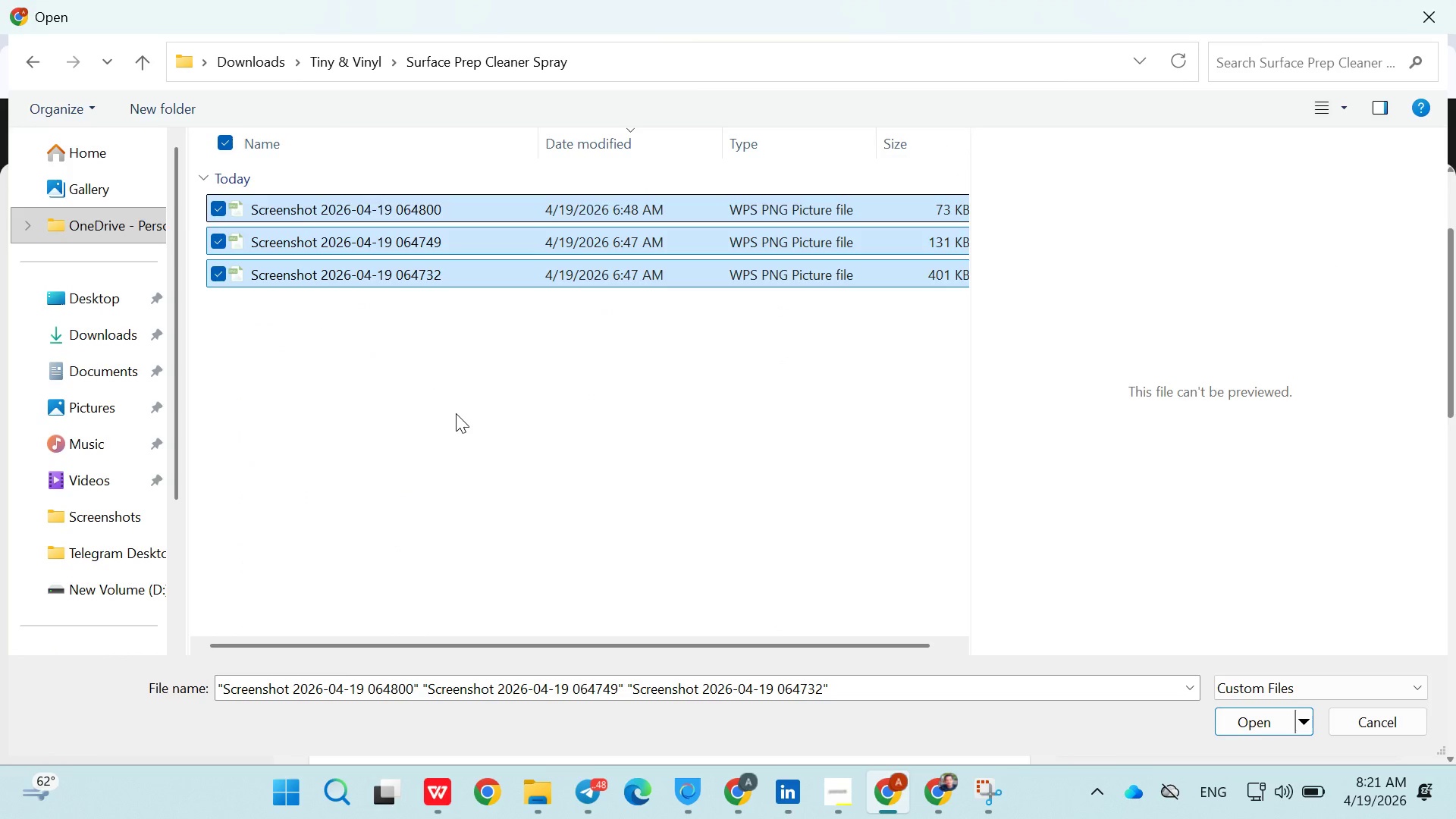 
triple_click([456, 413])
 